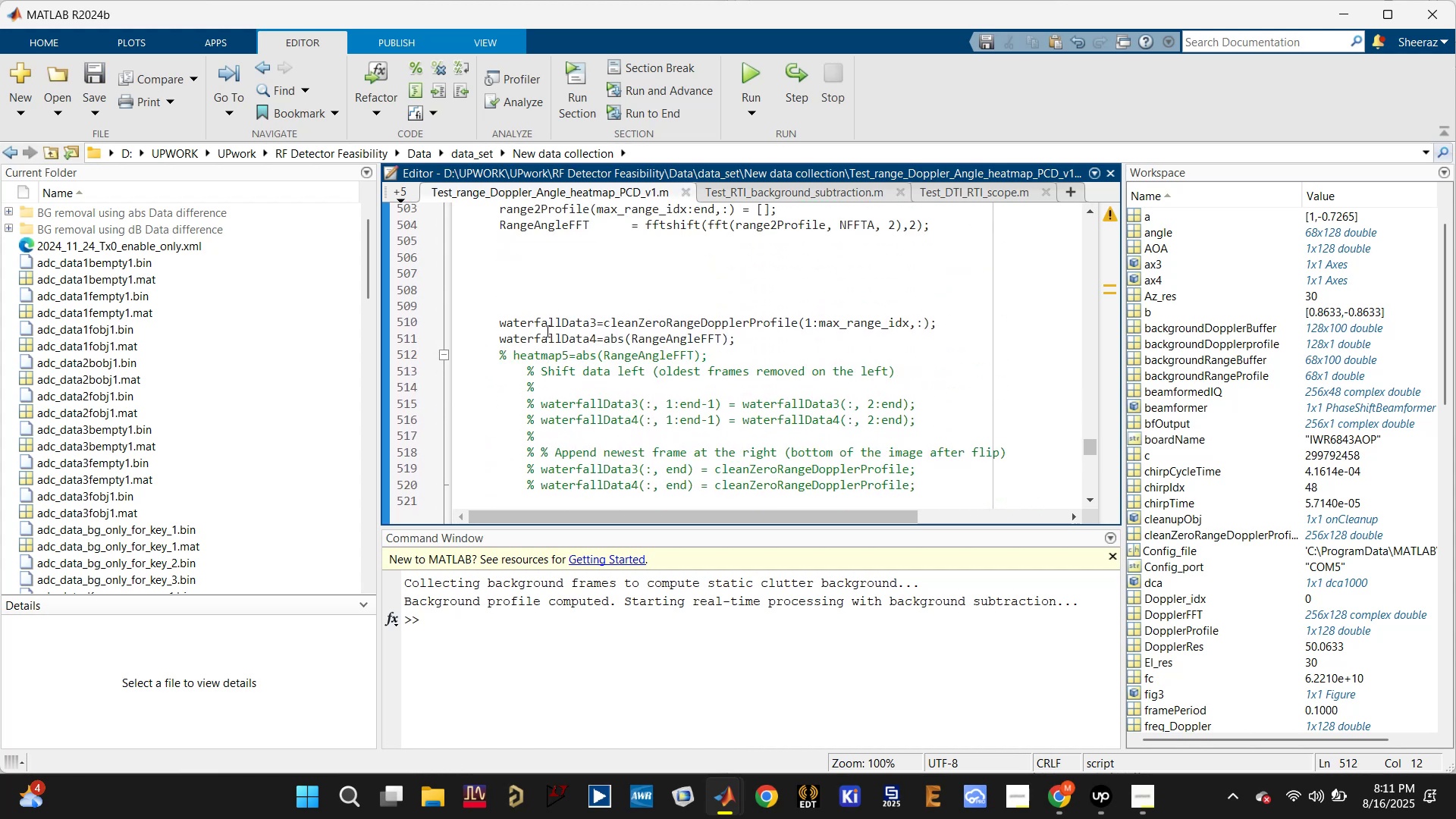 
left_click([547, 324])
 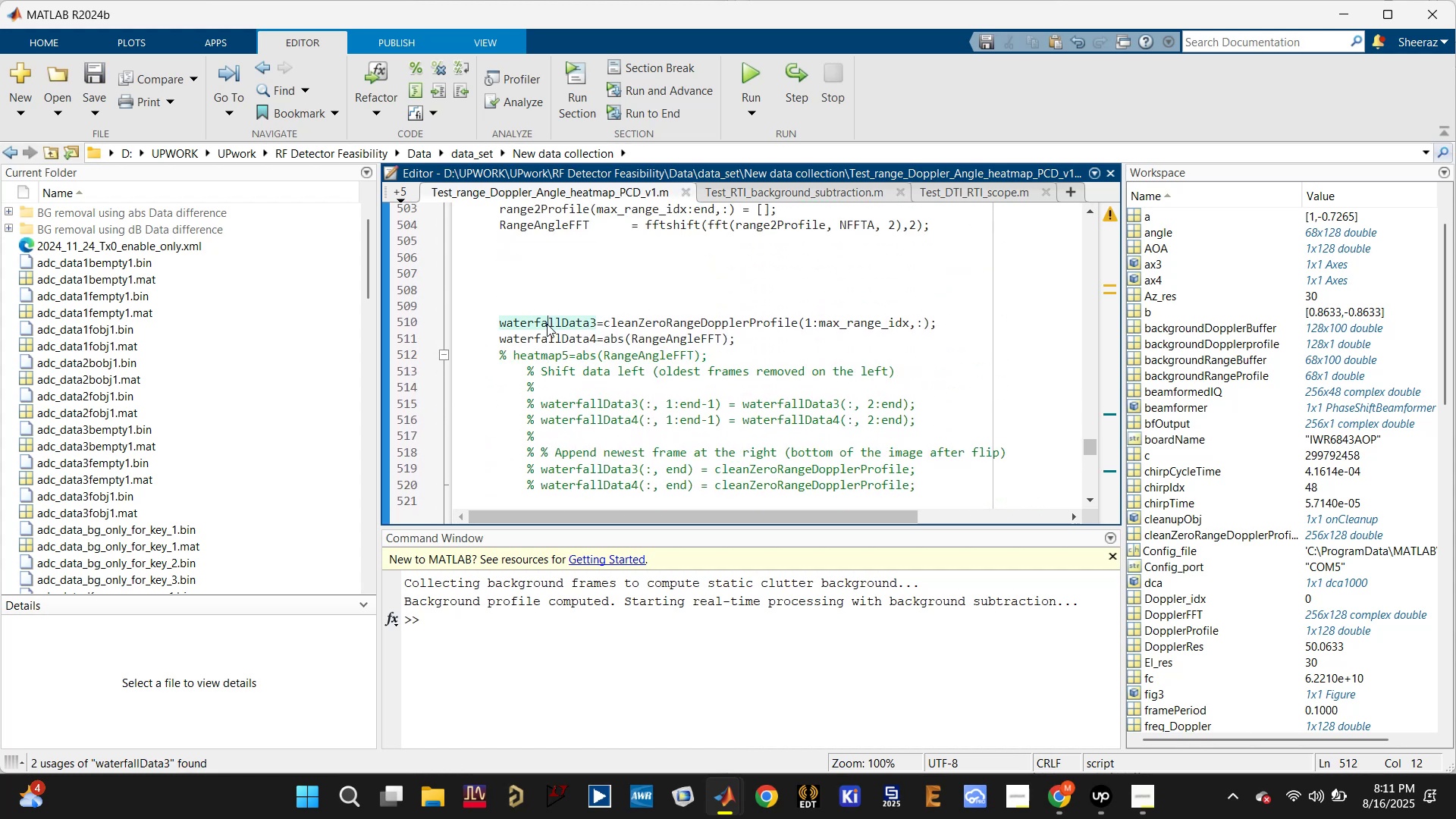 
key(Control+R)
 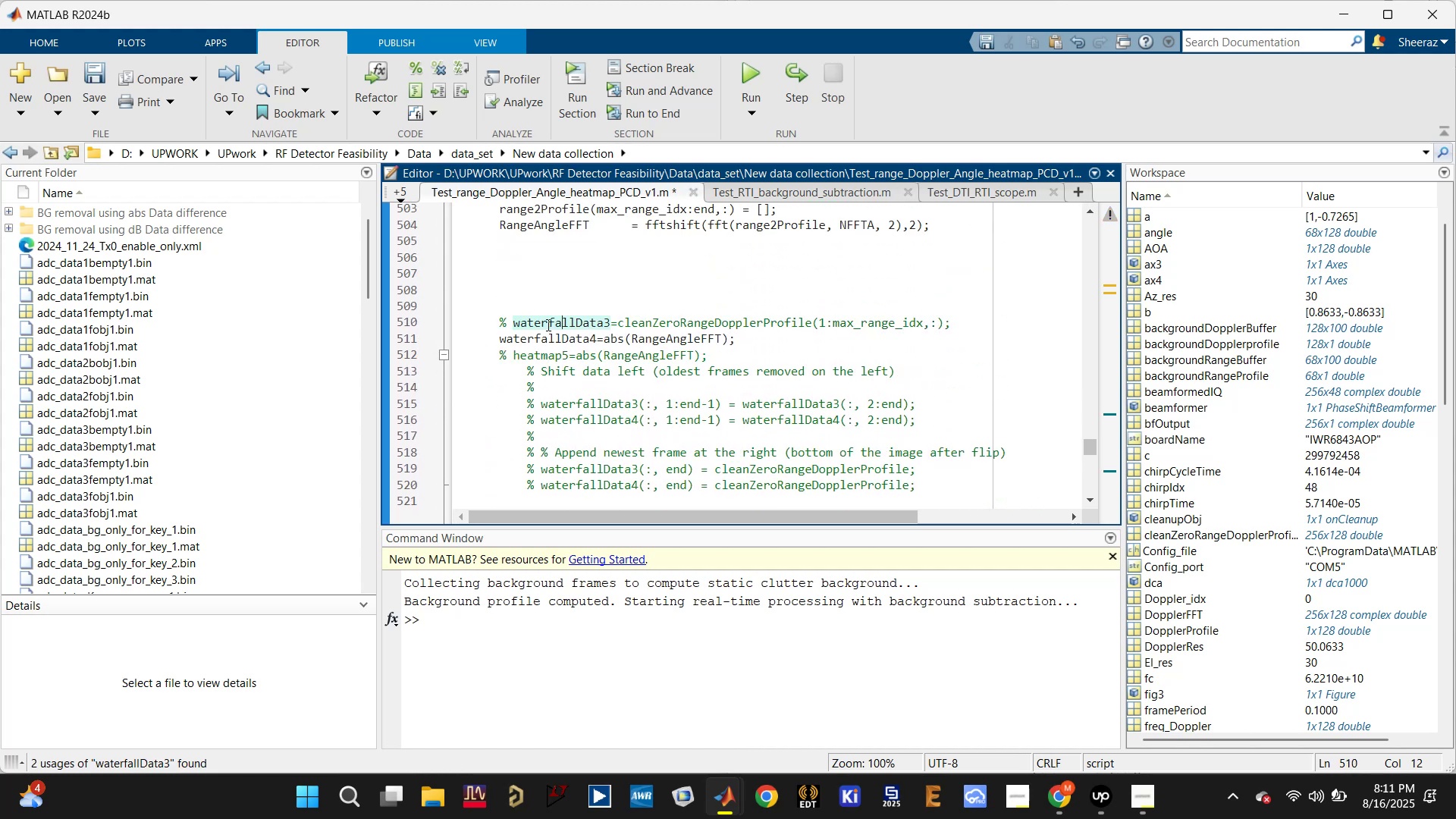 
key(Control+S)
 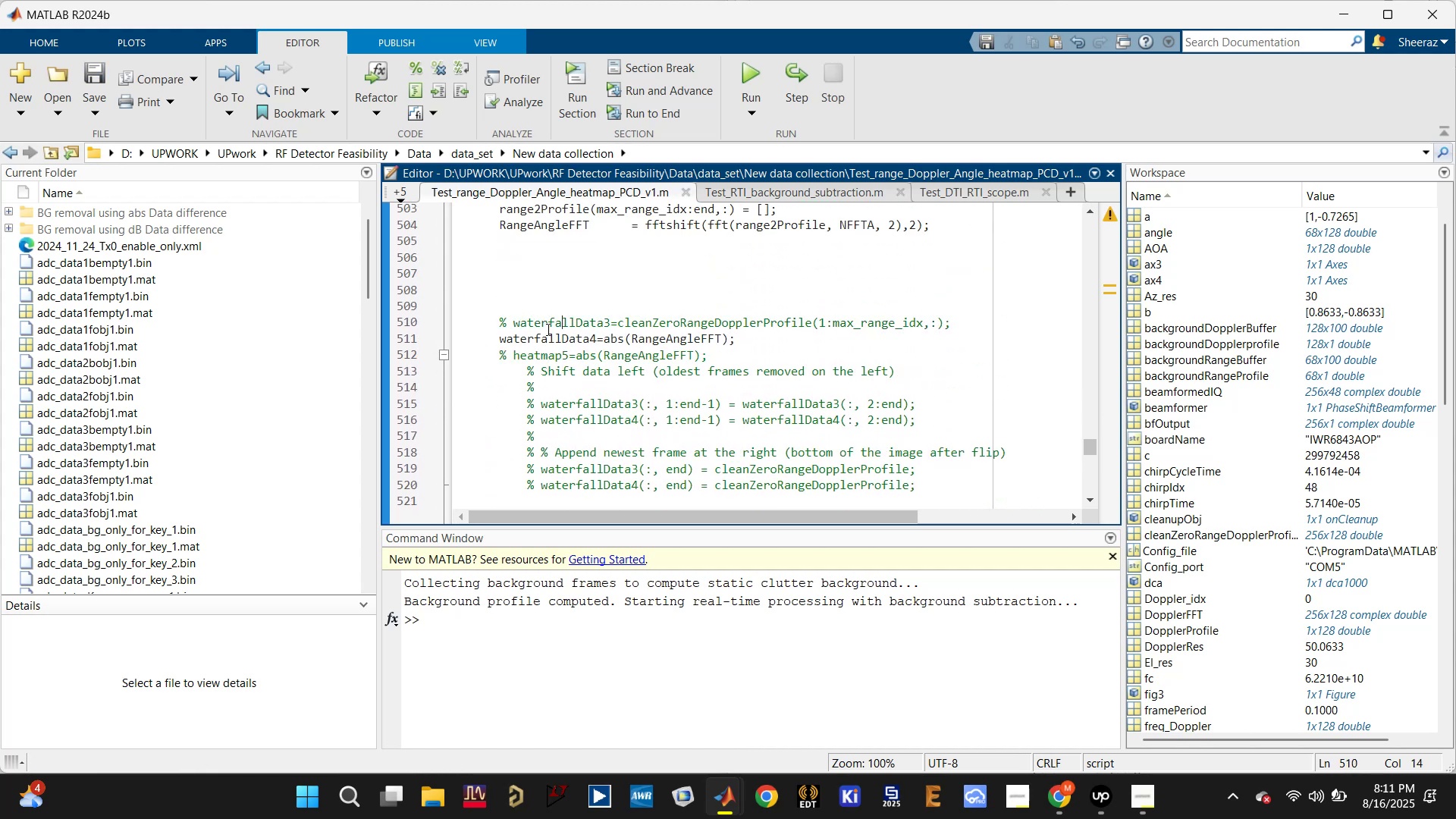 
key(Control+S)
 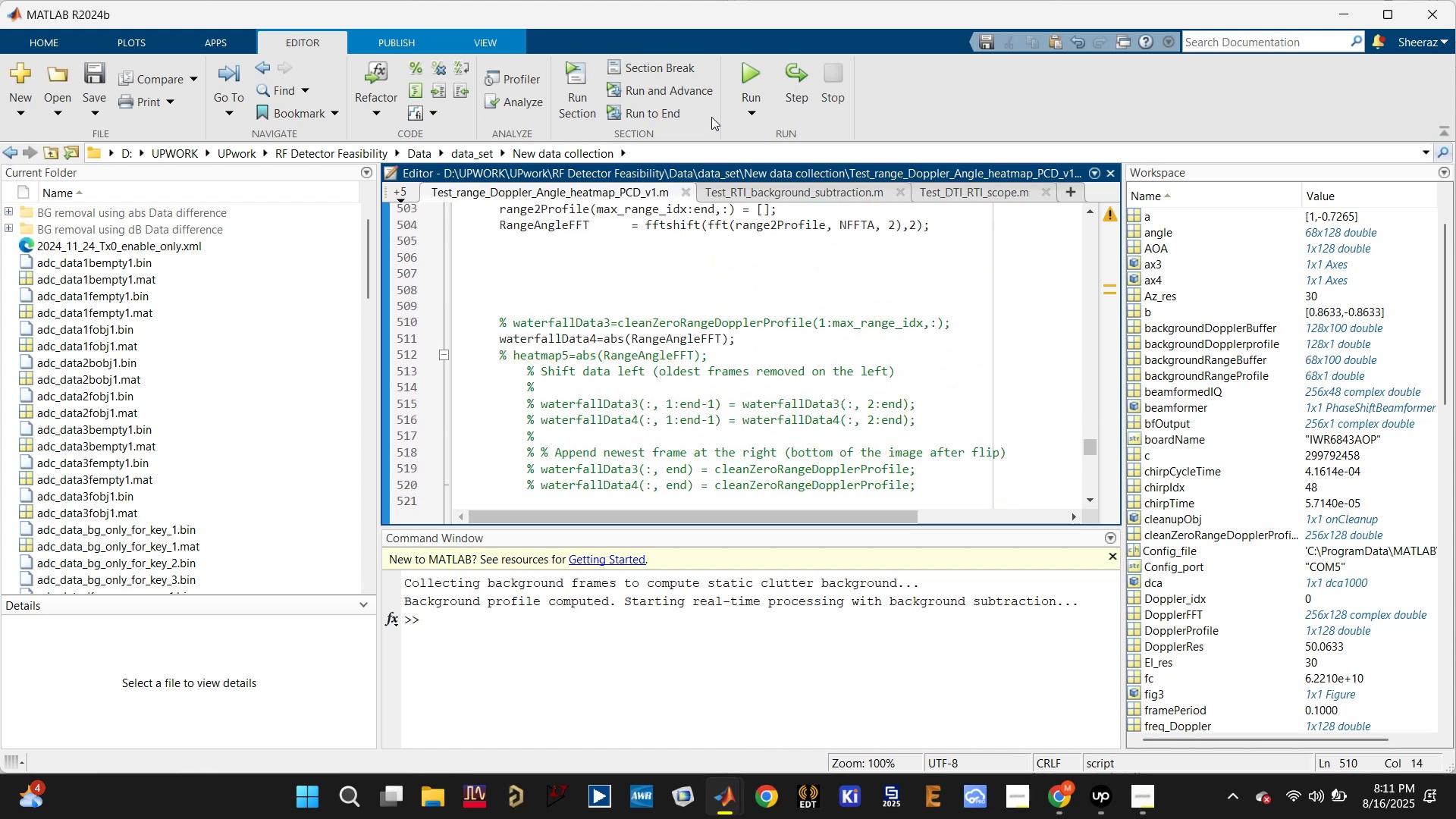 
left_click([733, 81])
 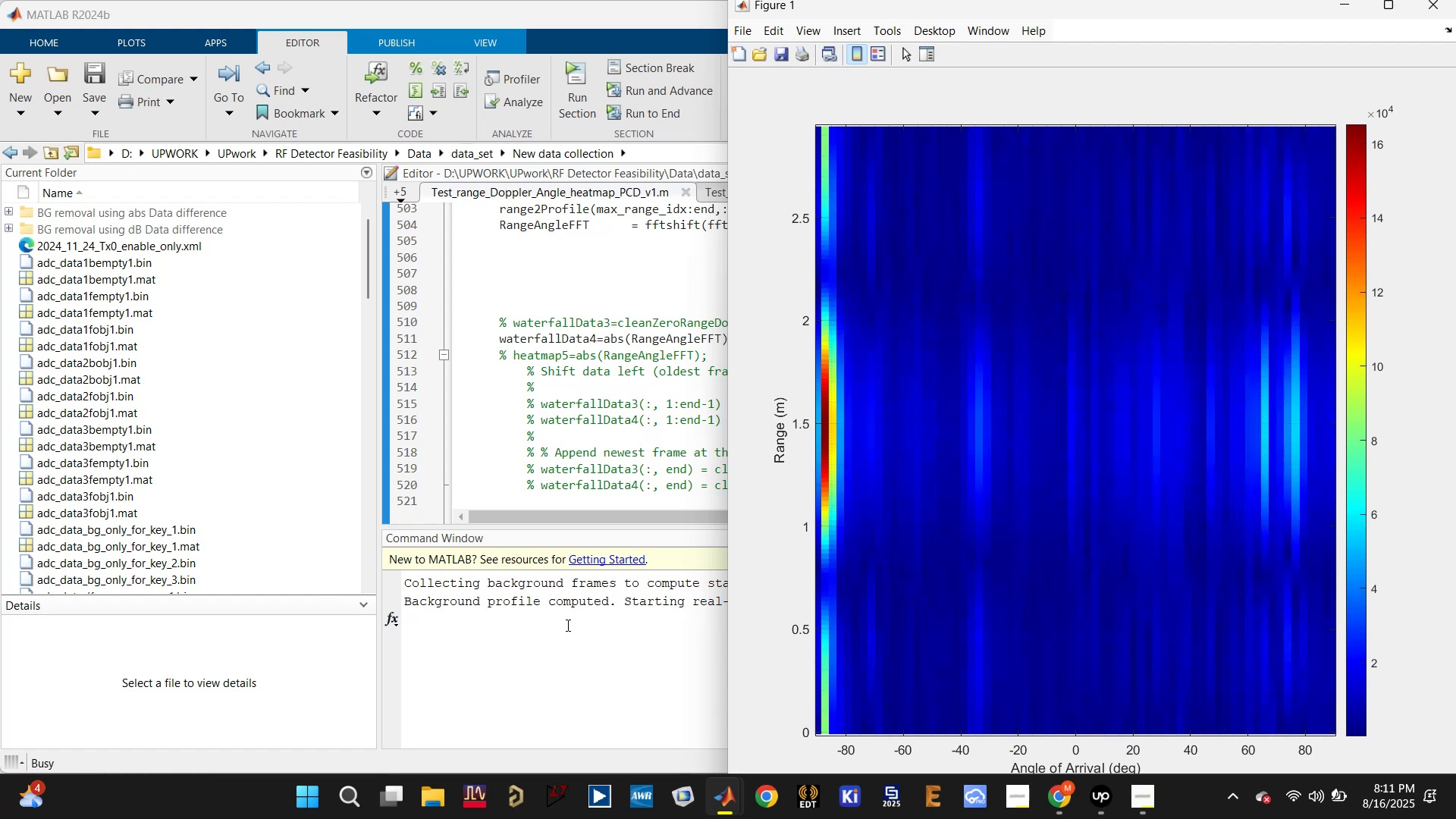 
wait(39.16)
 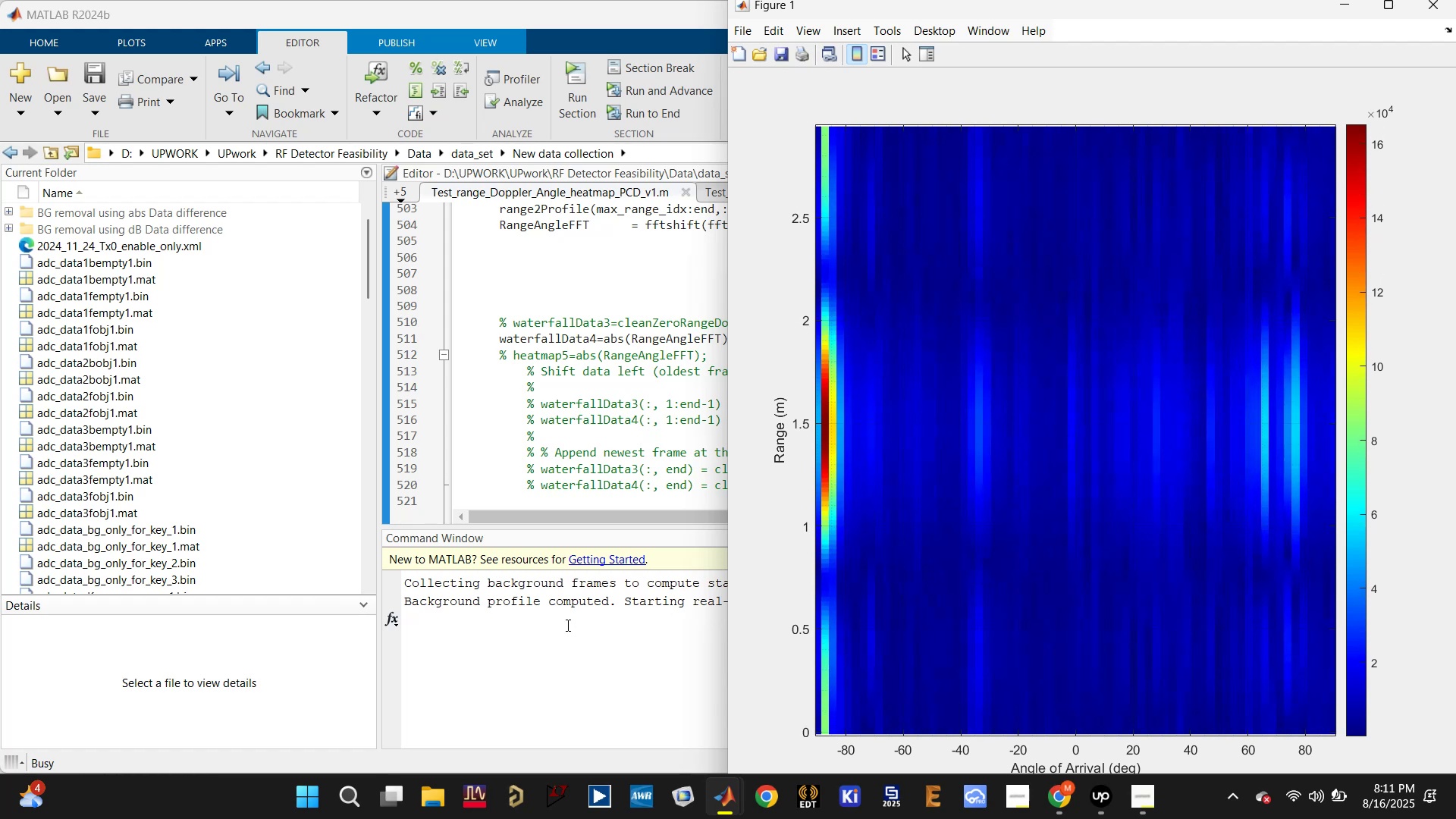 
scroll: coordinate [682, 398], scroll_direction: down, amount: 2.0
 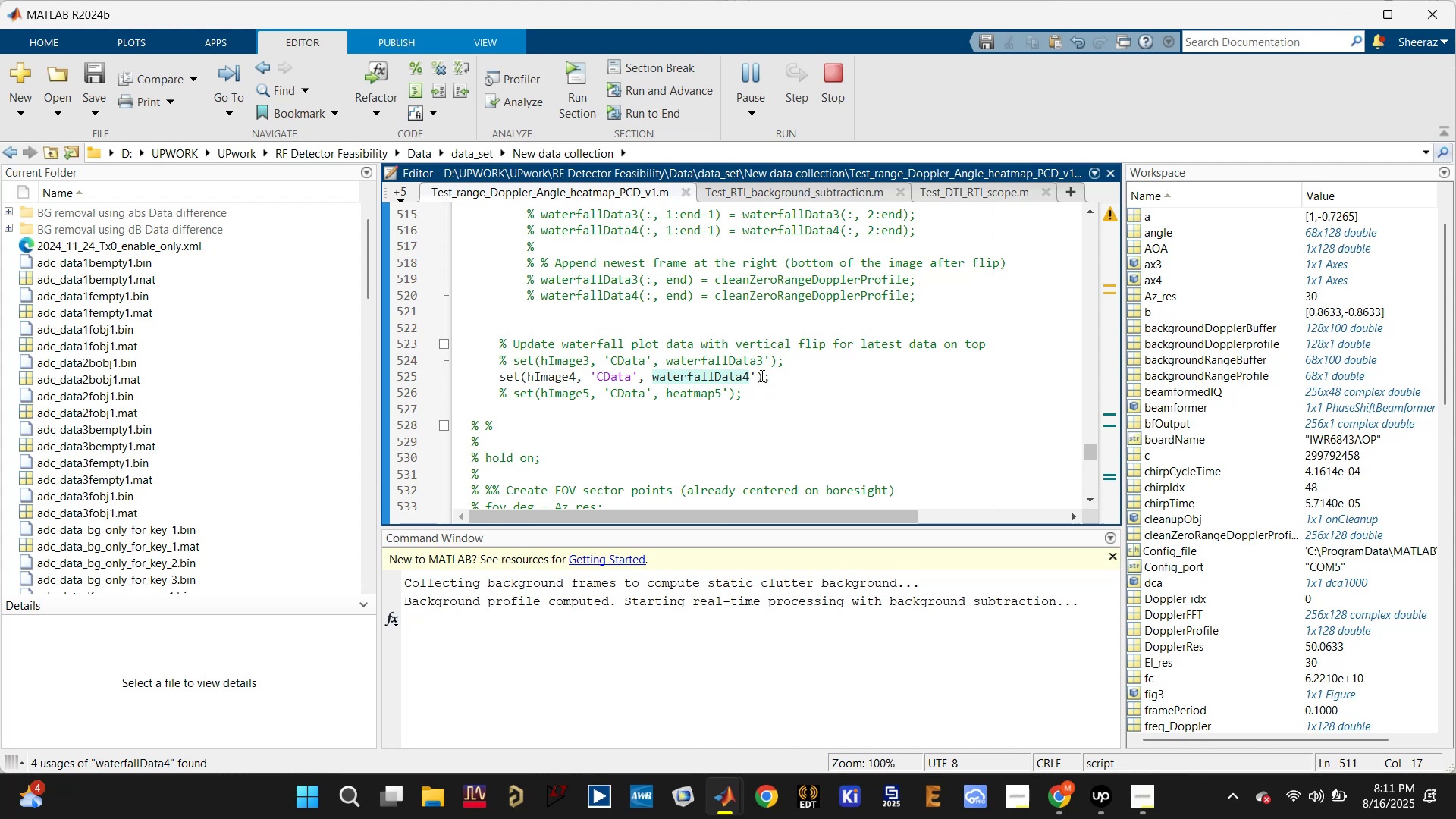 
left_click([757, 372])
 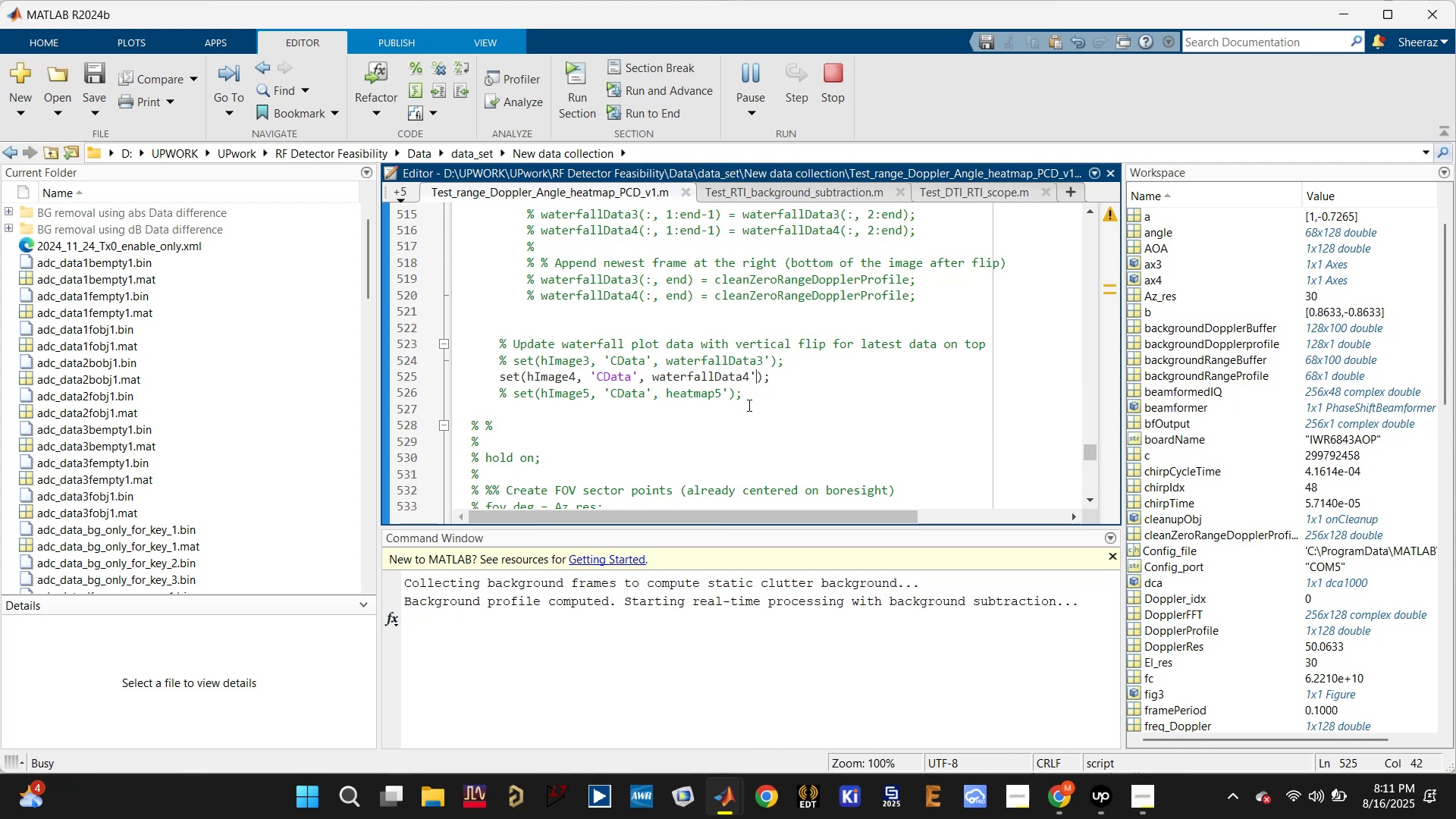 
key(Backspace)
 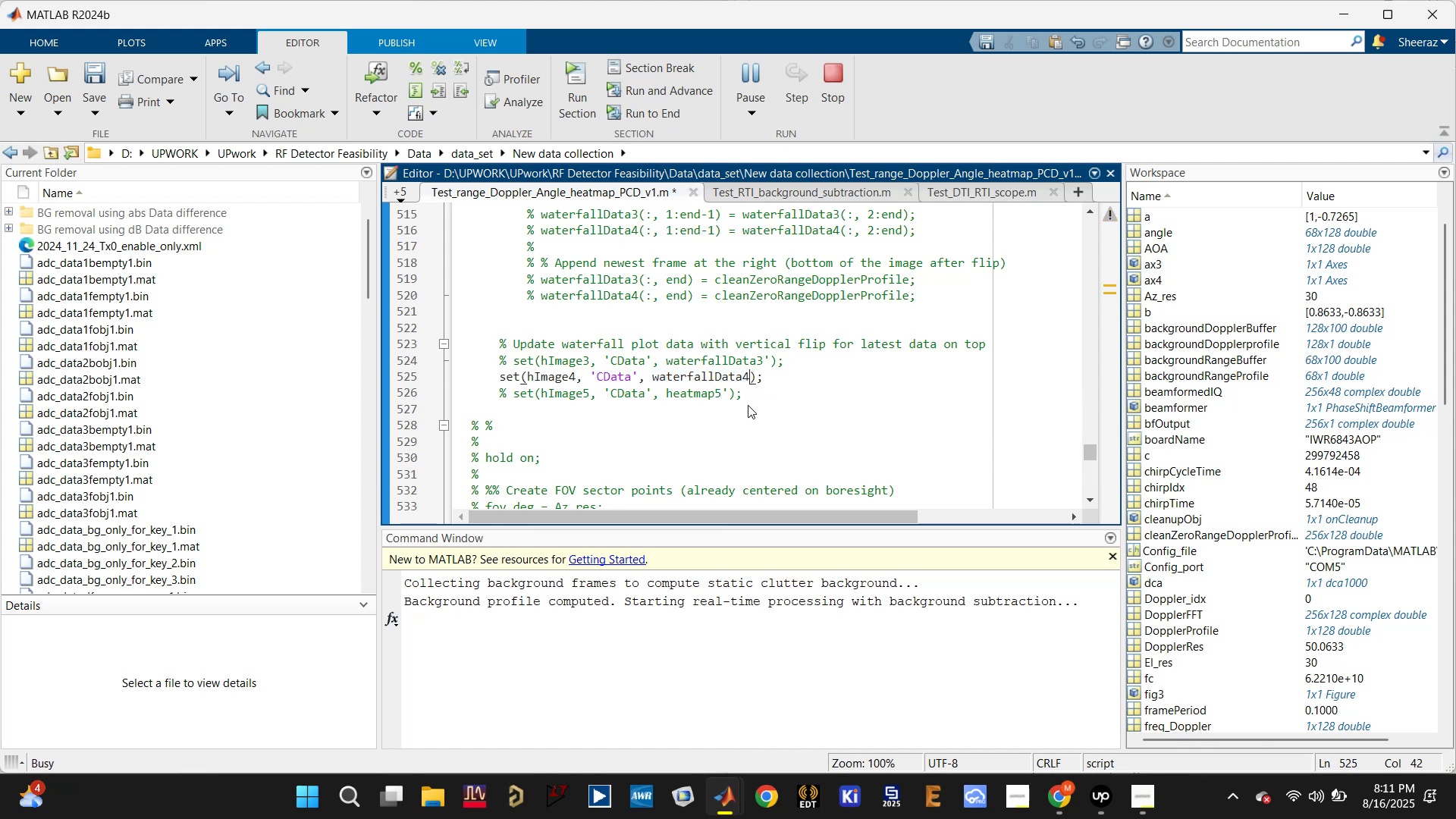 
hold_key(key=ControlLeft, duration=0.45)
 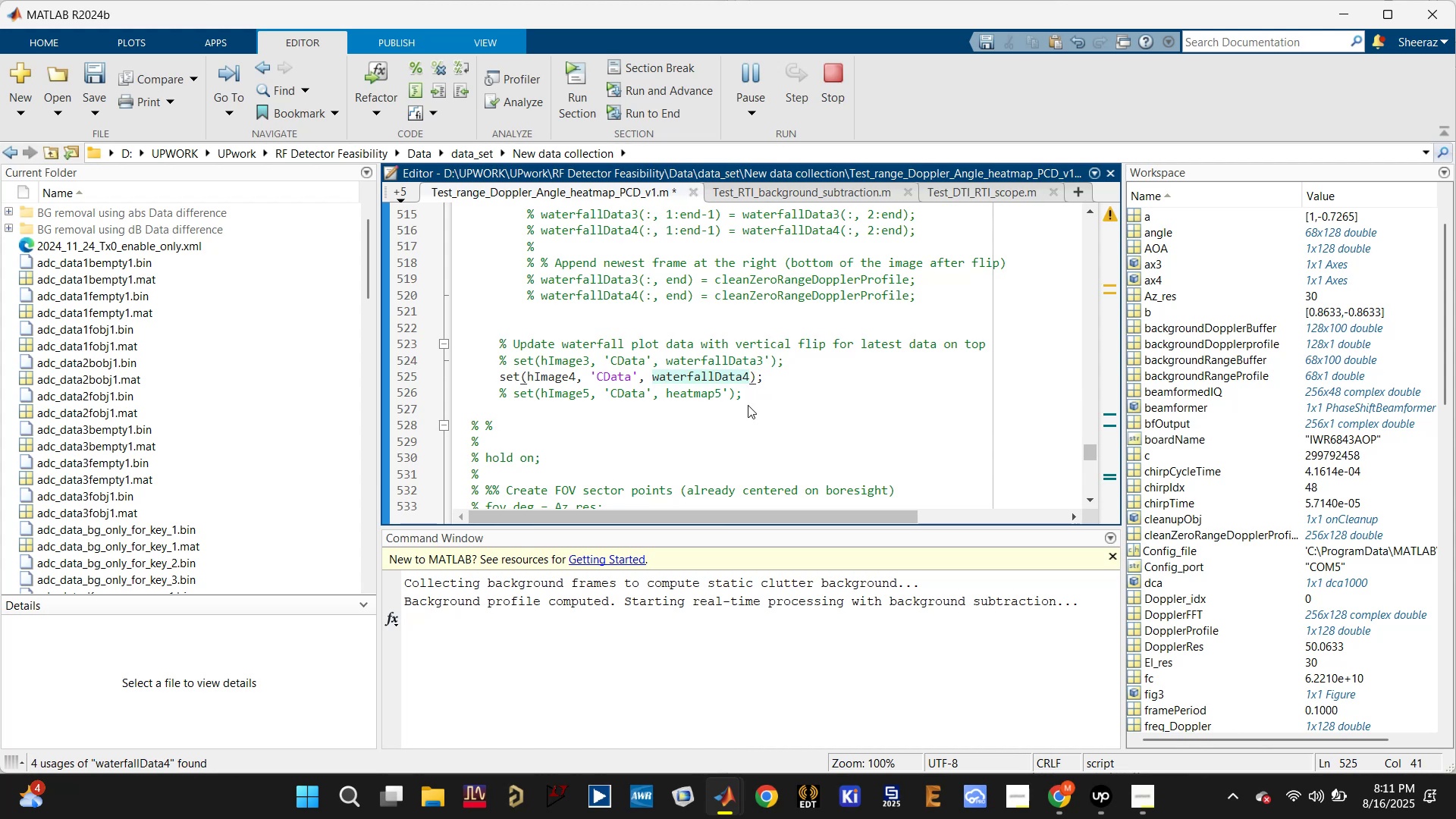 
key(Control+S)
 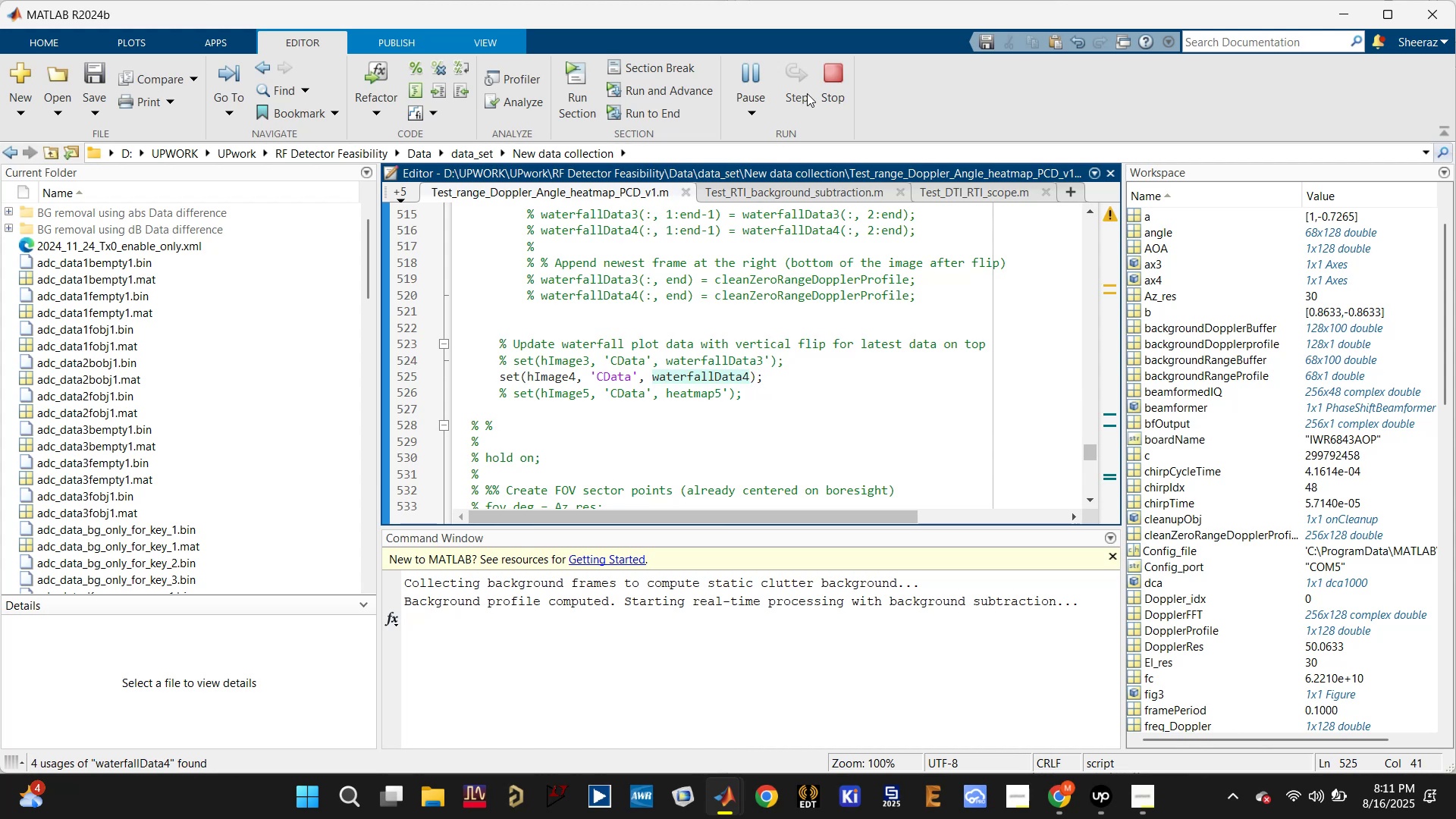 
left_click([824, 63])
 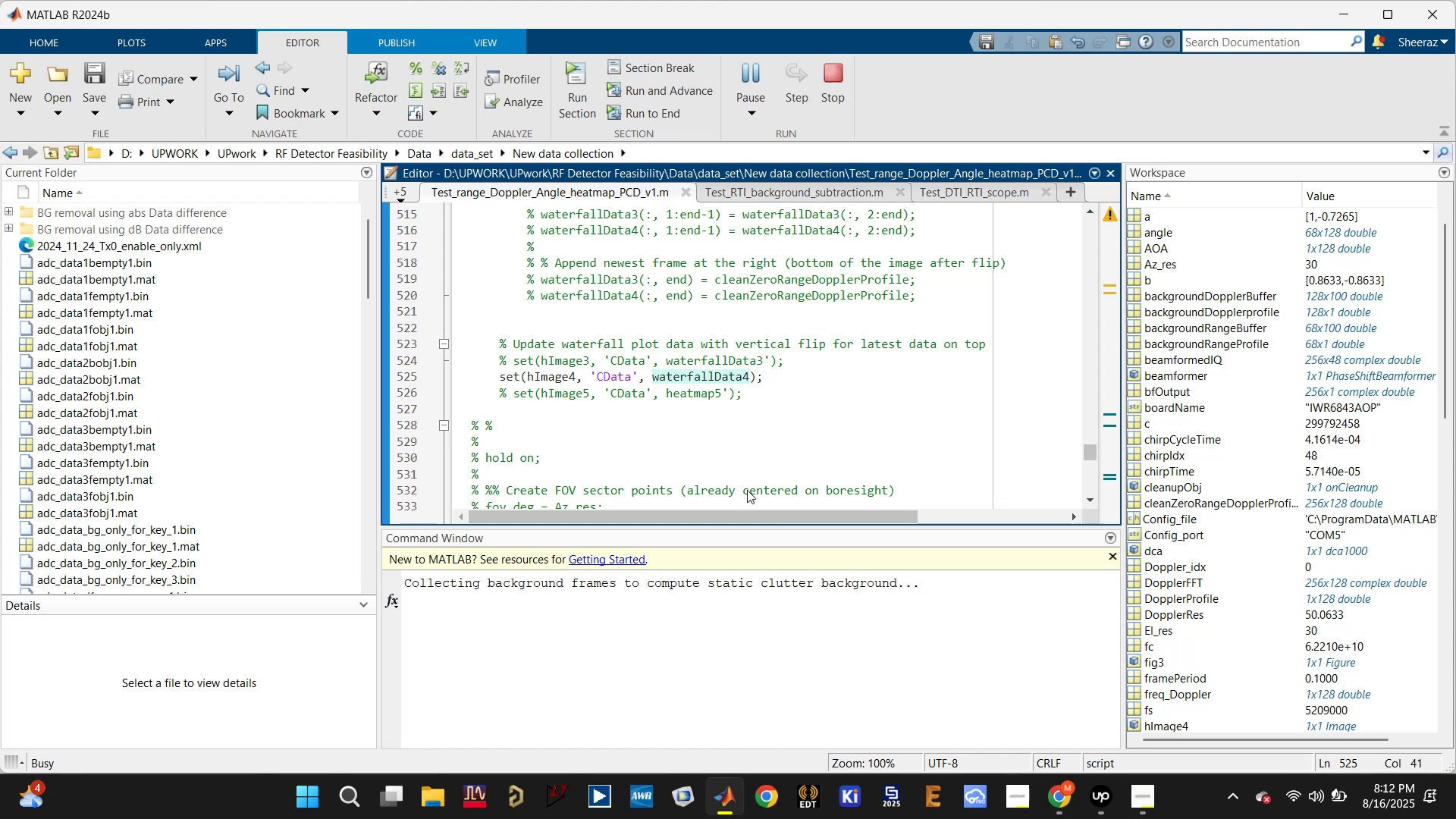 
wait(21.46)
 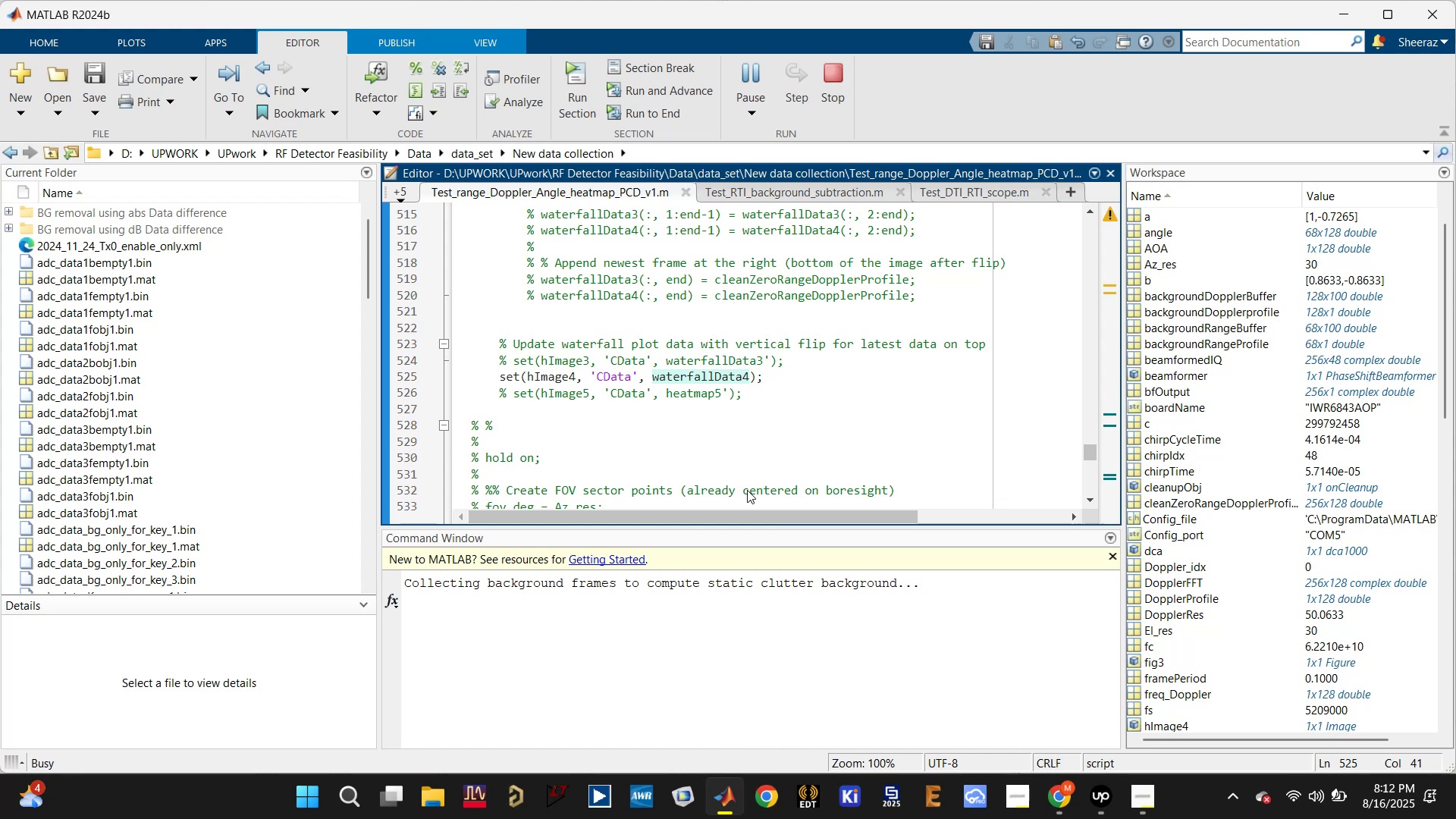 
left_click([802, 467])
 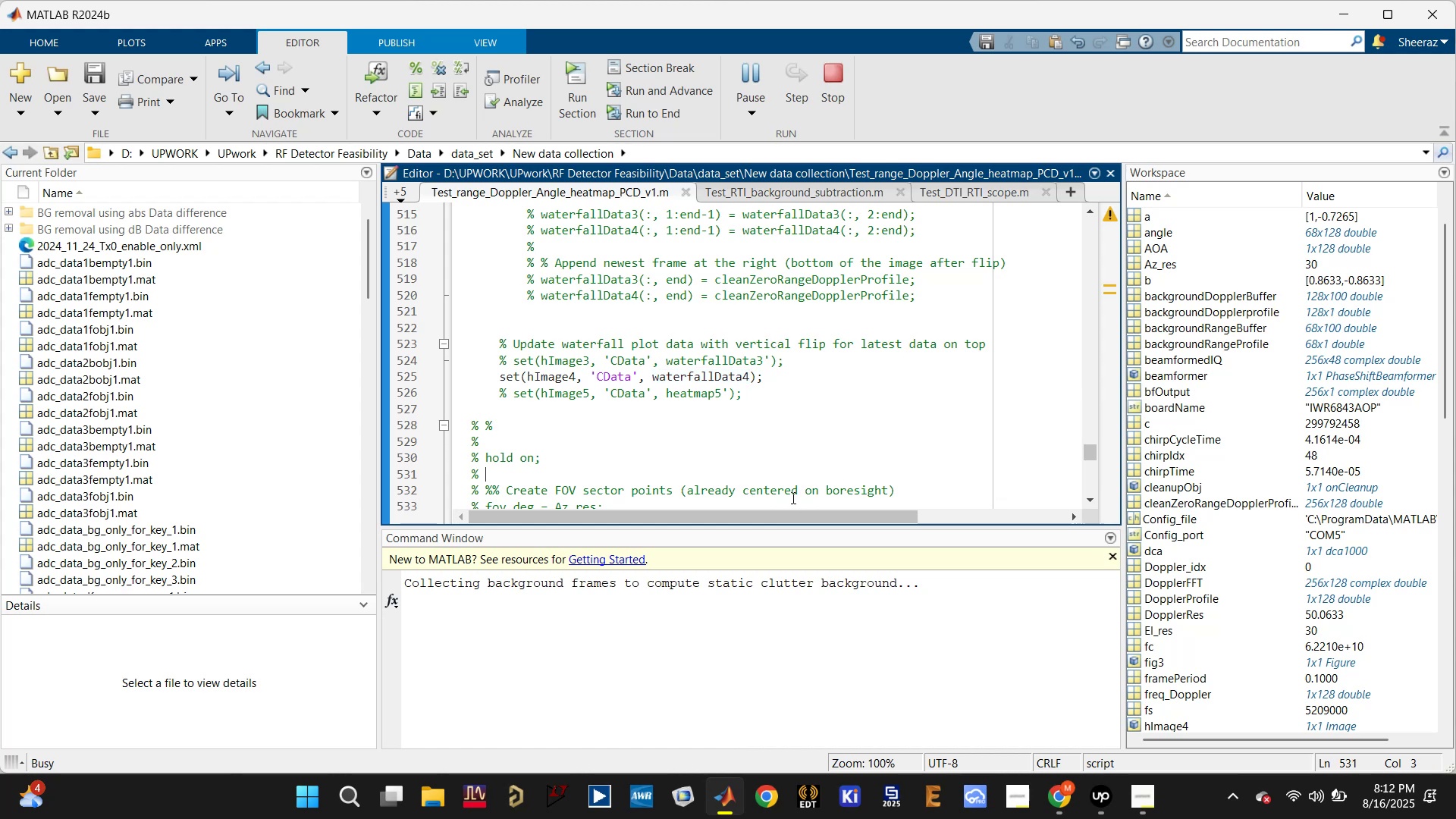 
left_click([774, 469])
 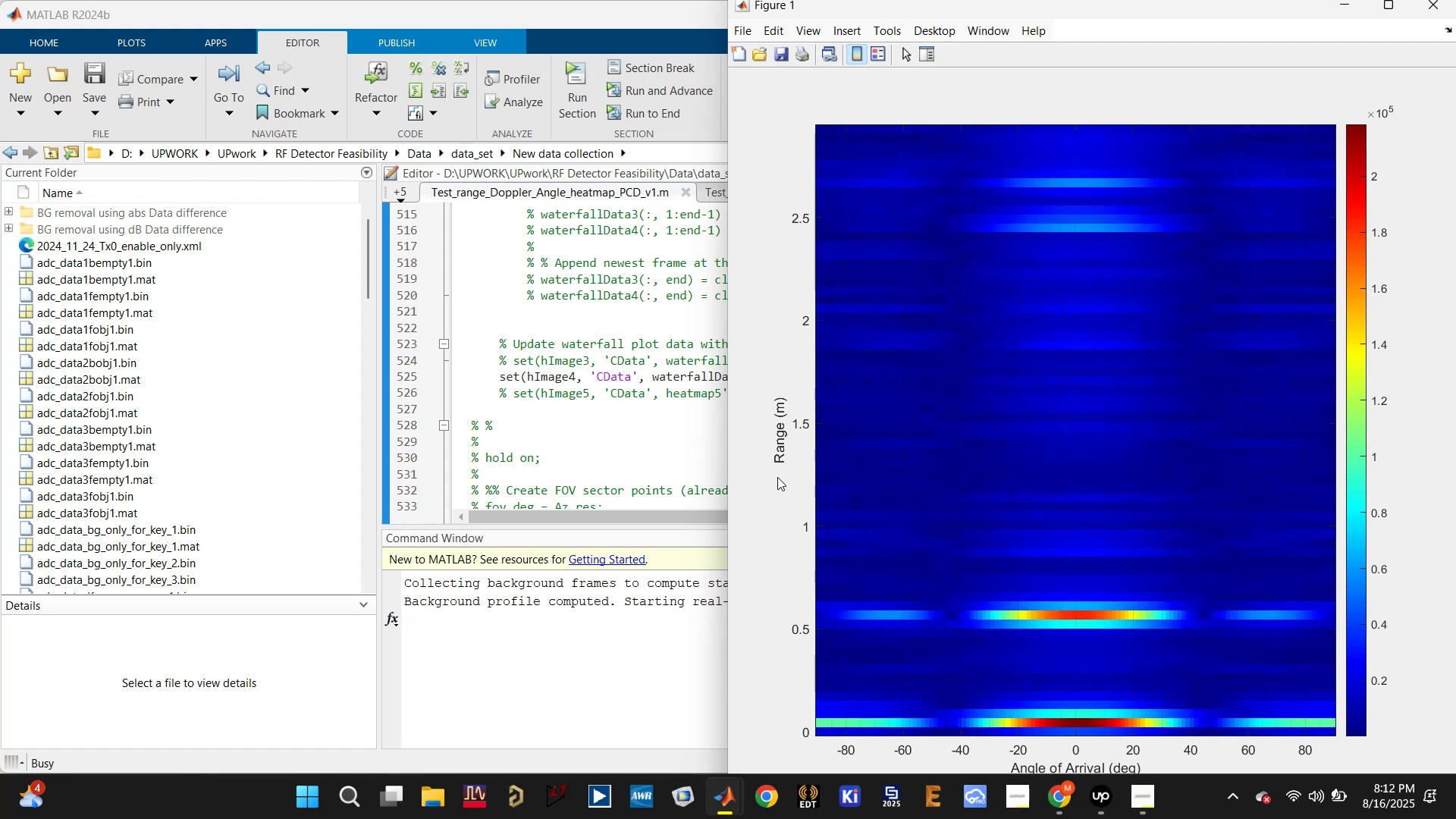 
wait(25.19)
 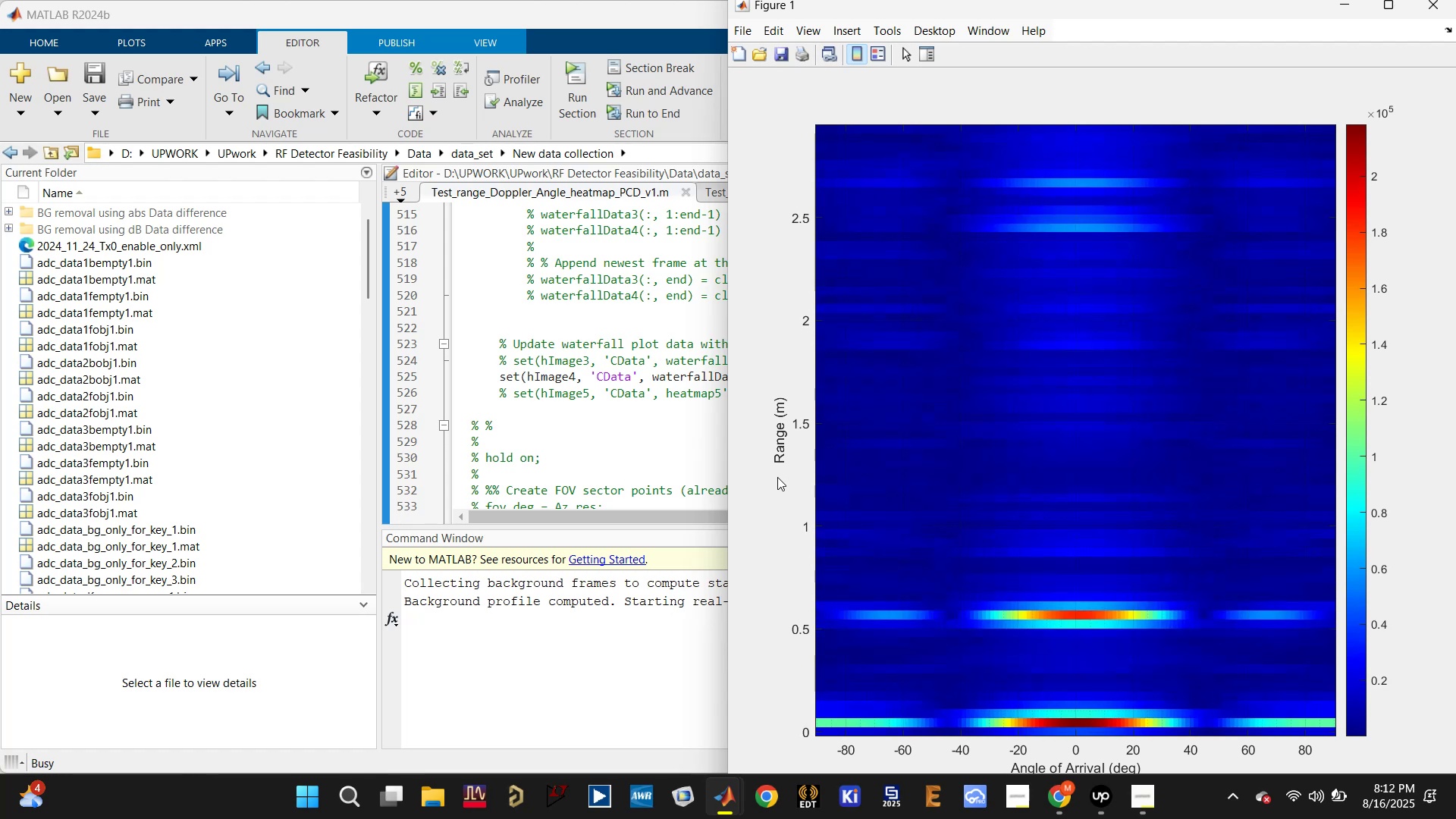 
left_click([641, 446])
 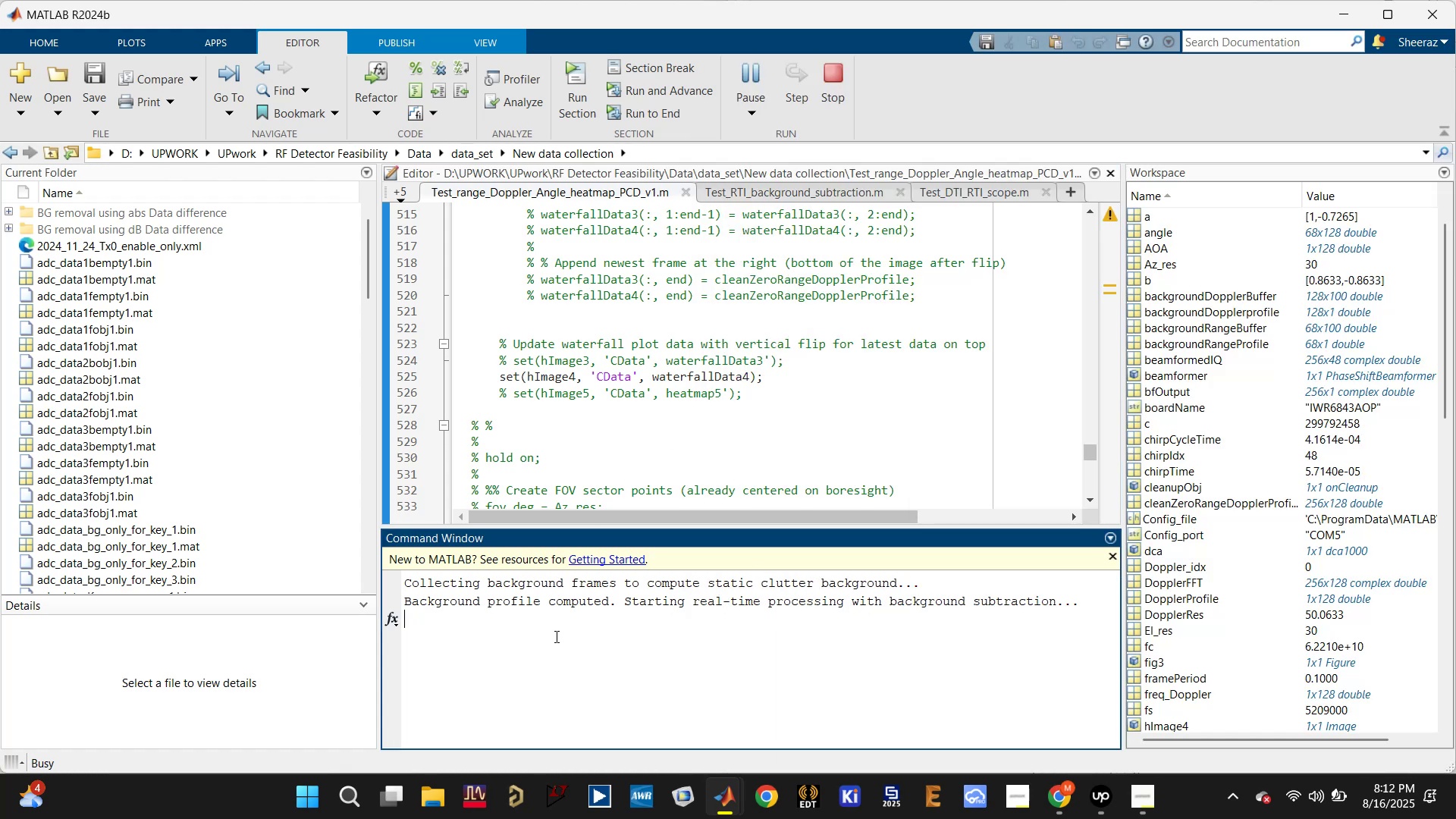 
type(dca.release;)
 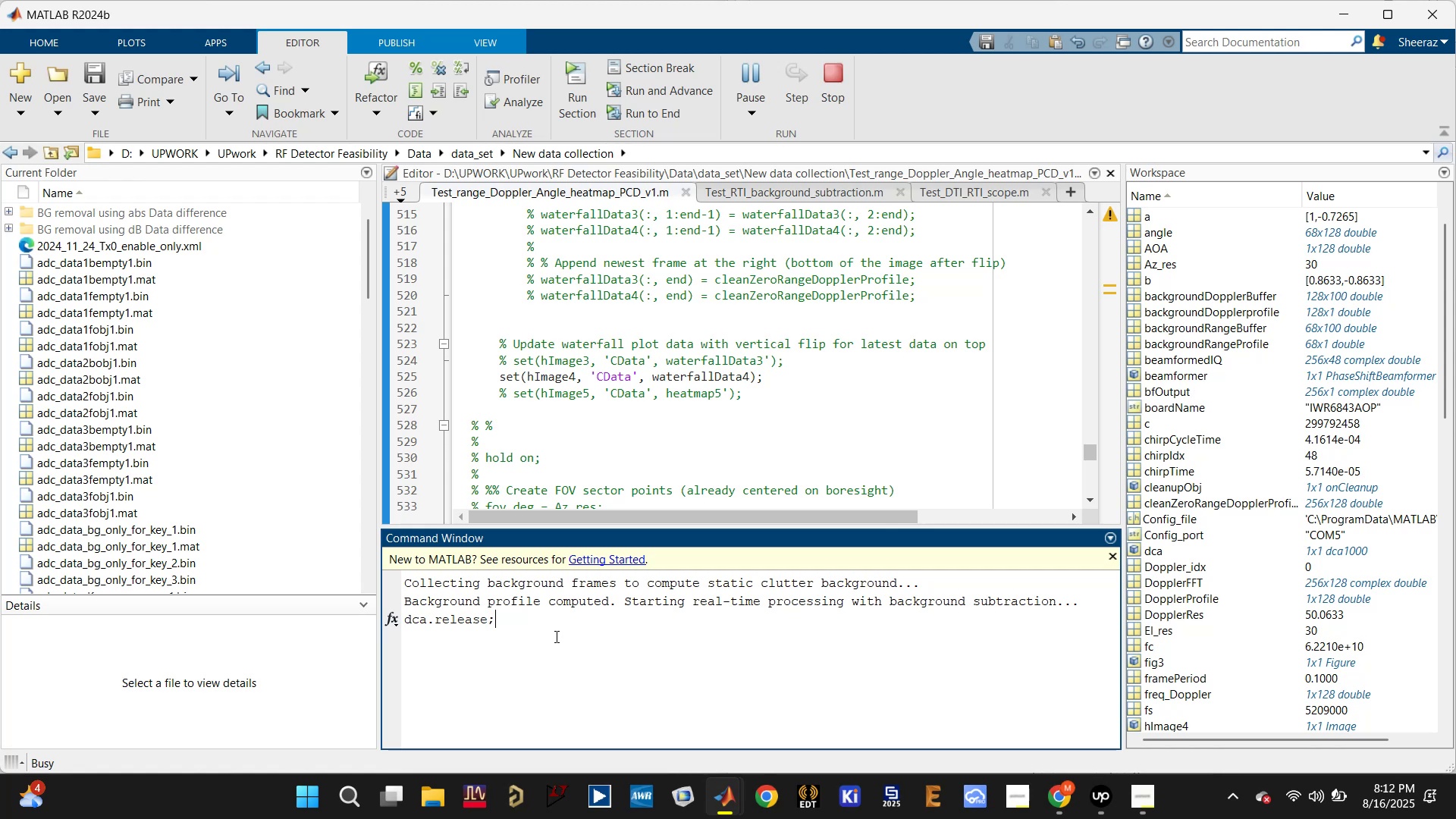 
key(Enter)
 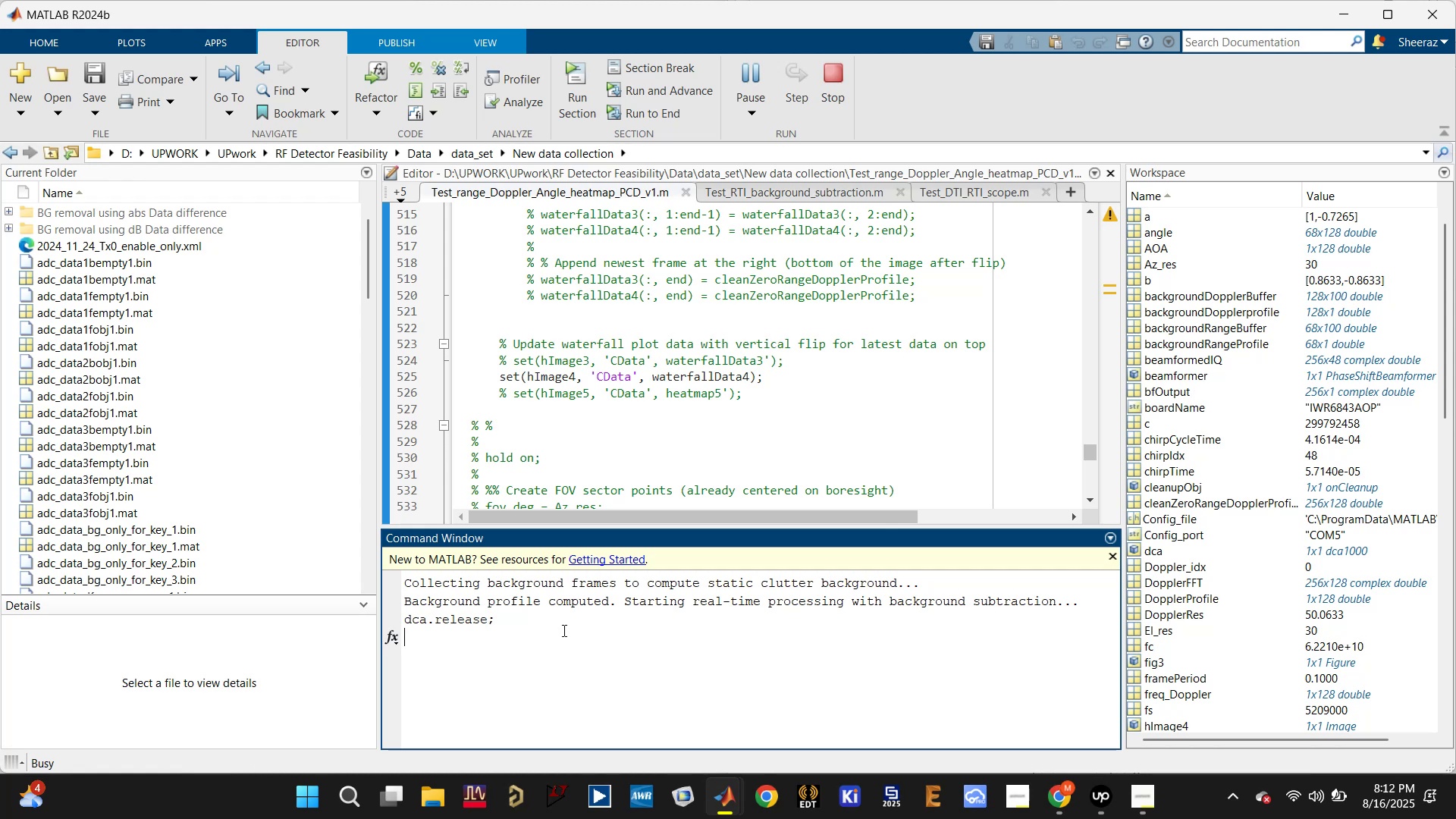 
left_click([557, 650])
 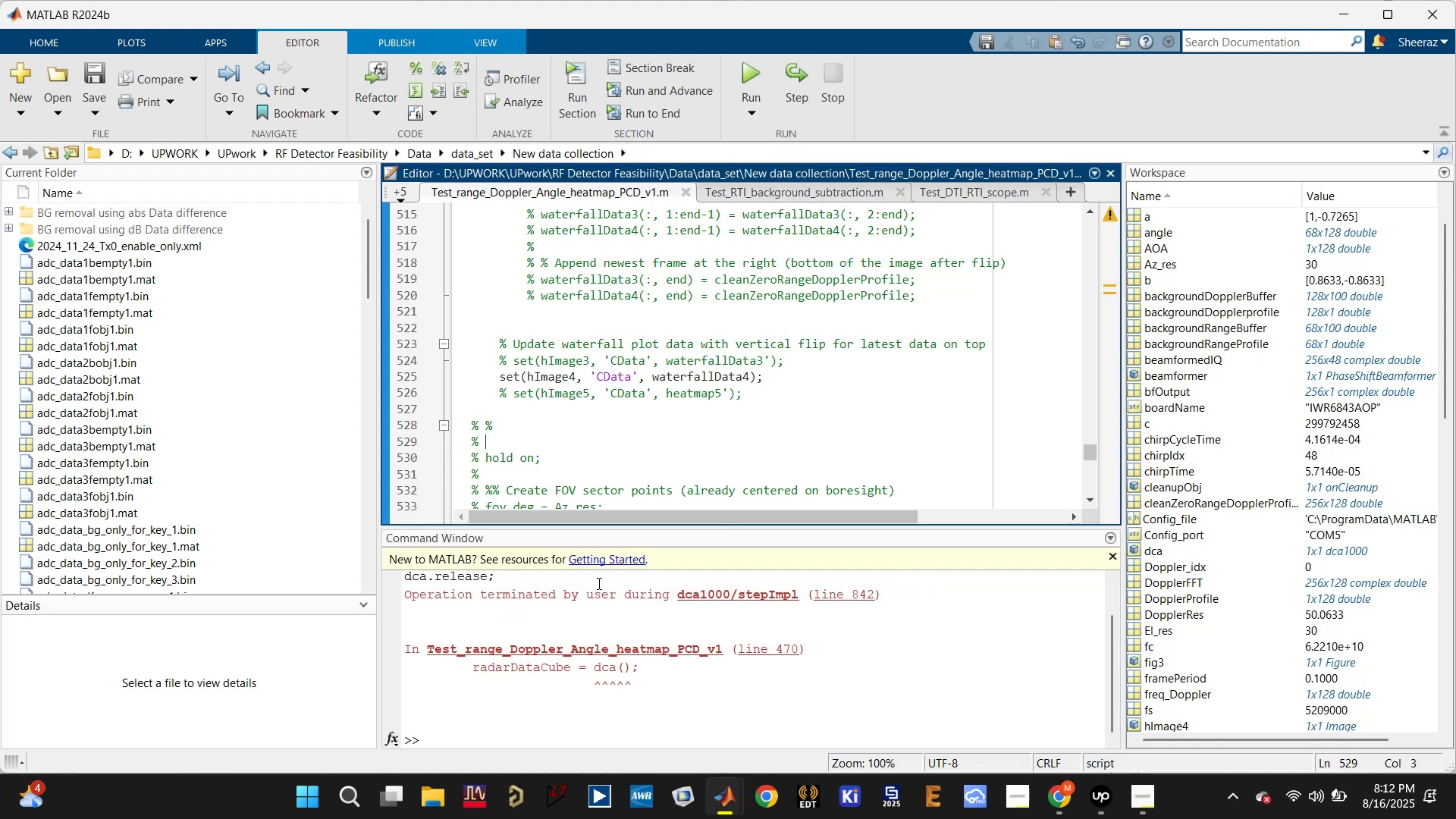 
left_click([536, 736])
 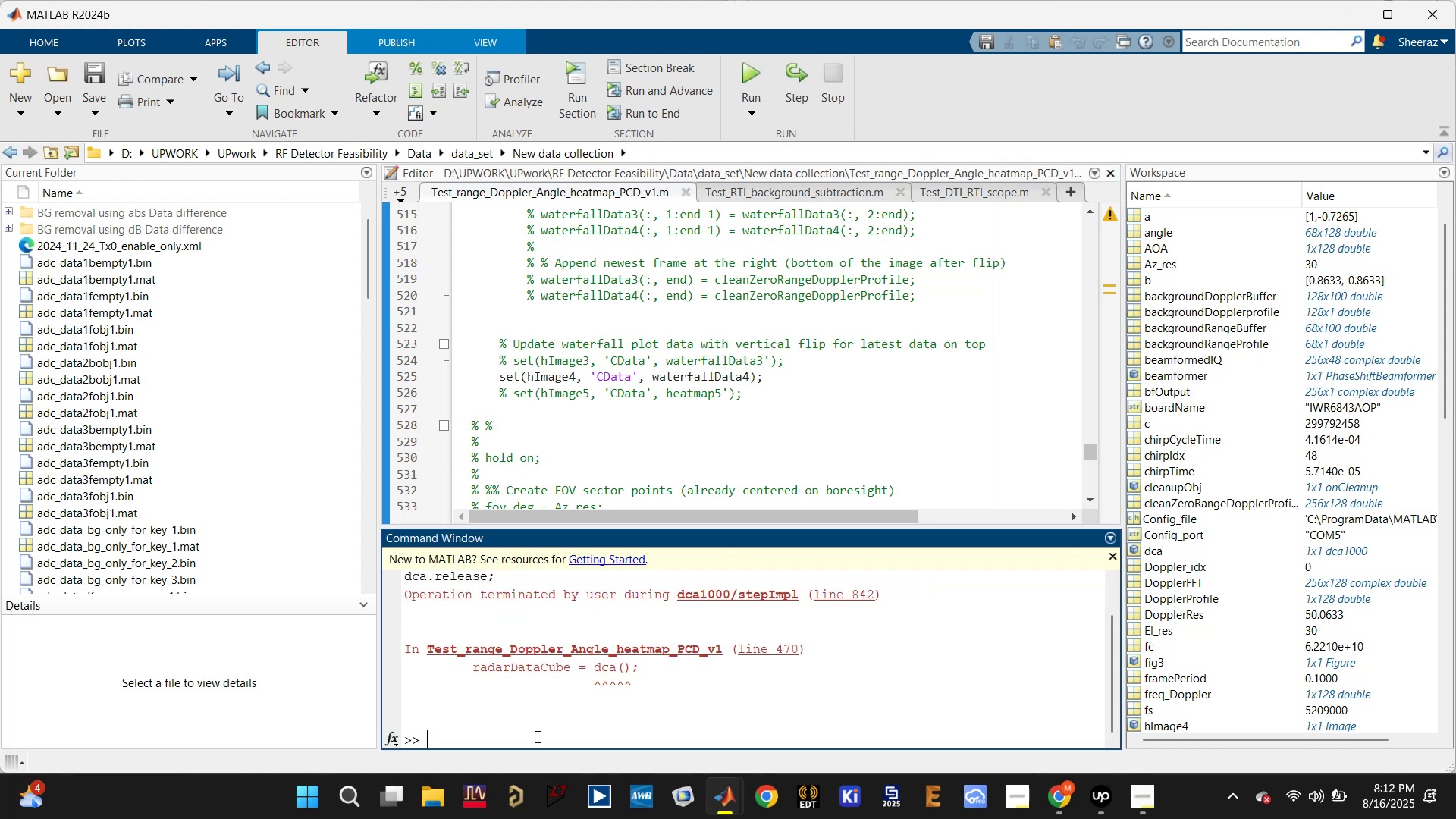 
type(dca.rea)
key(Backspace)
type(lease;)
 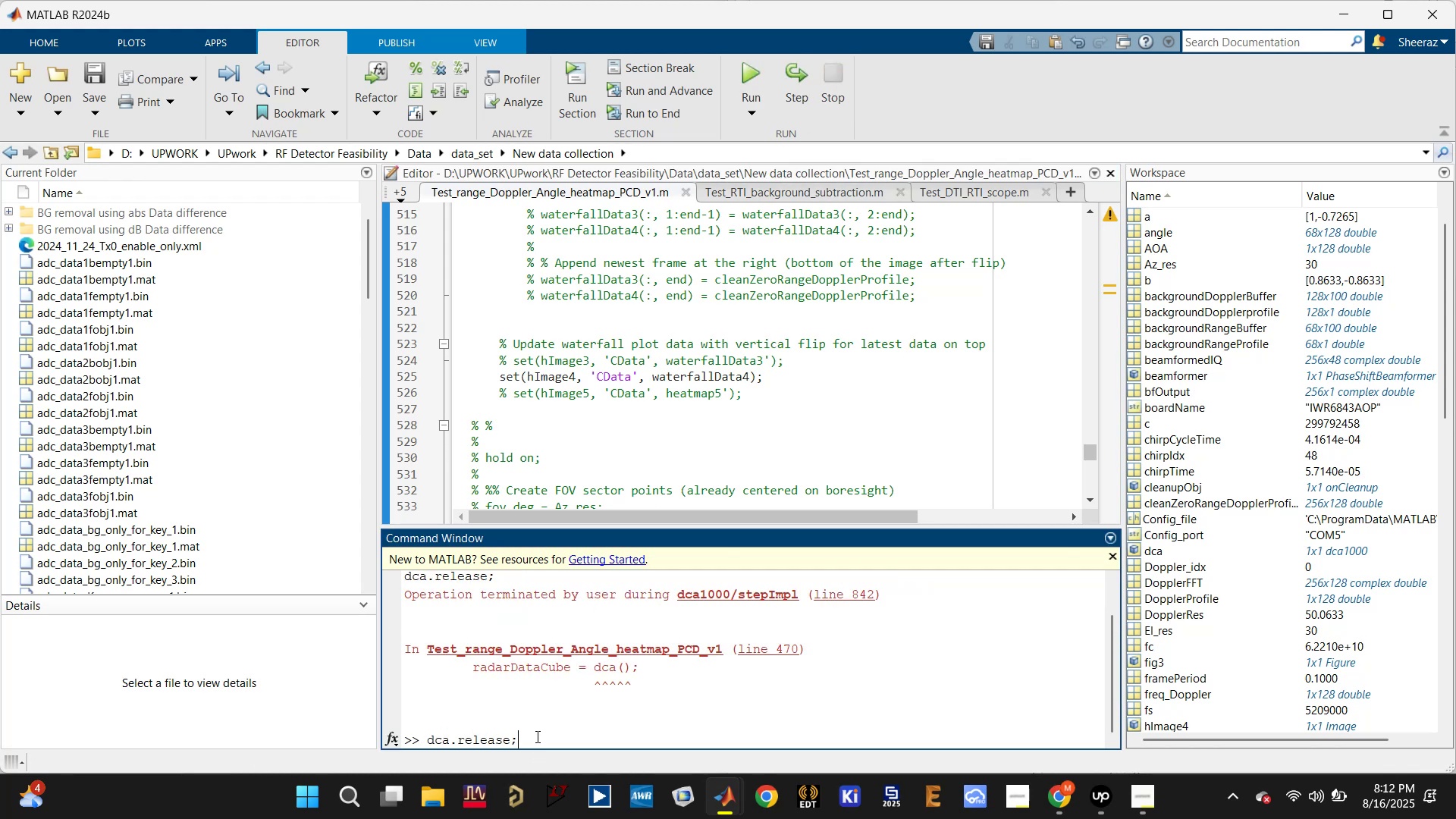 
key(Enter)
 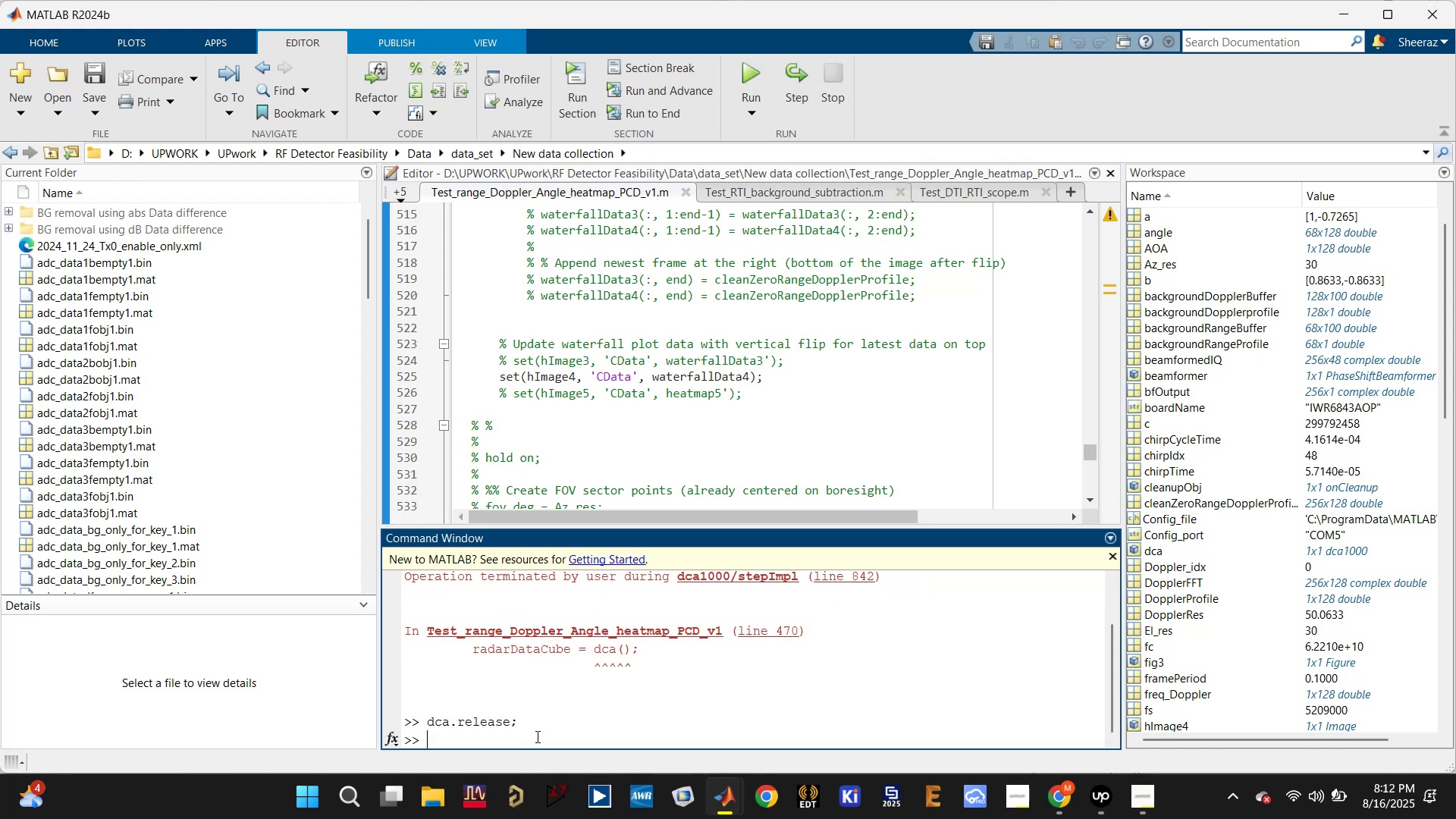 
key(Control+S)
 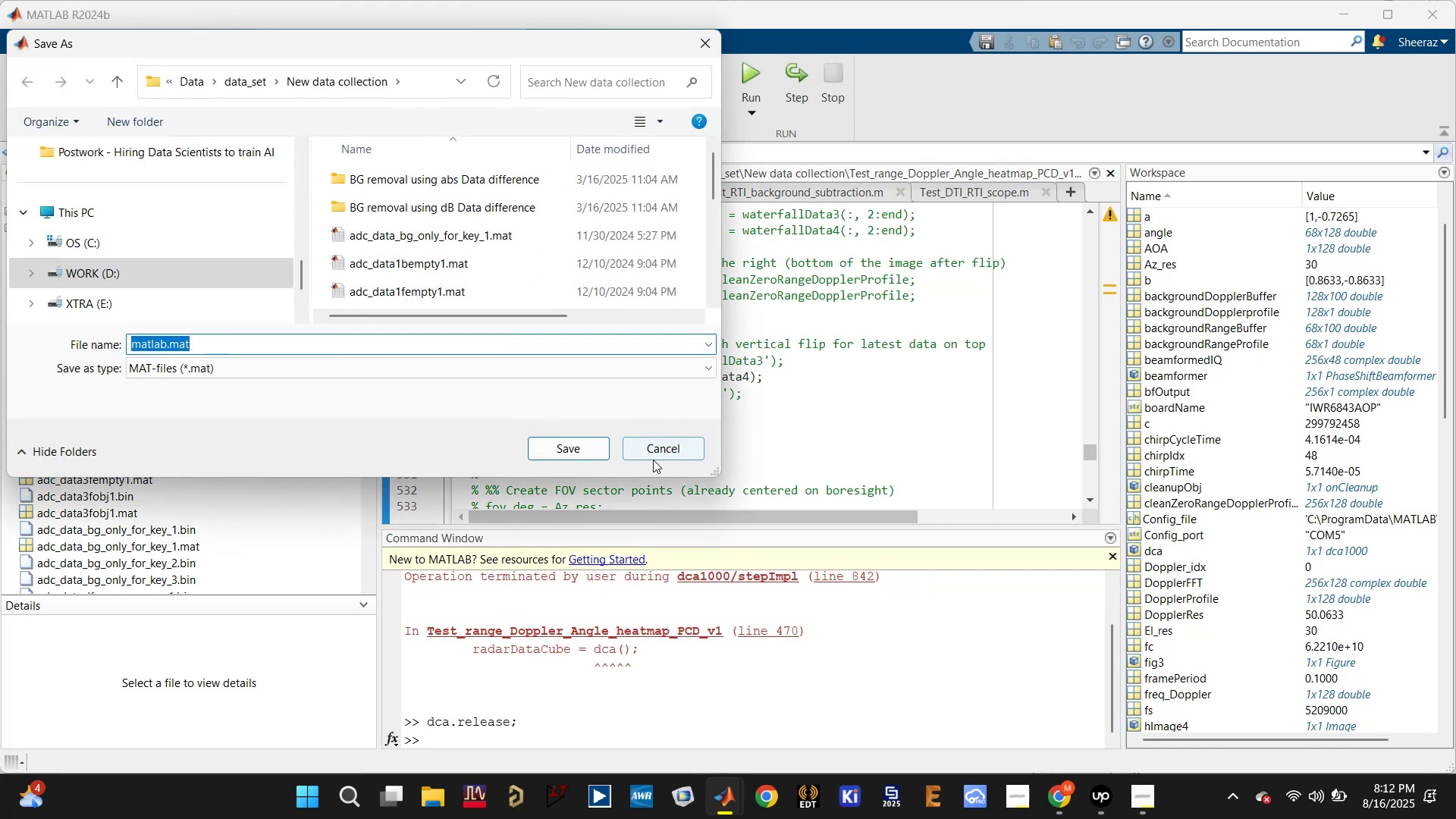 
double_click([698, 431])
 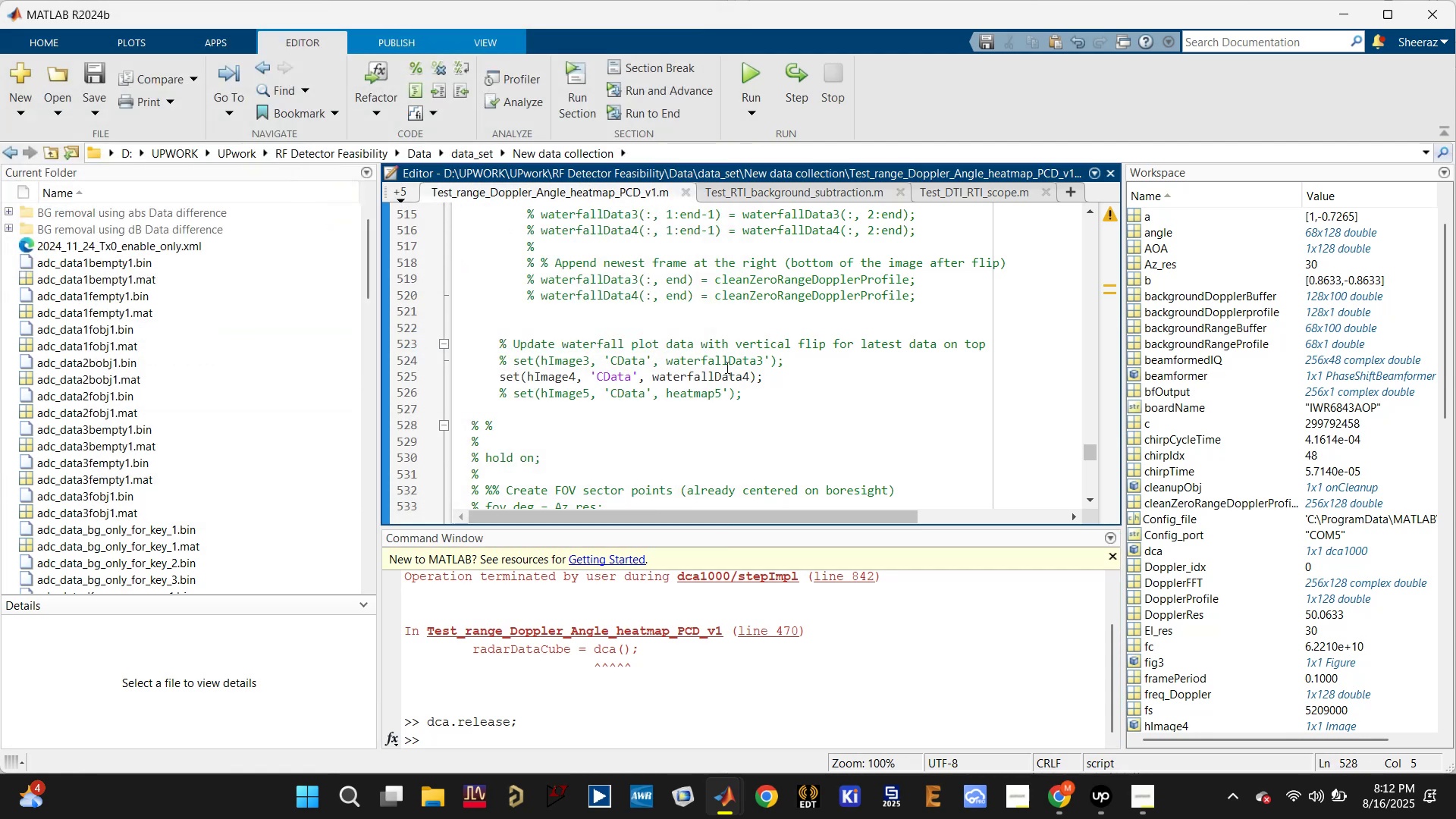 
left_click([722, 375])
 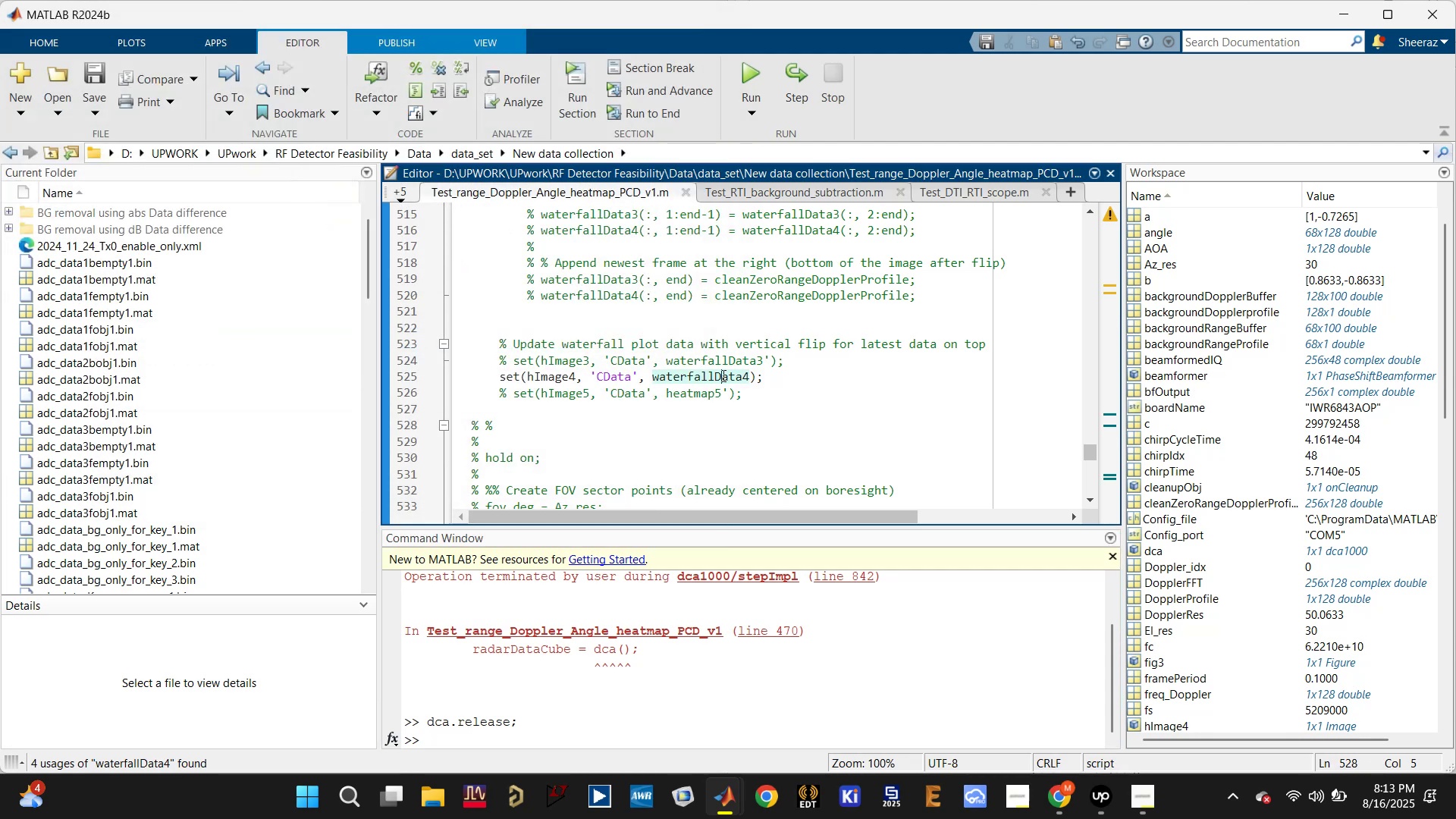 
scroll: coordinate [720, 416], scroll_direction: up, amount: 3.0
 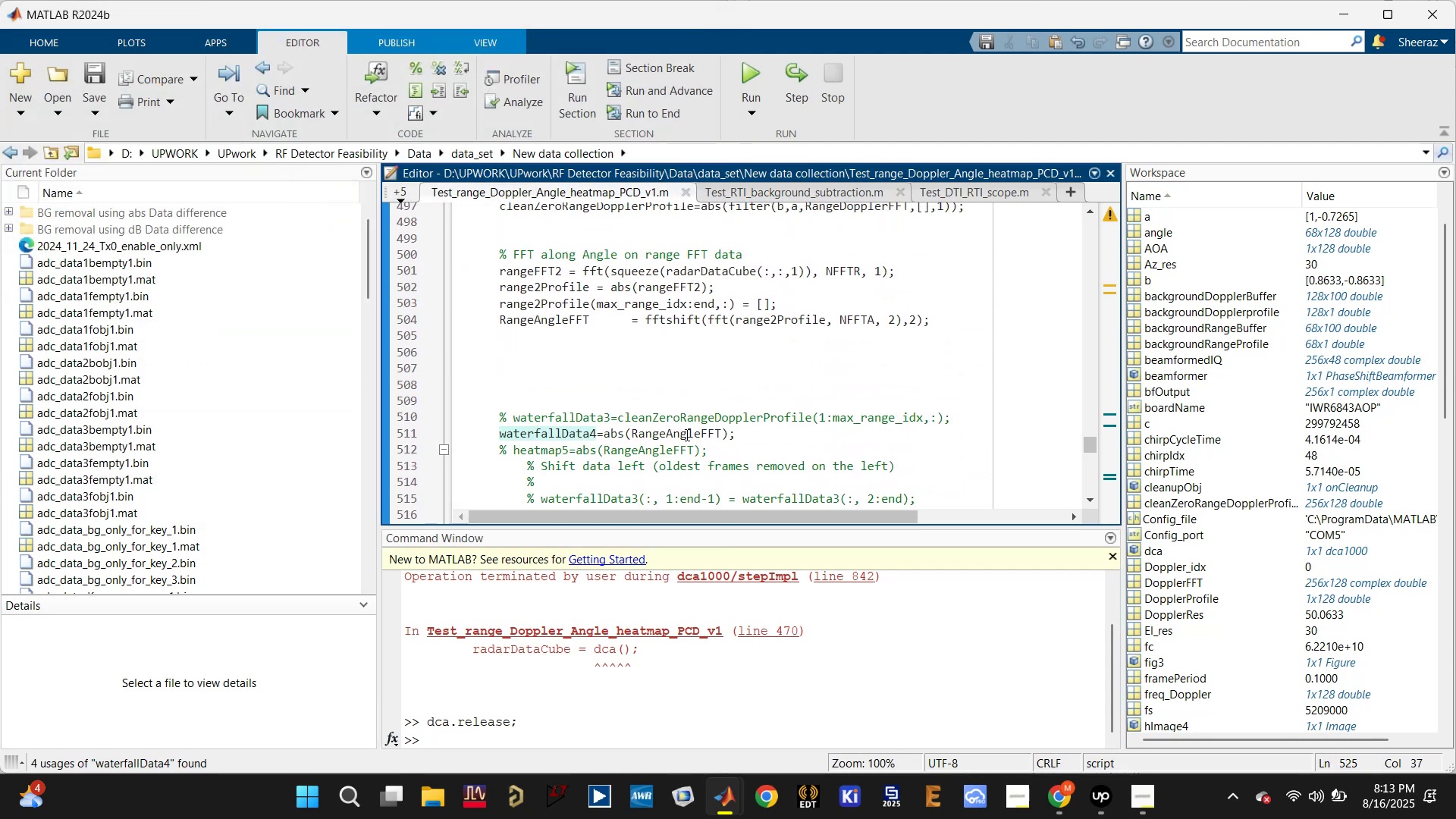 
left_click([677, 441])
 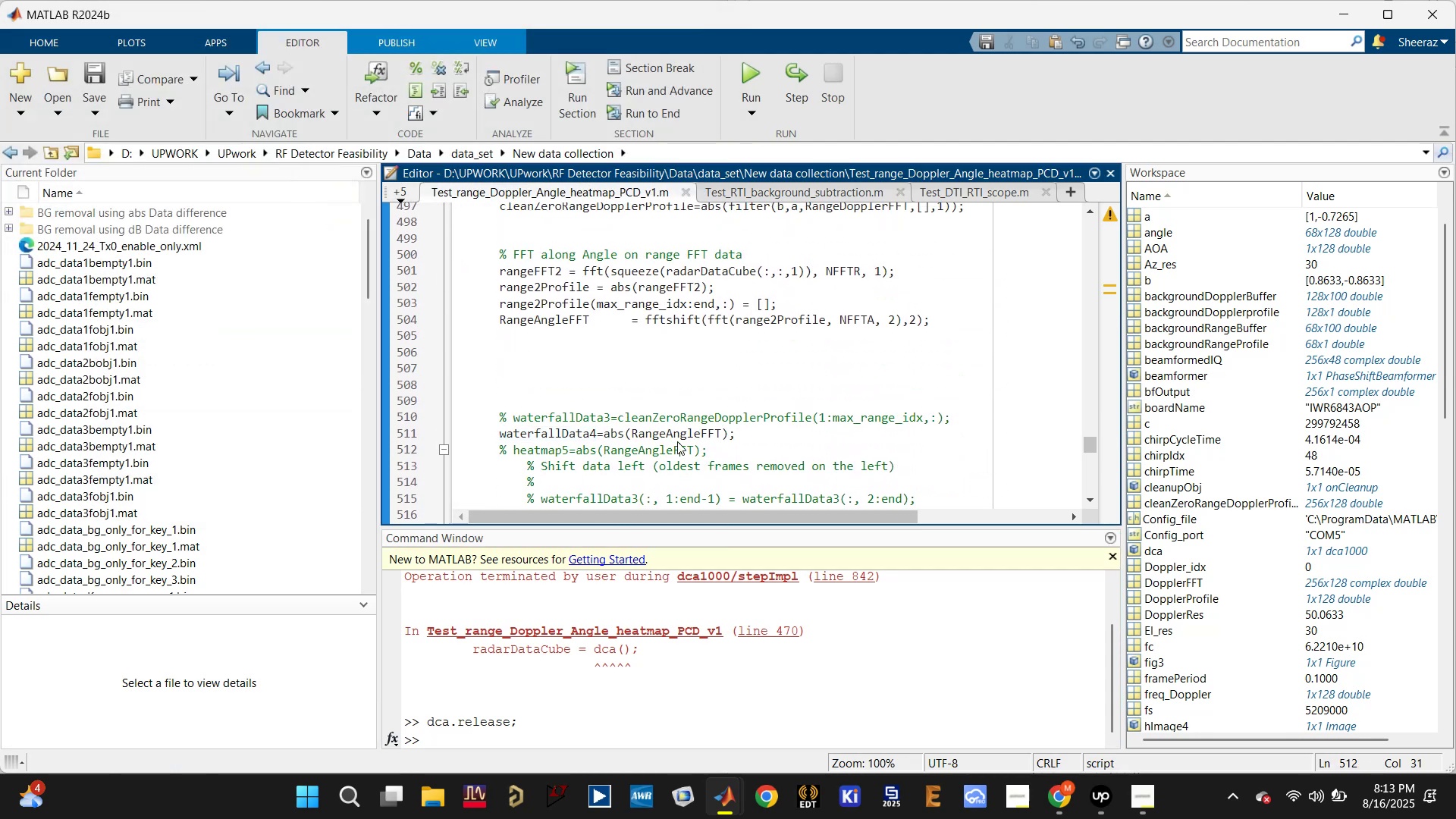 
scroll: coordinate [687, 460], scroll_direction: down, amount: 1.0
 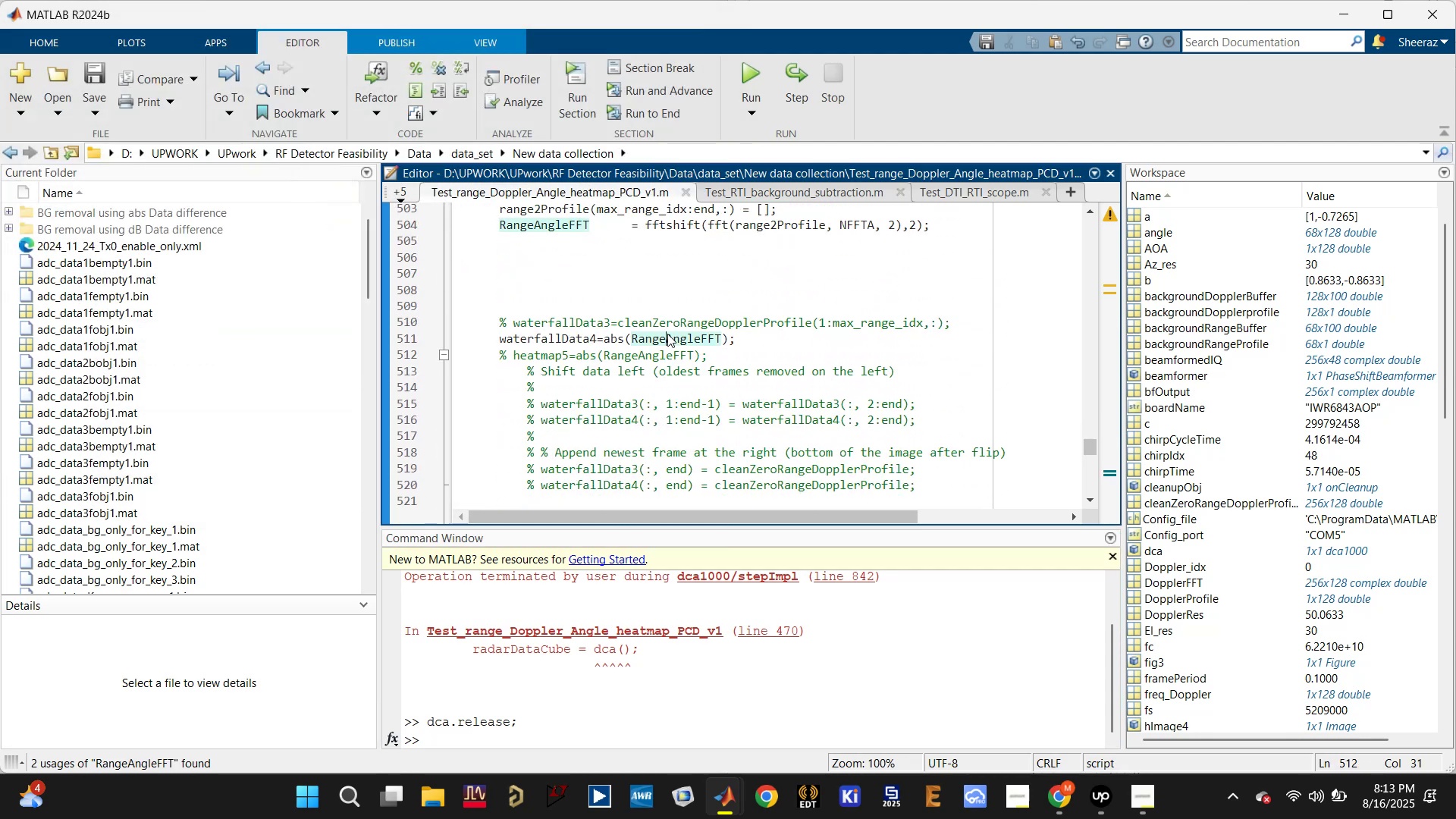 
scroll: coordinate [670, 340], scroll_direction: up, amount: 2.0
 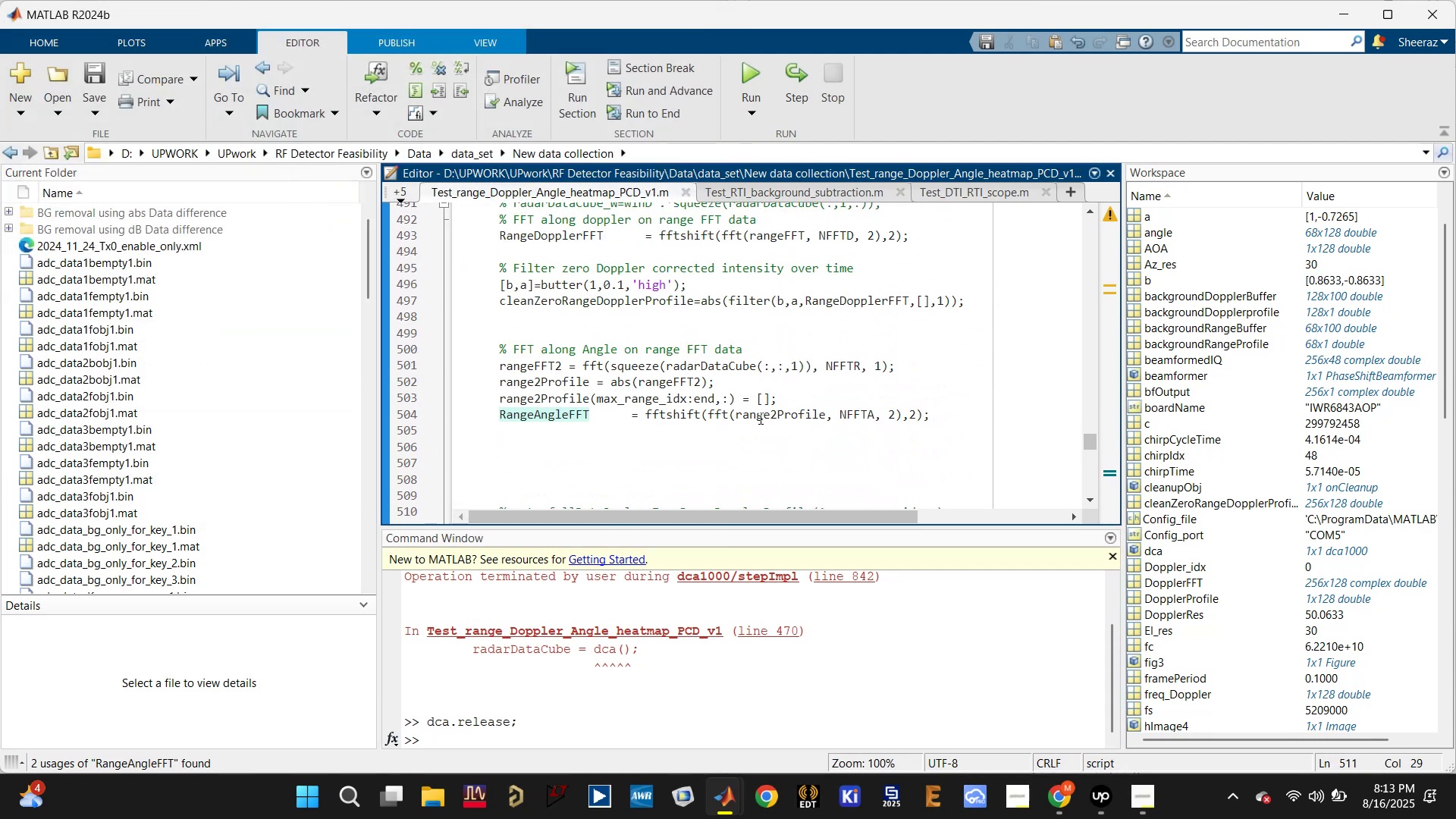 
left_click([766, 416])
 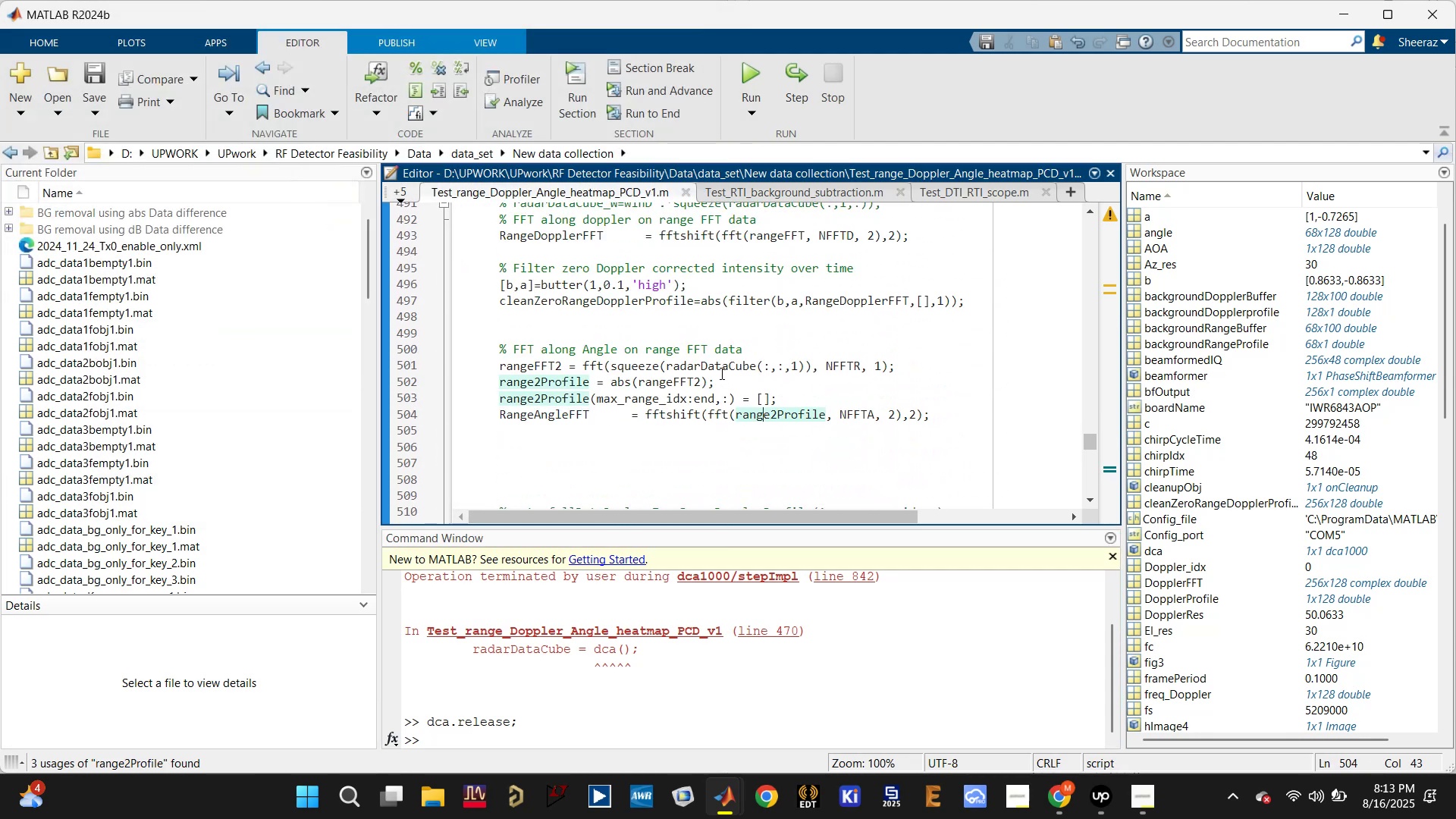 
double_click([717, 363])
 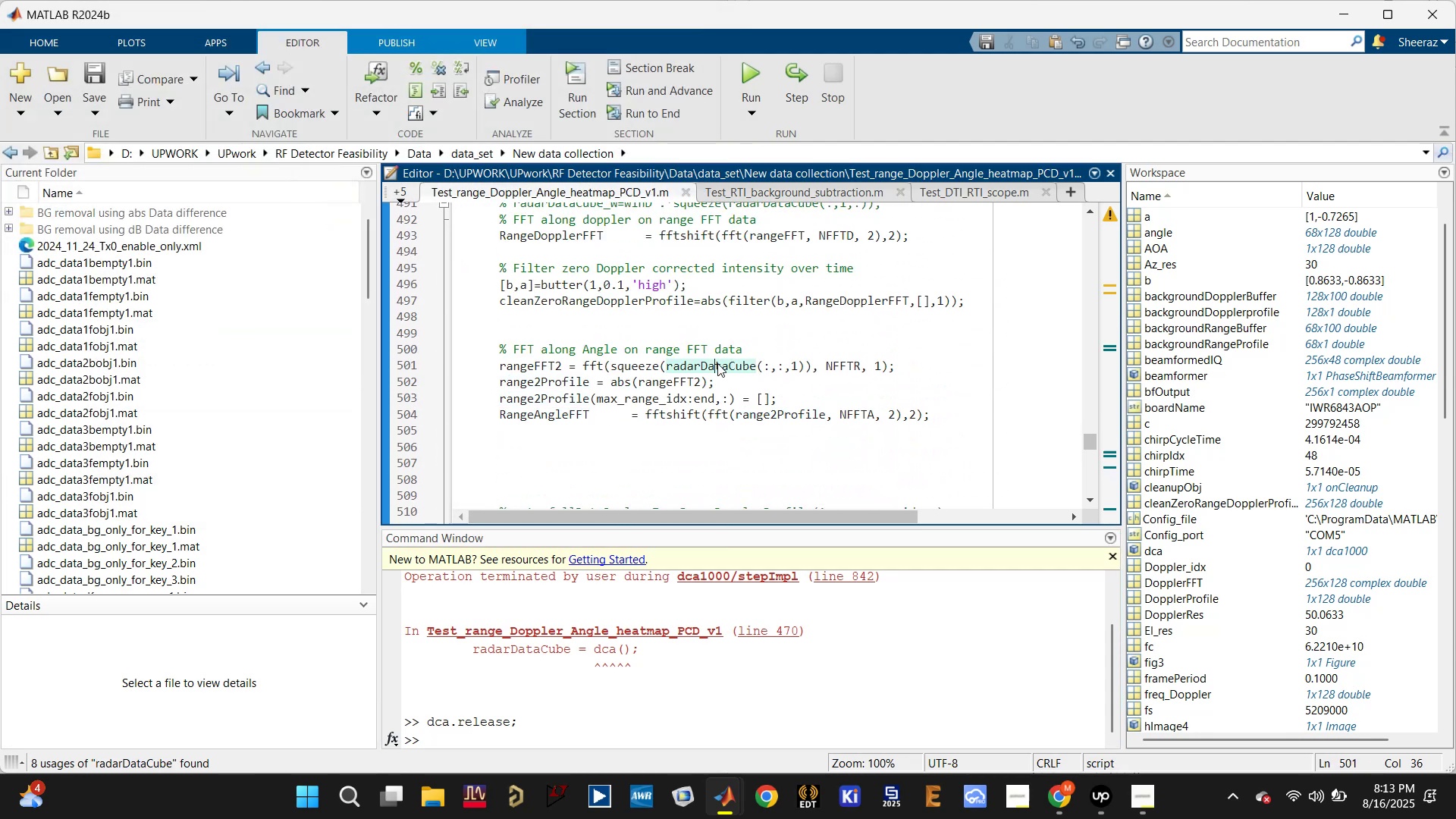 
scroll: coordinate [716, 366], scroll_direction: up, amount: 4.0
 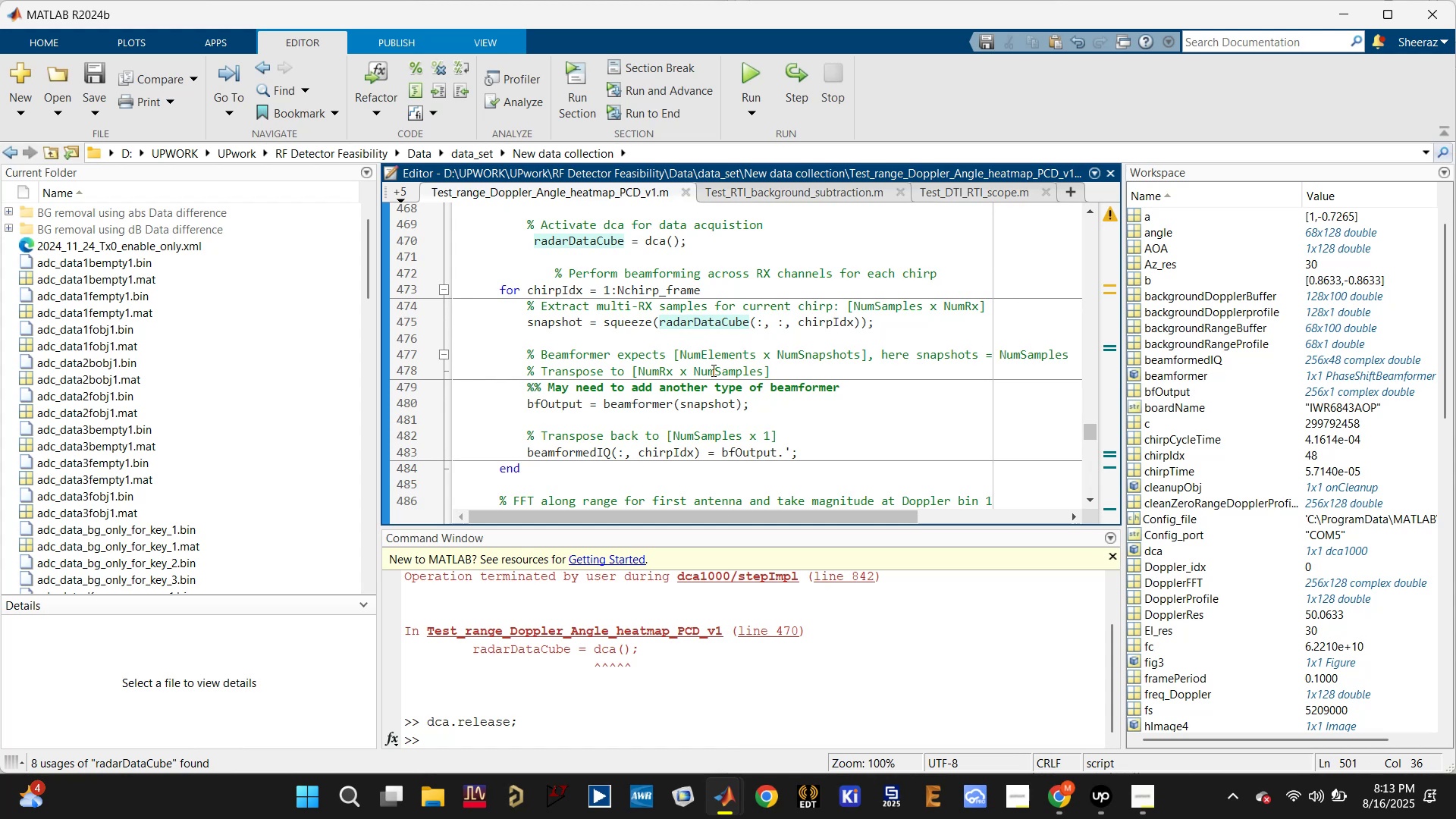 
scroll: coordinate [712, 370], scroll_direction: down, amount: 1.0
 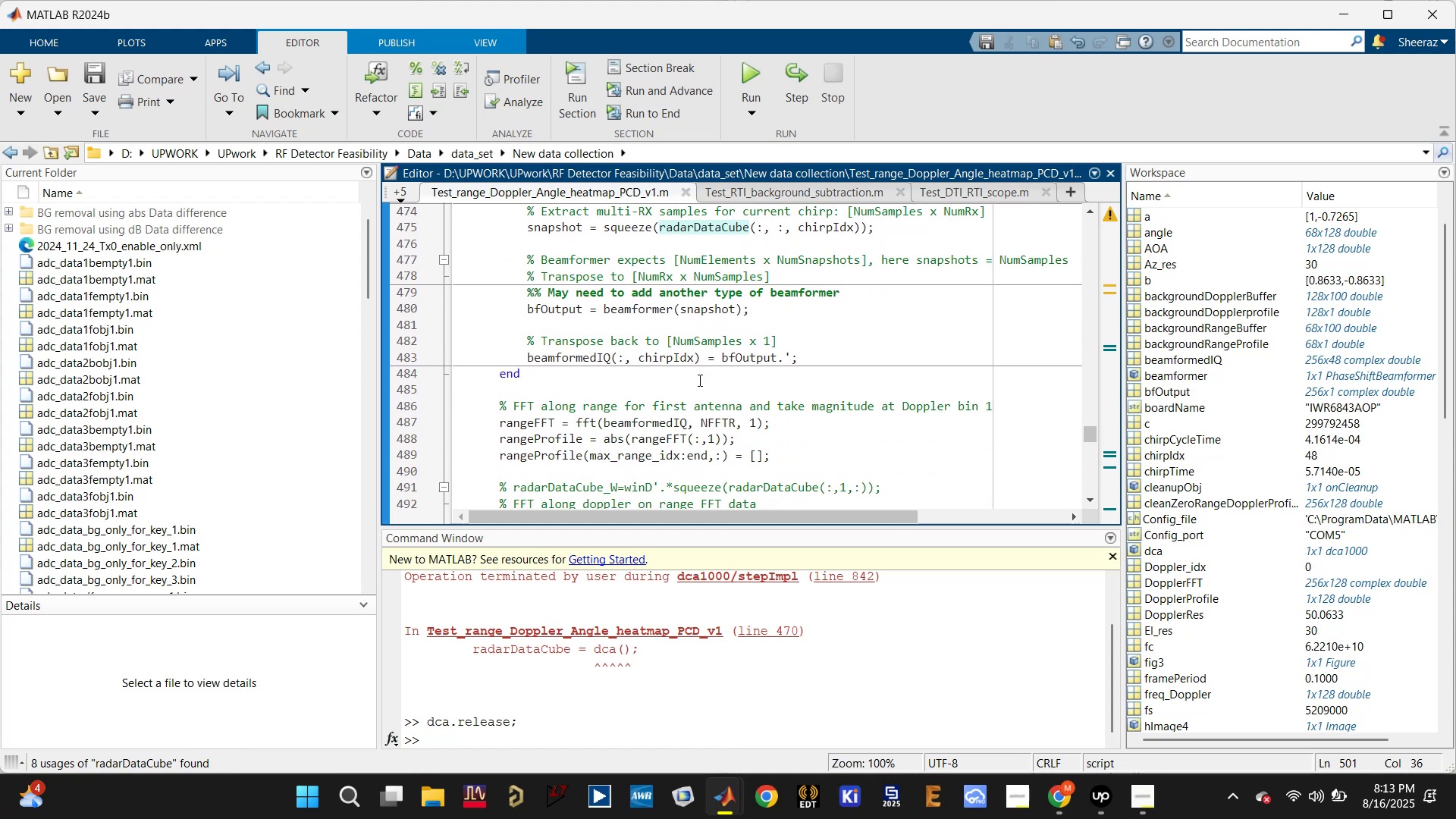 
scroll: coordinate [657, 419], scroll_direction: up, amount: 2.0
 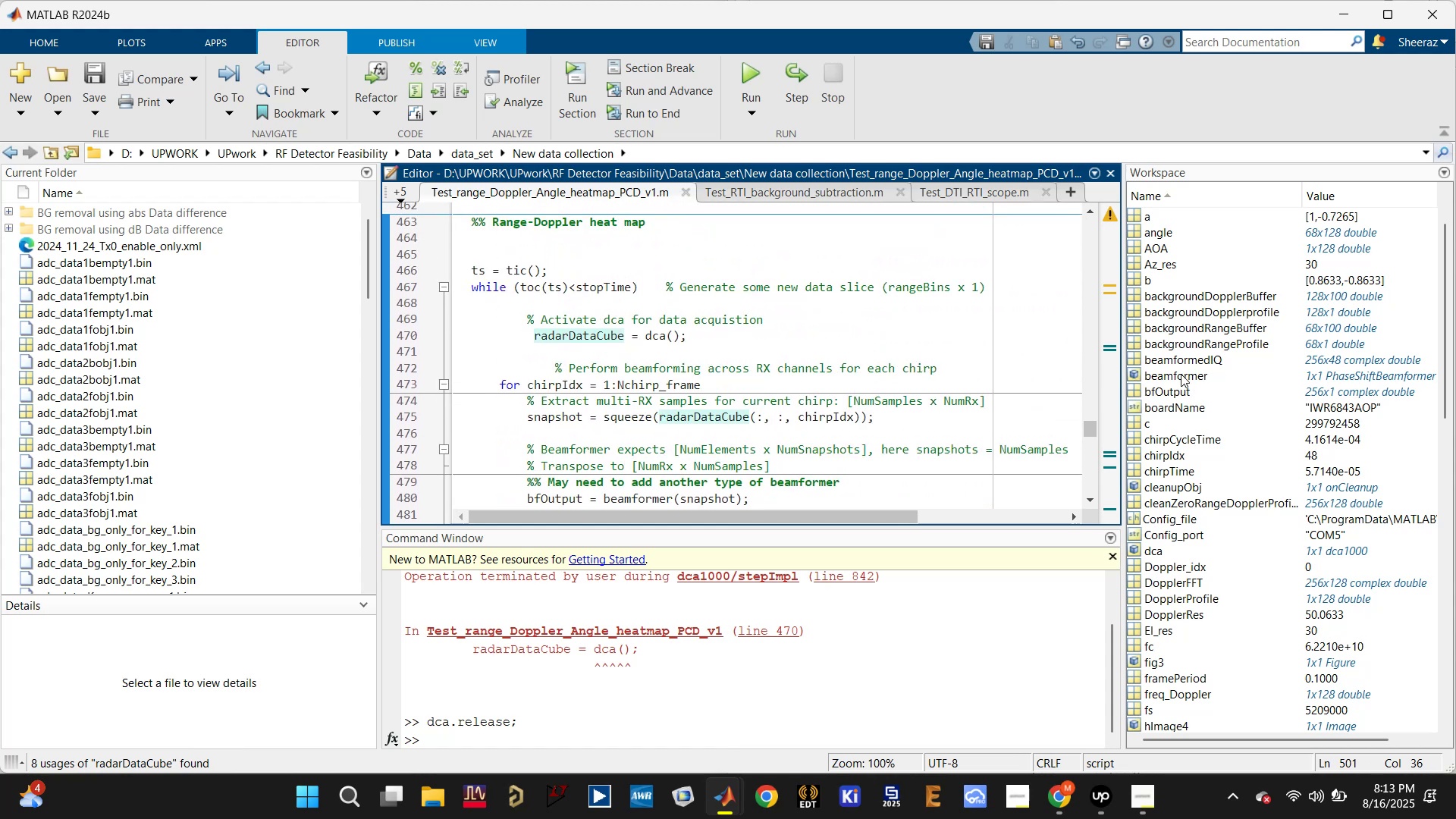 
scroll: coordinate [1163, 463], scroll_direction: down, amount: 18.0
 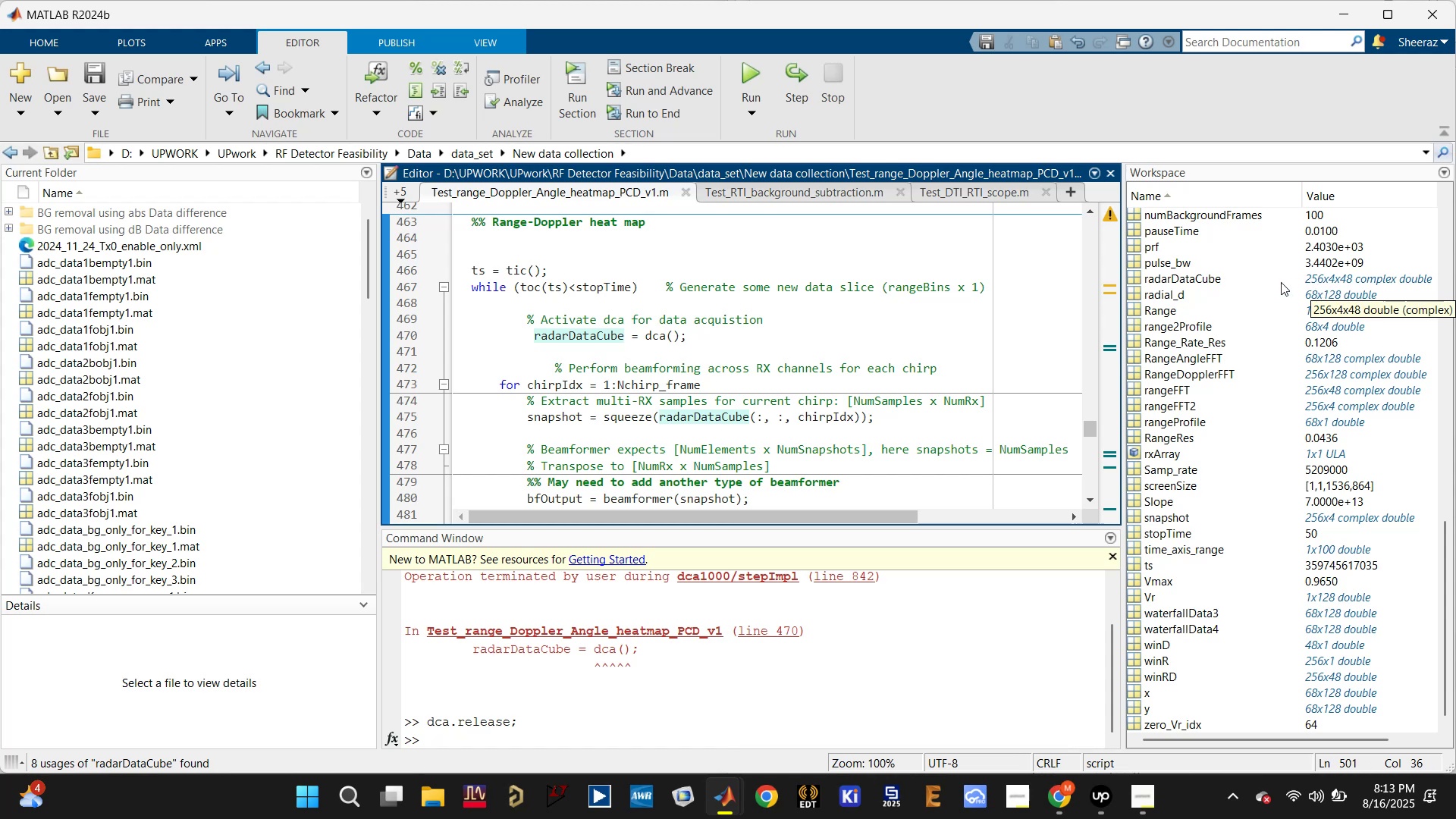 
wait(18.49)
 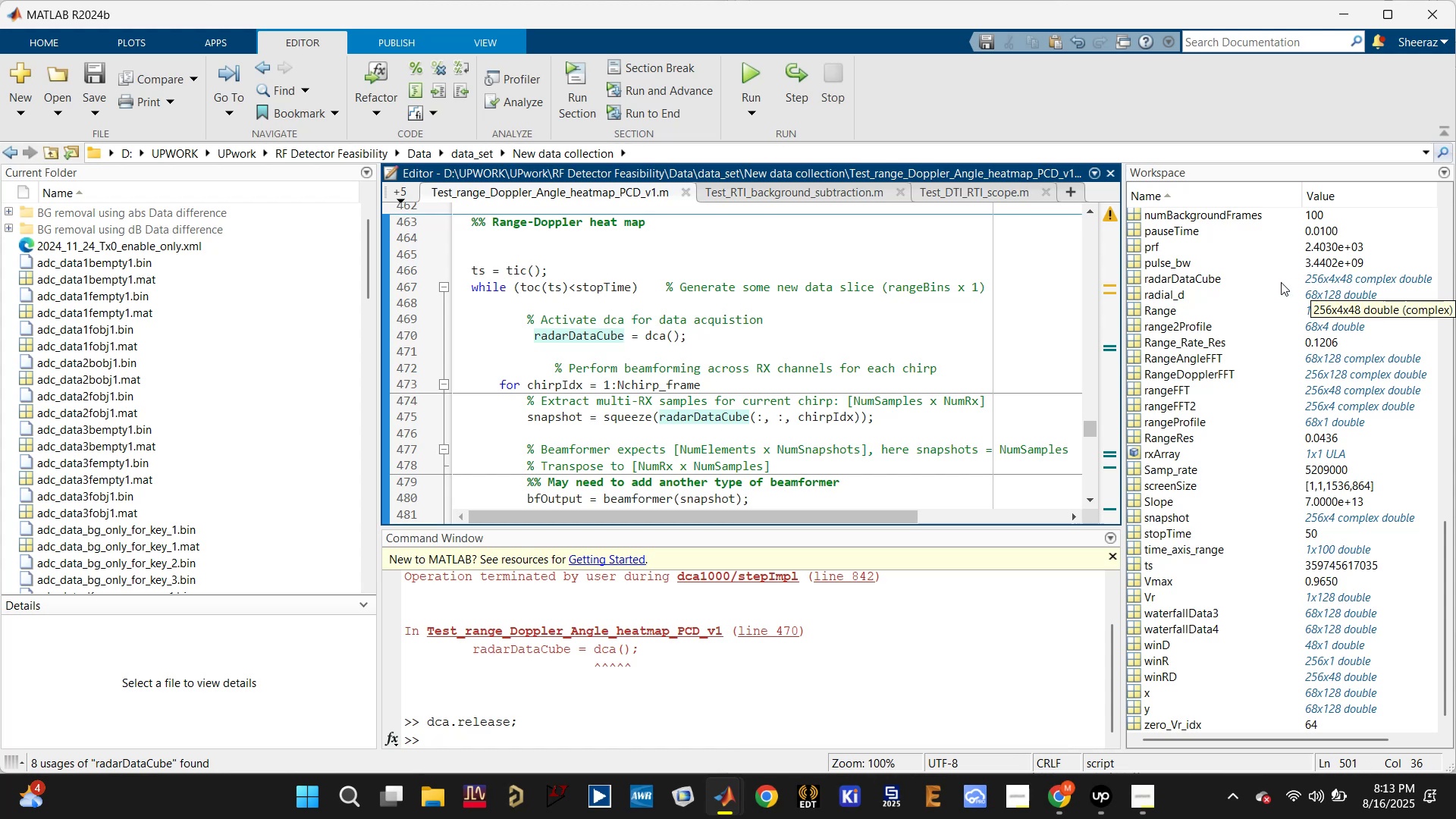 
scroll: coordinate [619, 391], scroll_direction: down, amount: 5.0
 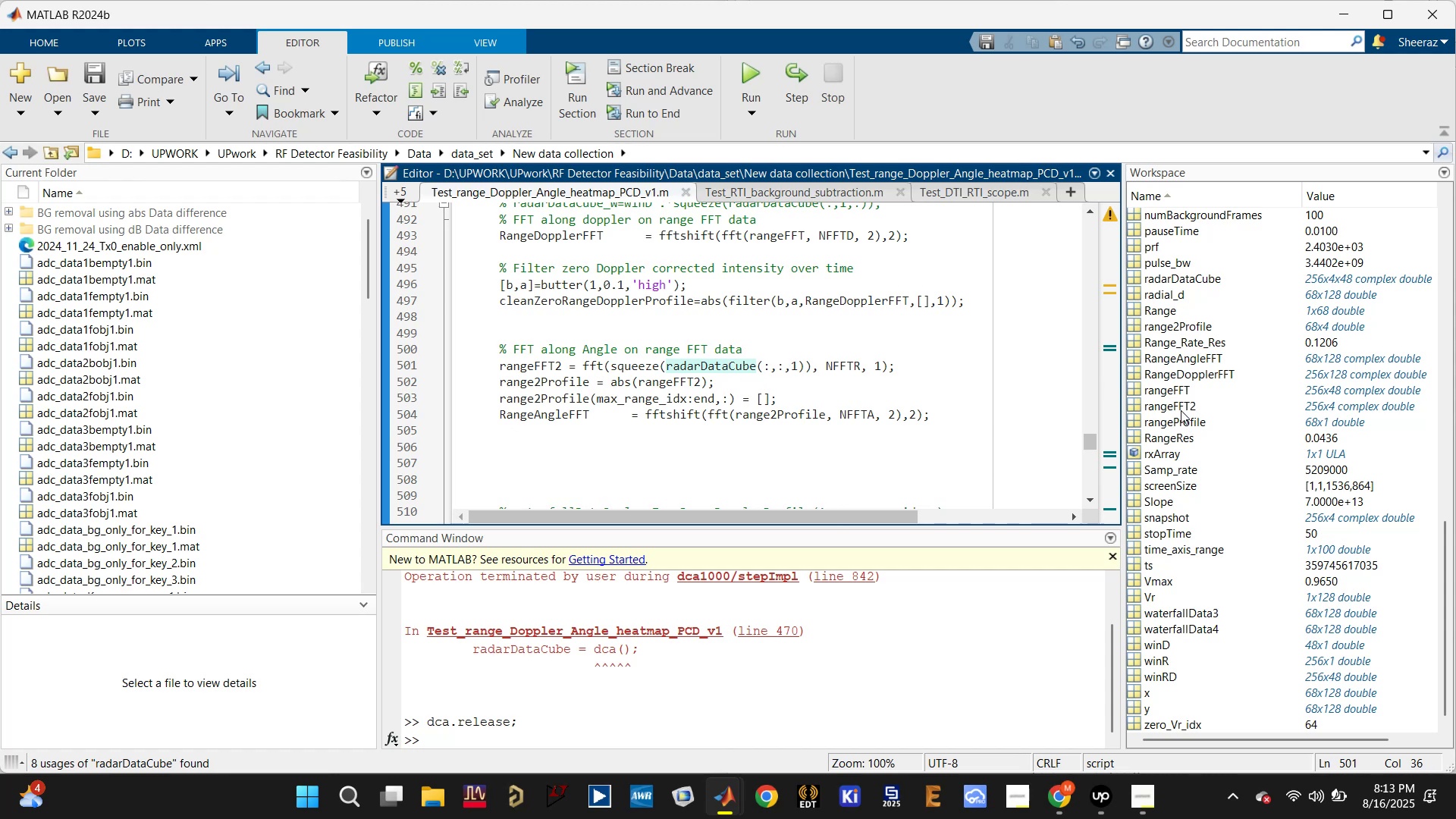 
wait(12.21)
 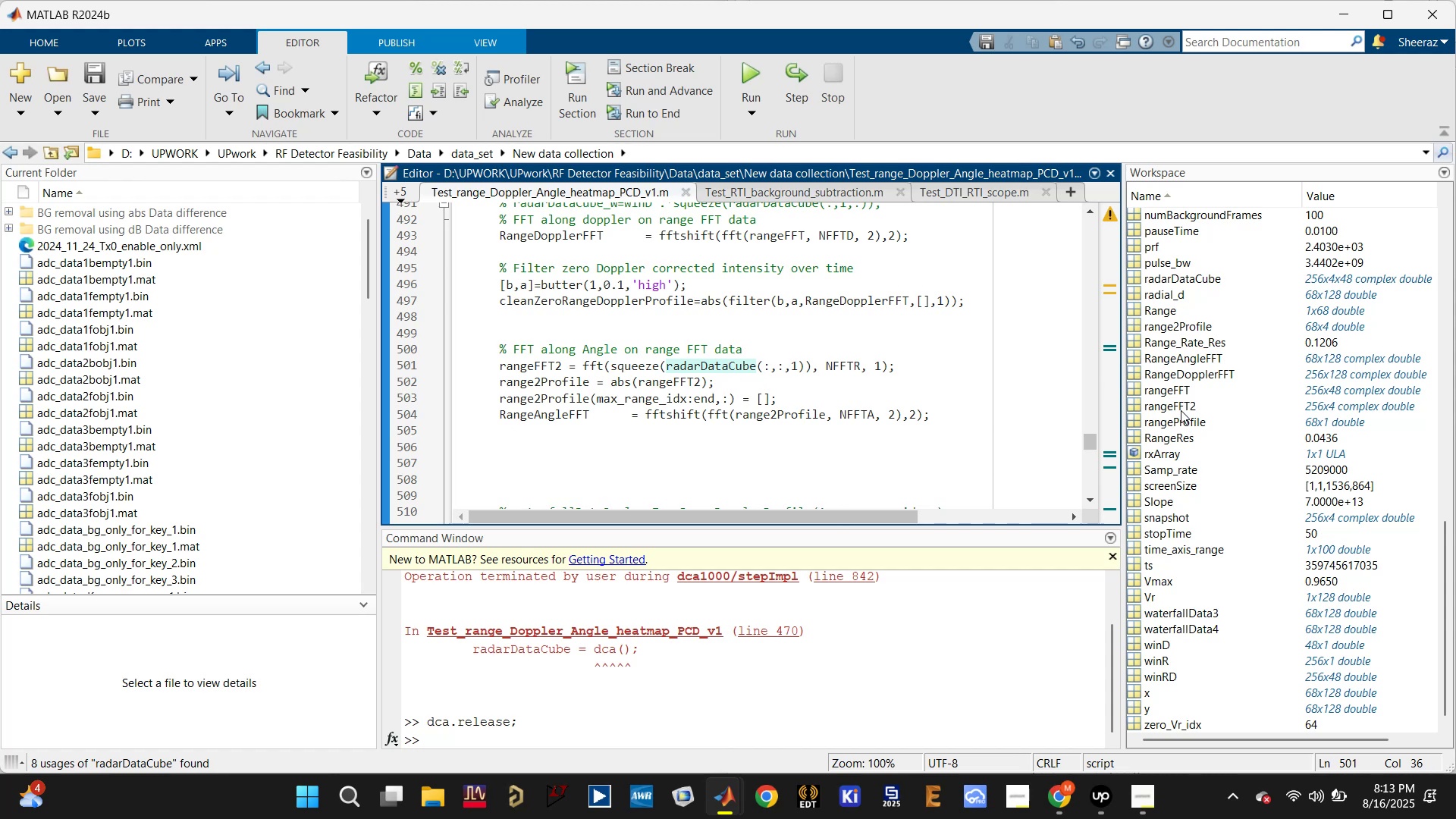 
left_click([808, 420])
 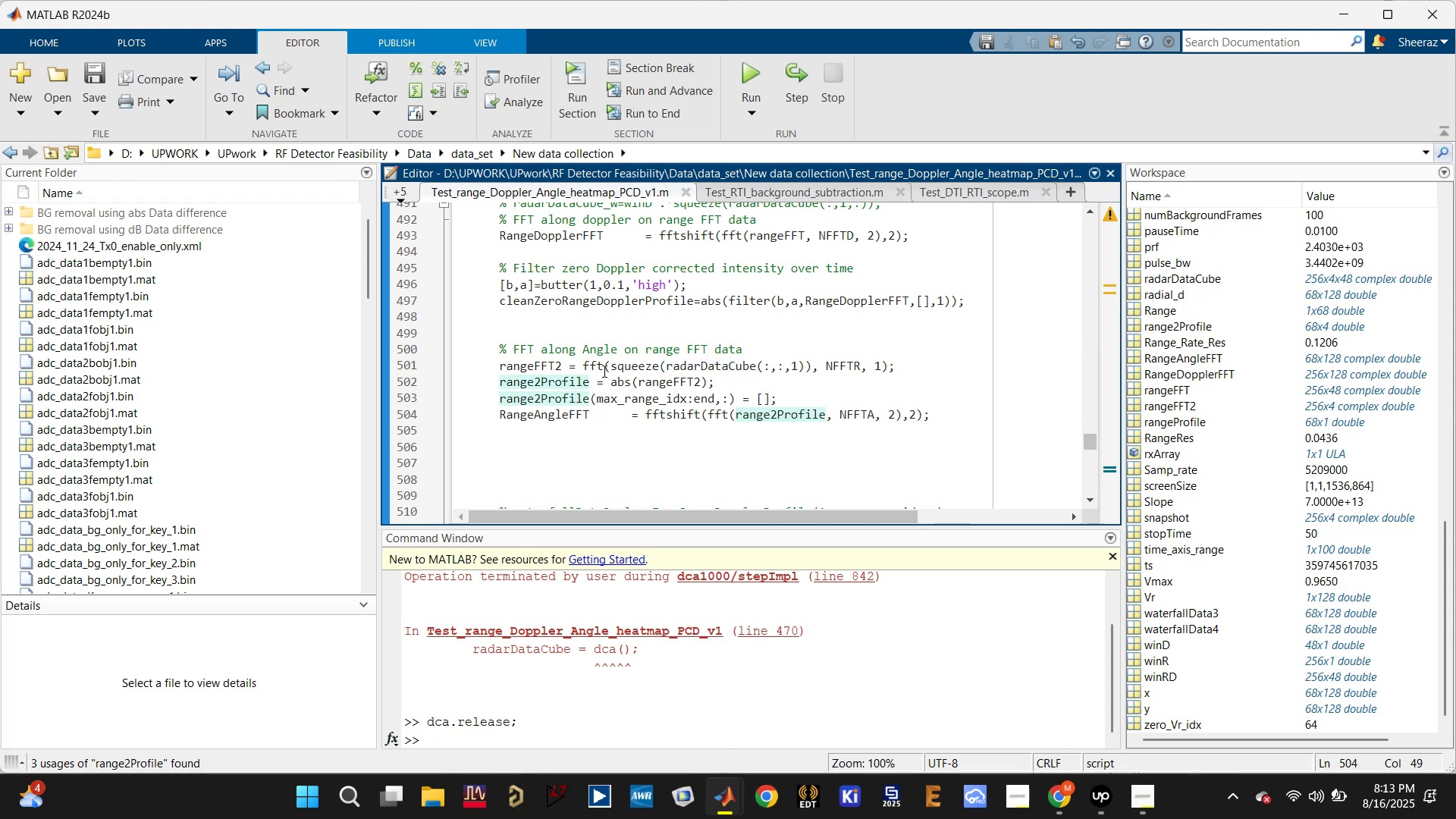 
double_click([538, 366])
 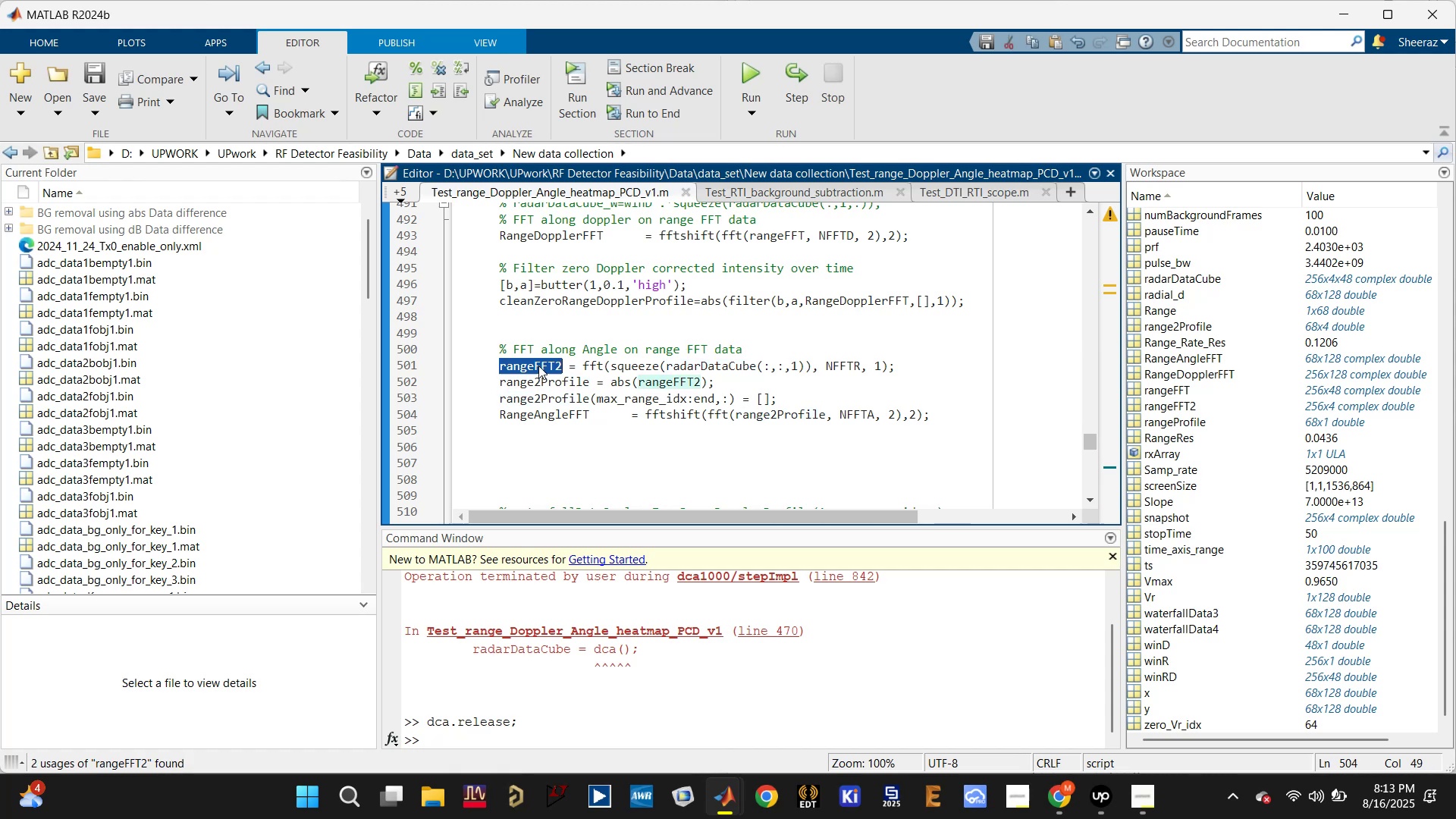 
key(Control+C)
 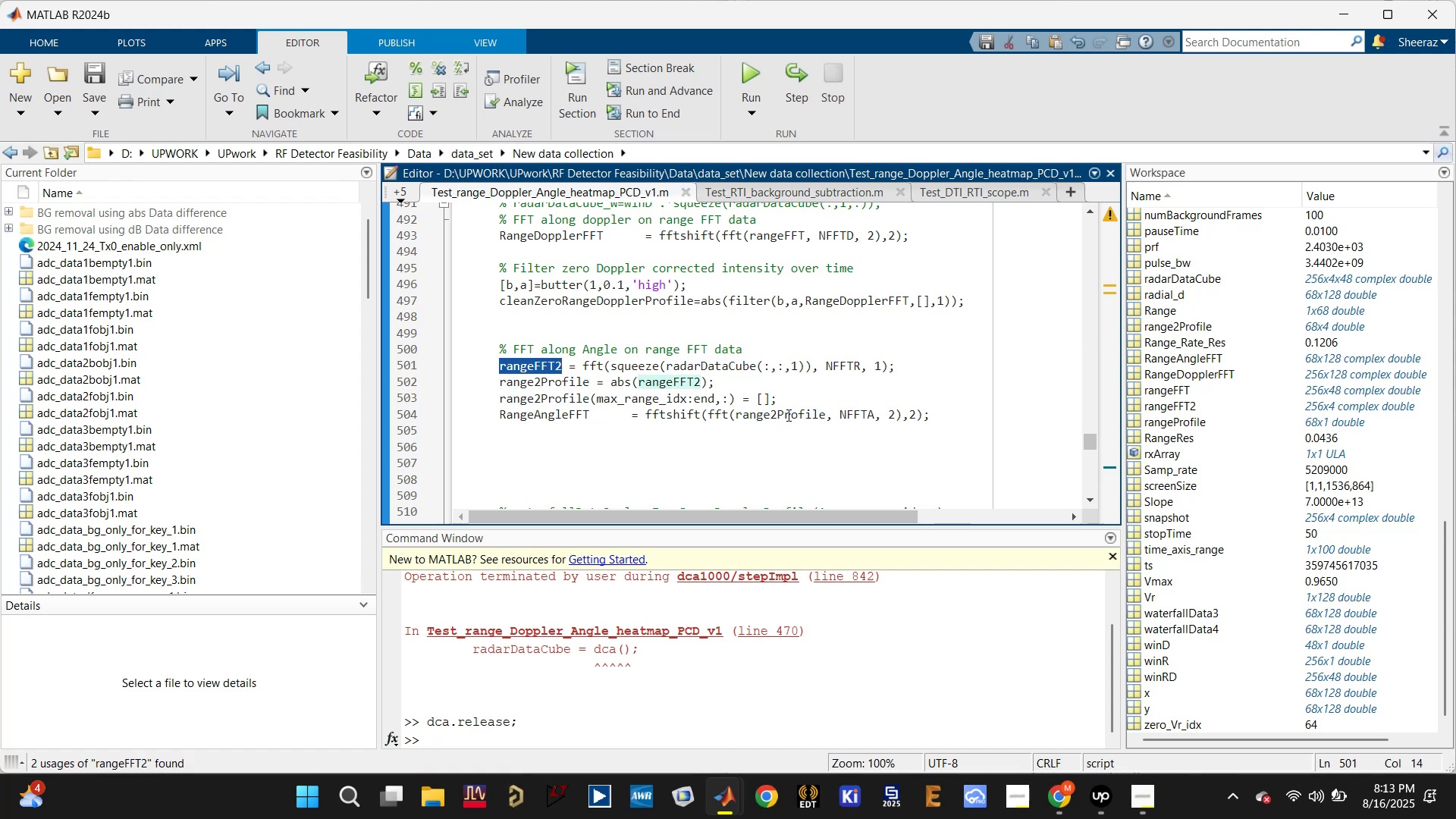 
double_click([787, 415])
 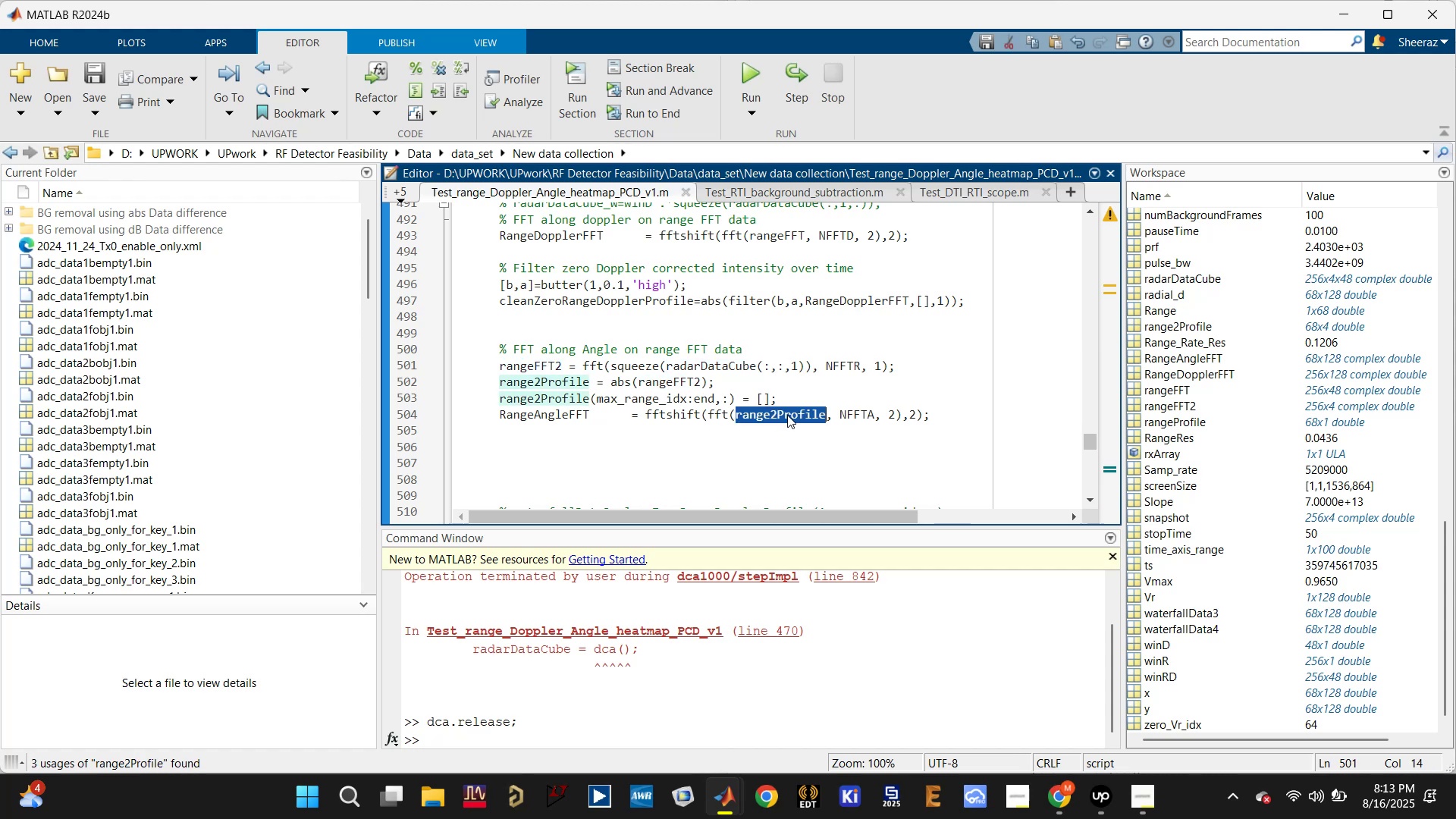 
key(Control+V)
 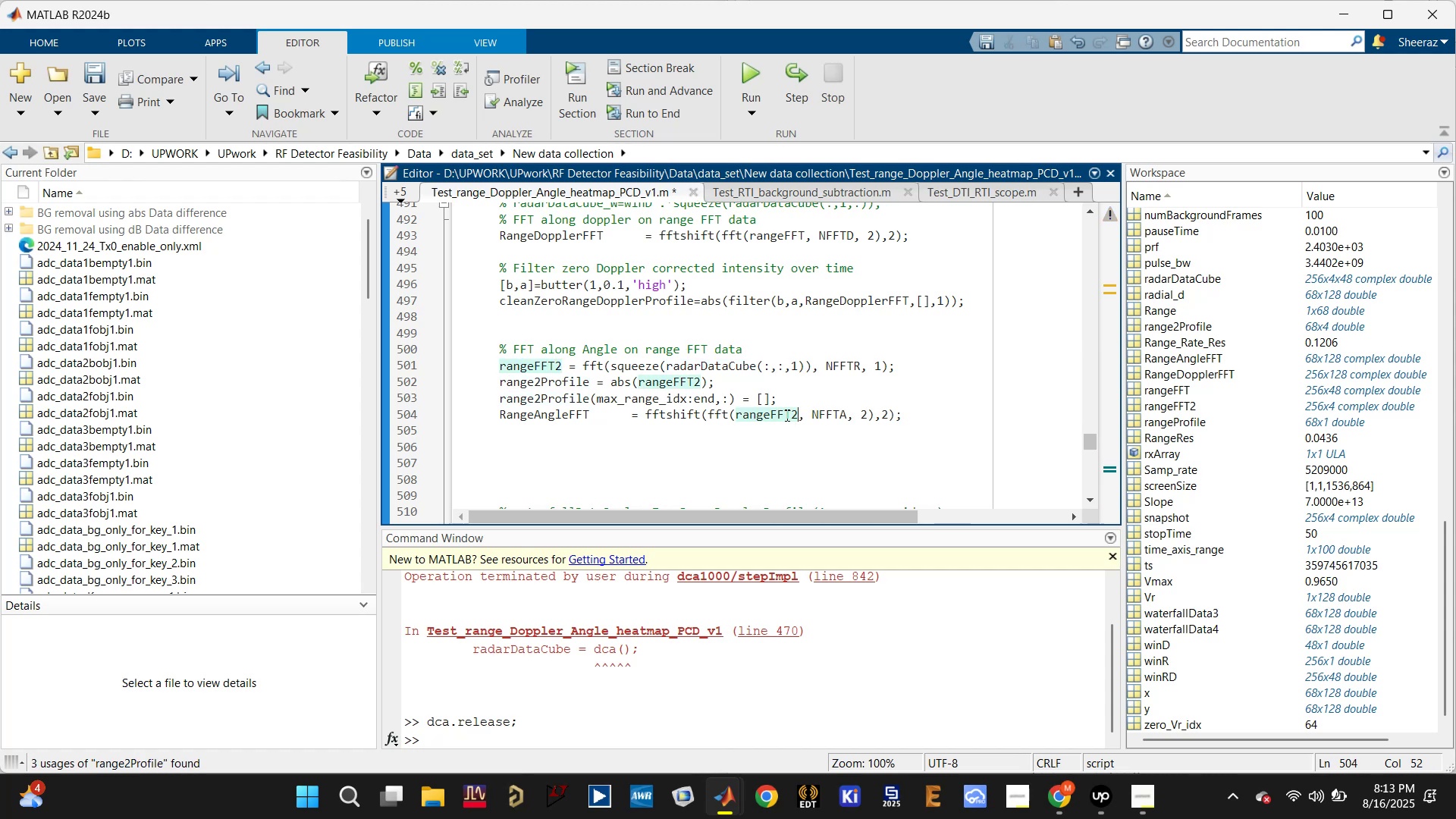 
key(Control+S)
 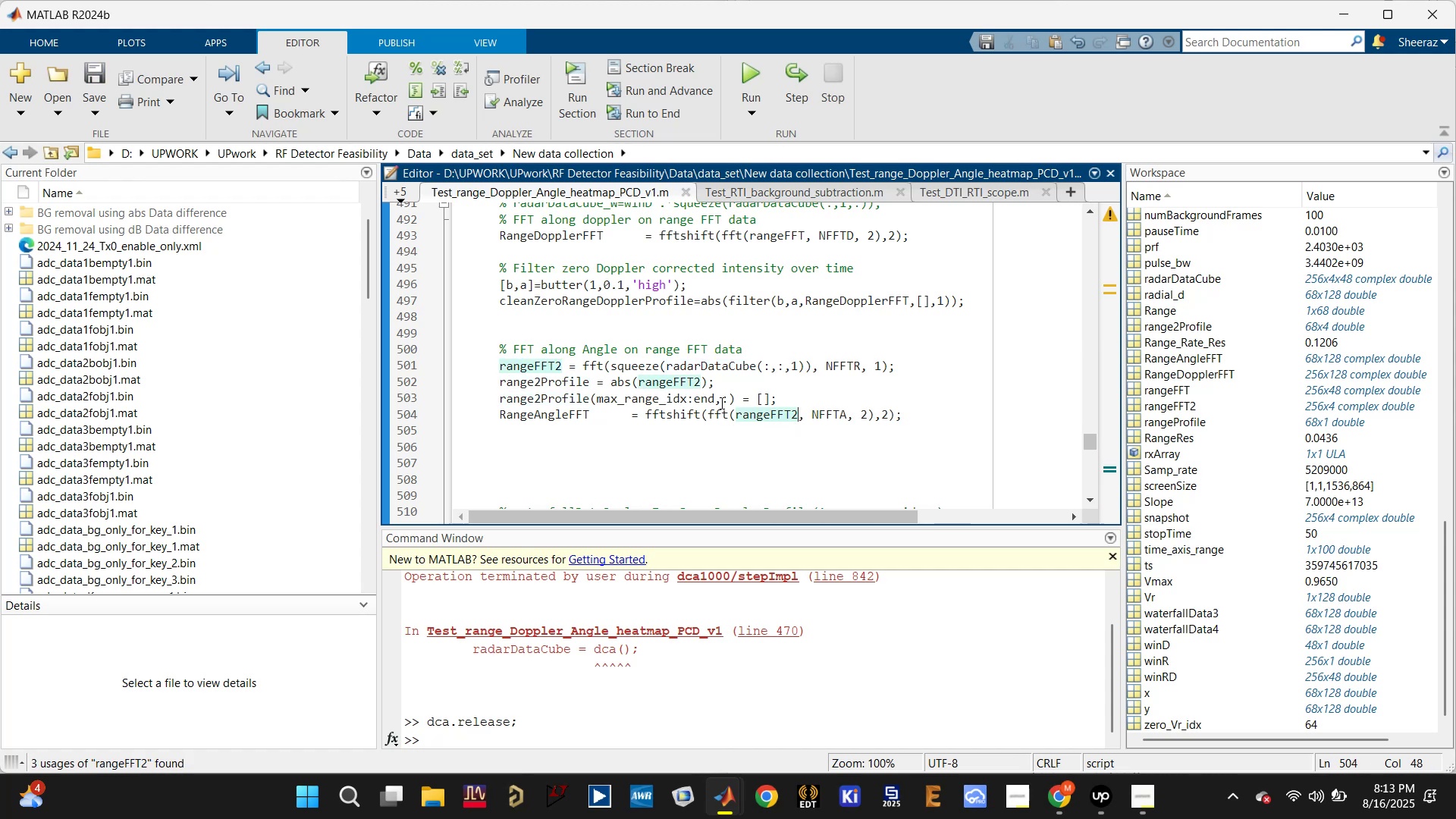 
left_click([547, 416])
 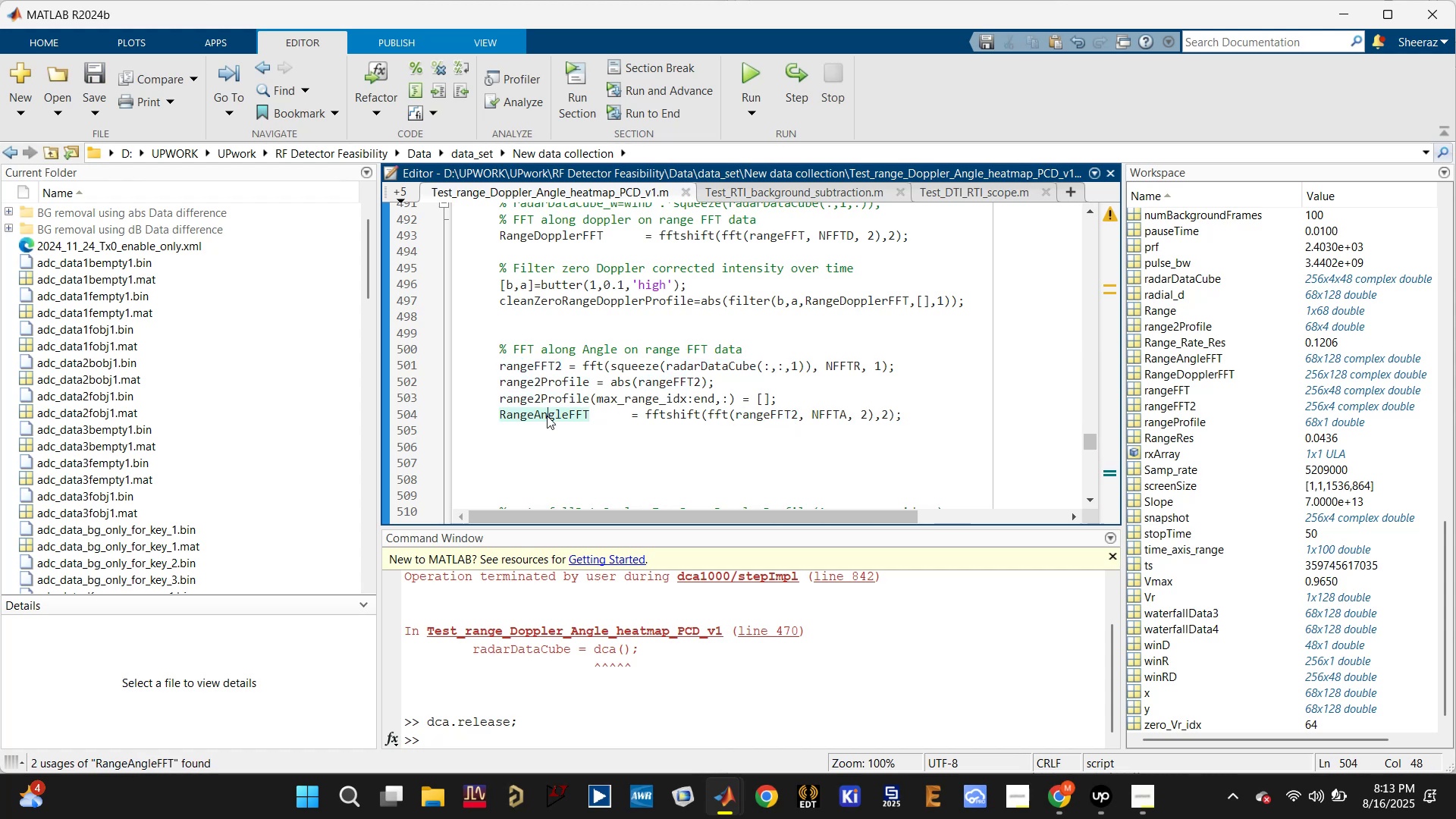 
scroll: coordinate [589, 443], scroll_direction: down, amount: 2.0
 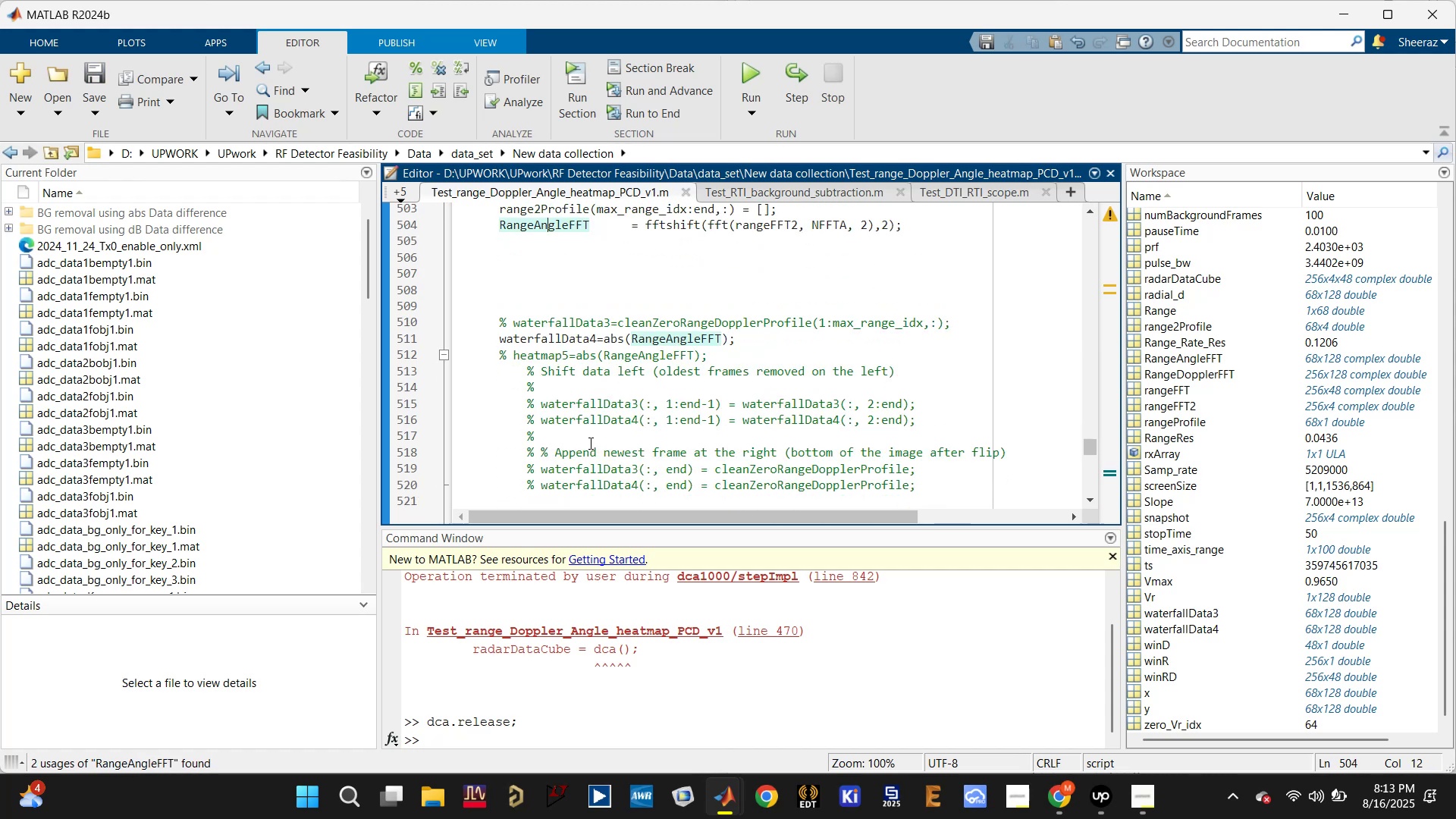 
key(Control+S)
 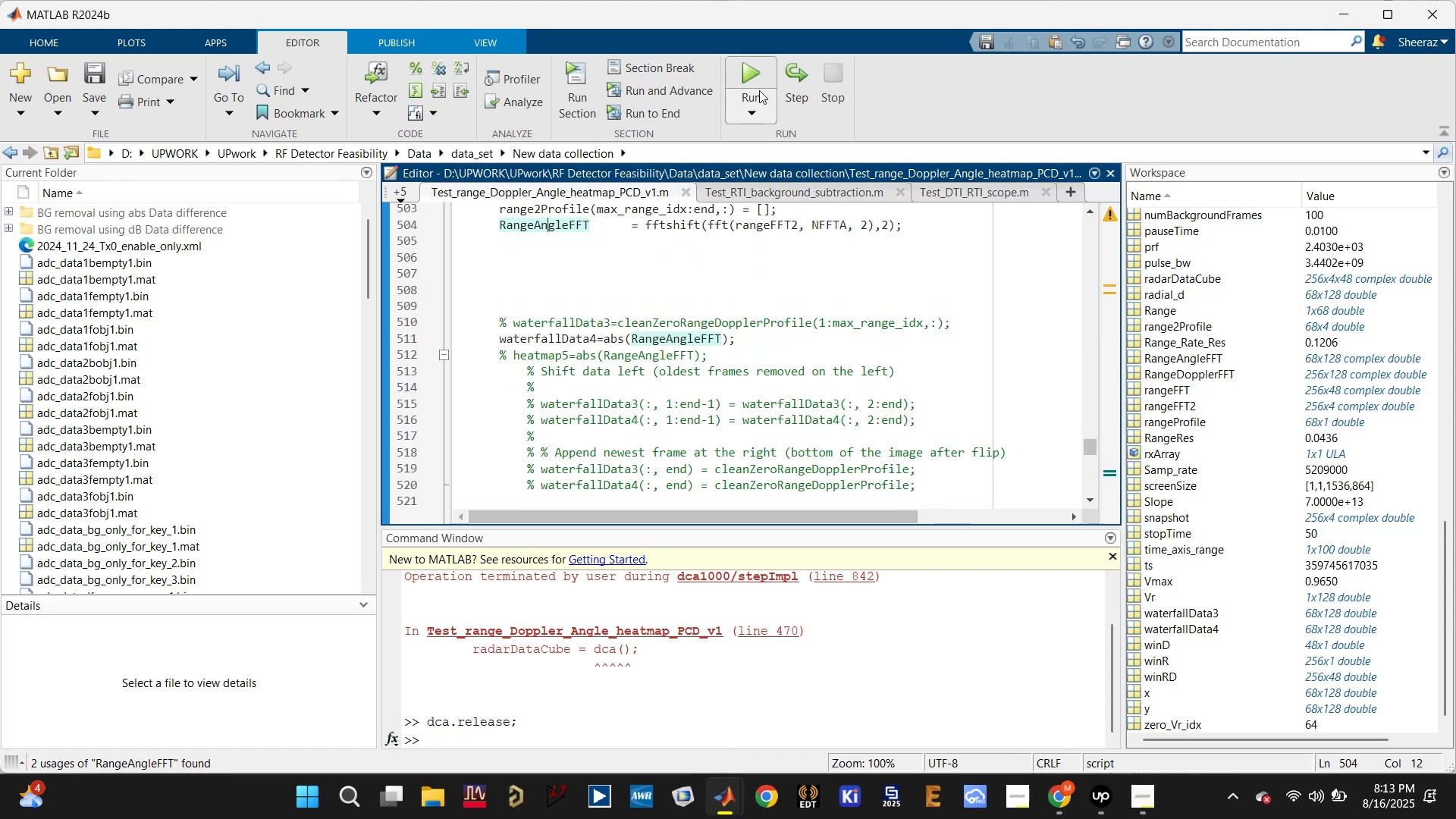 
left_click([751, 71])
 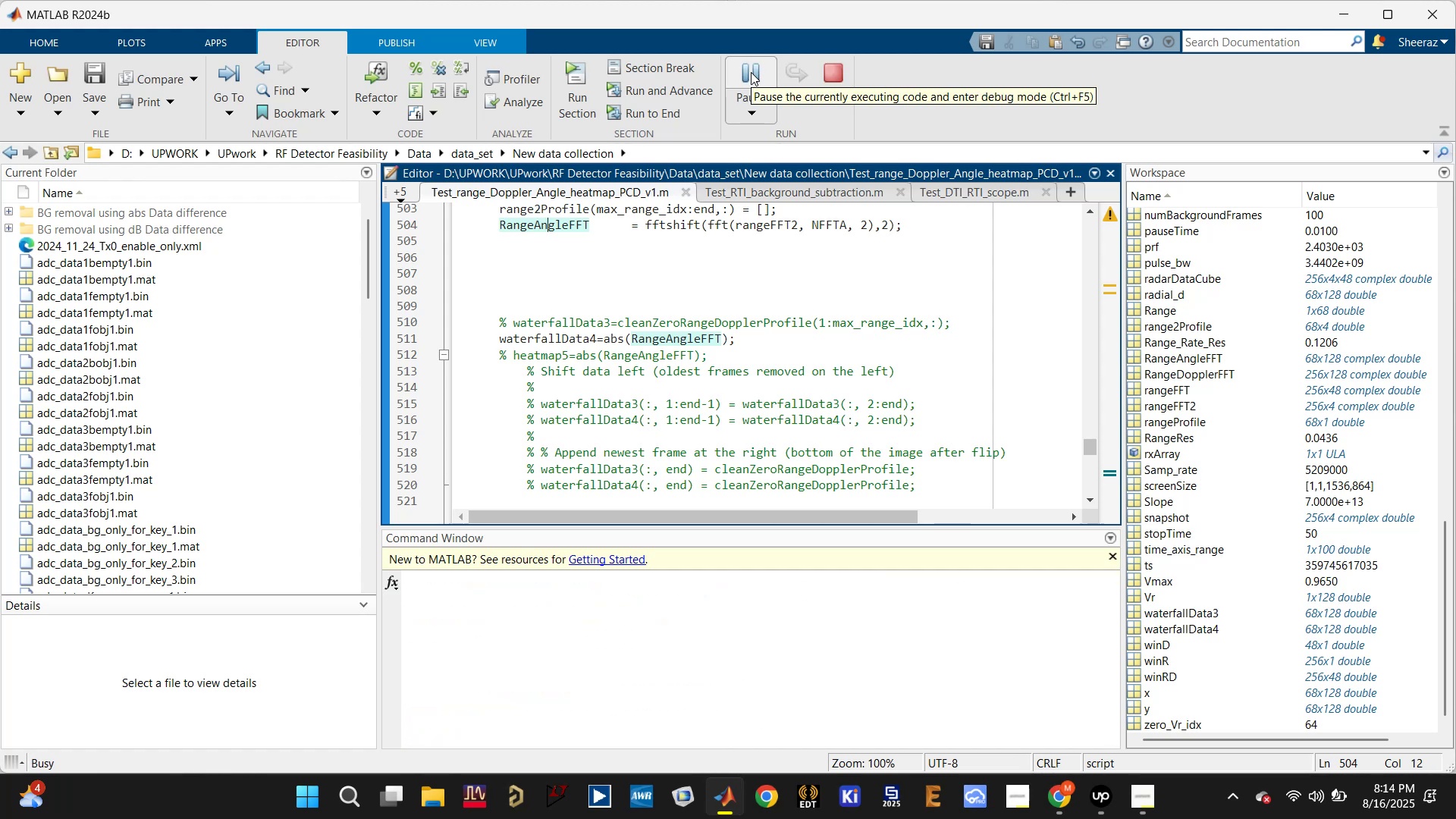 
wait(7.84)
 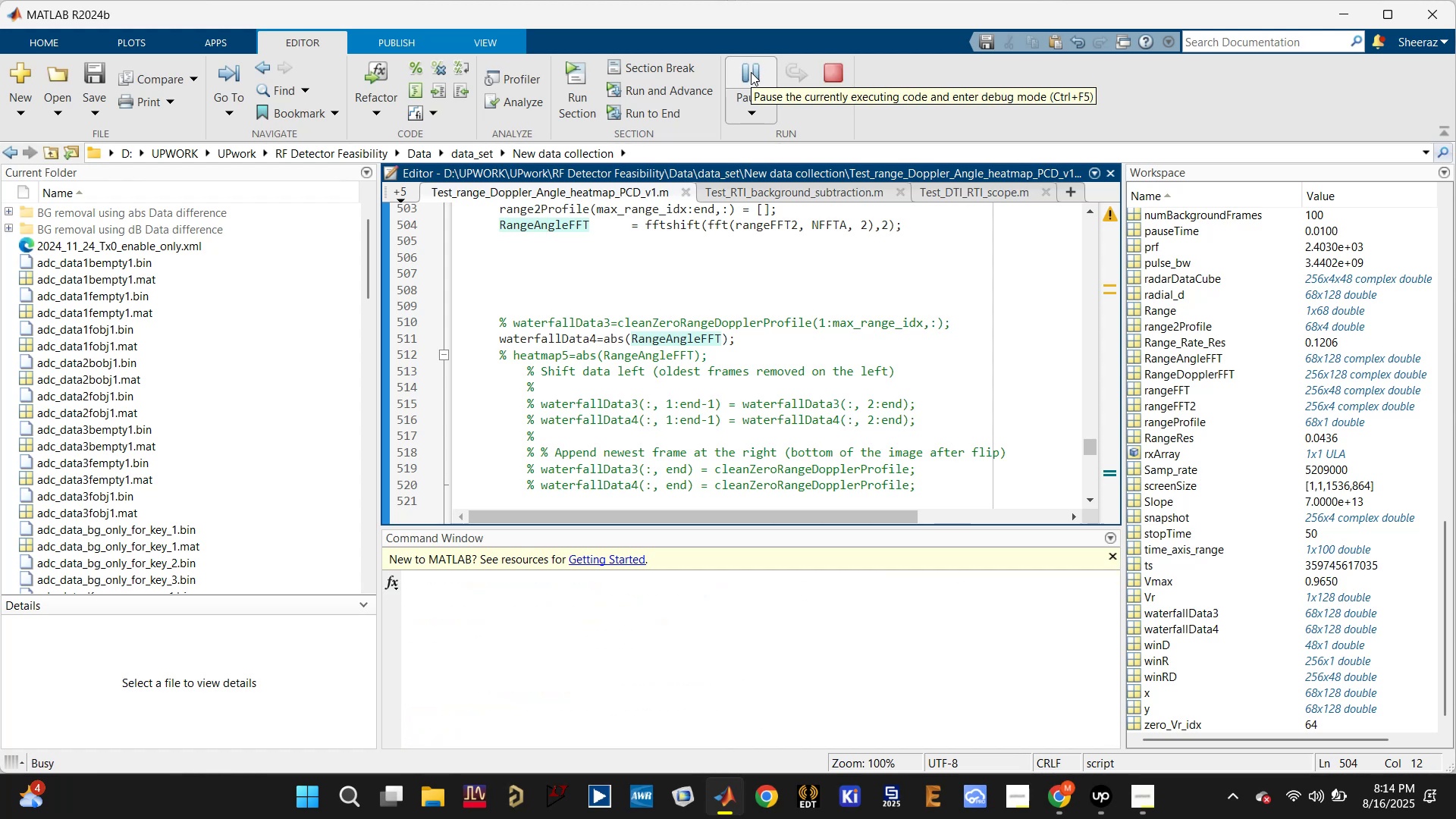 
scroll: coordinate [726, 306], scroll_direction: up, amount: 2.0
 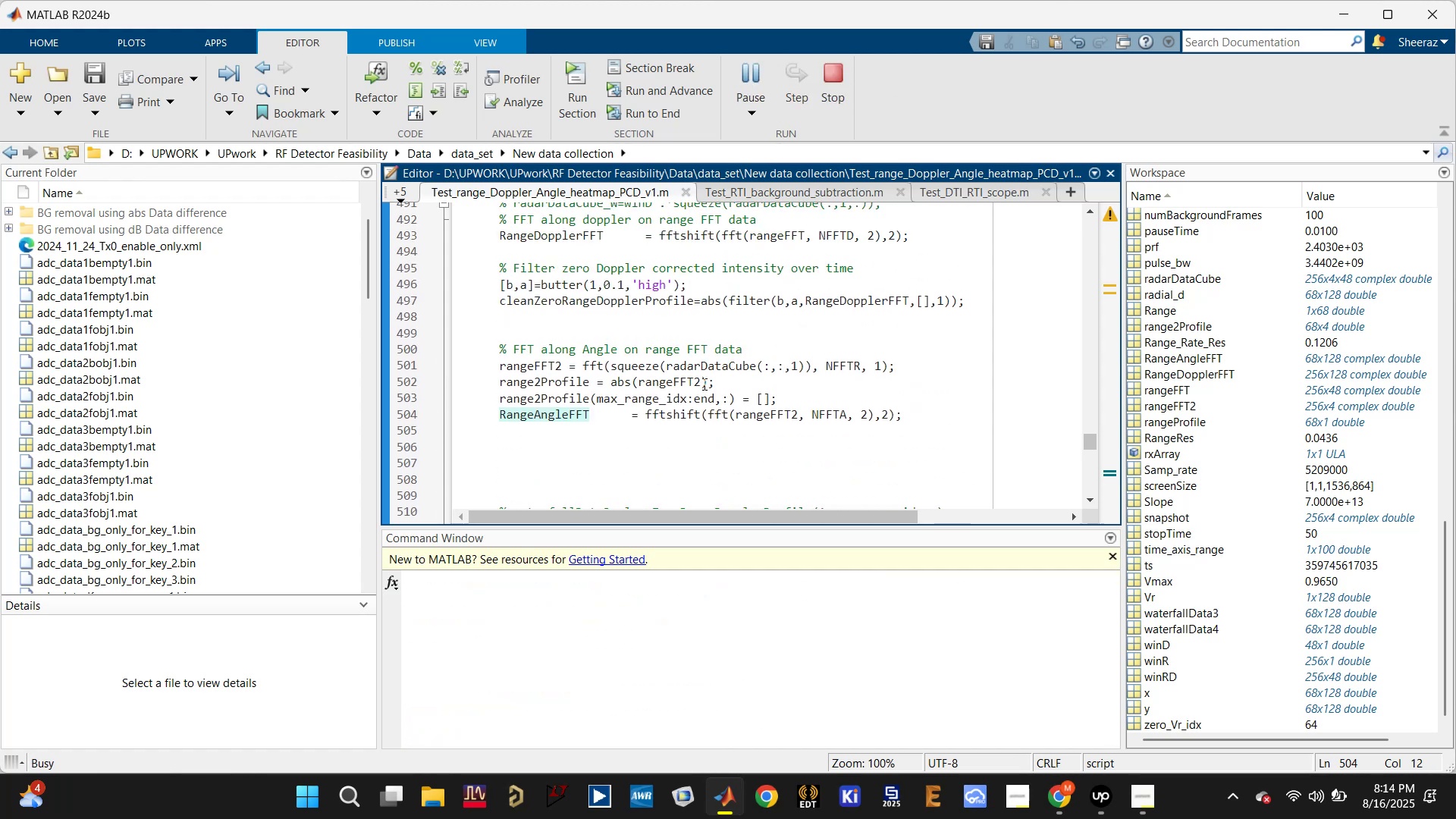 
left_click([690, 382])
 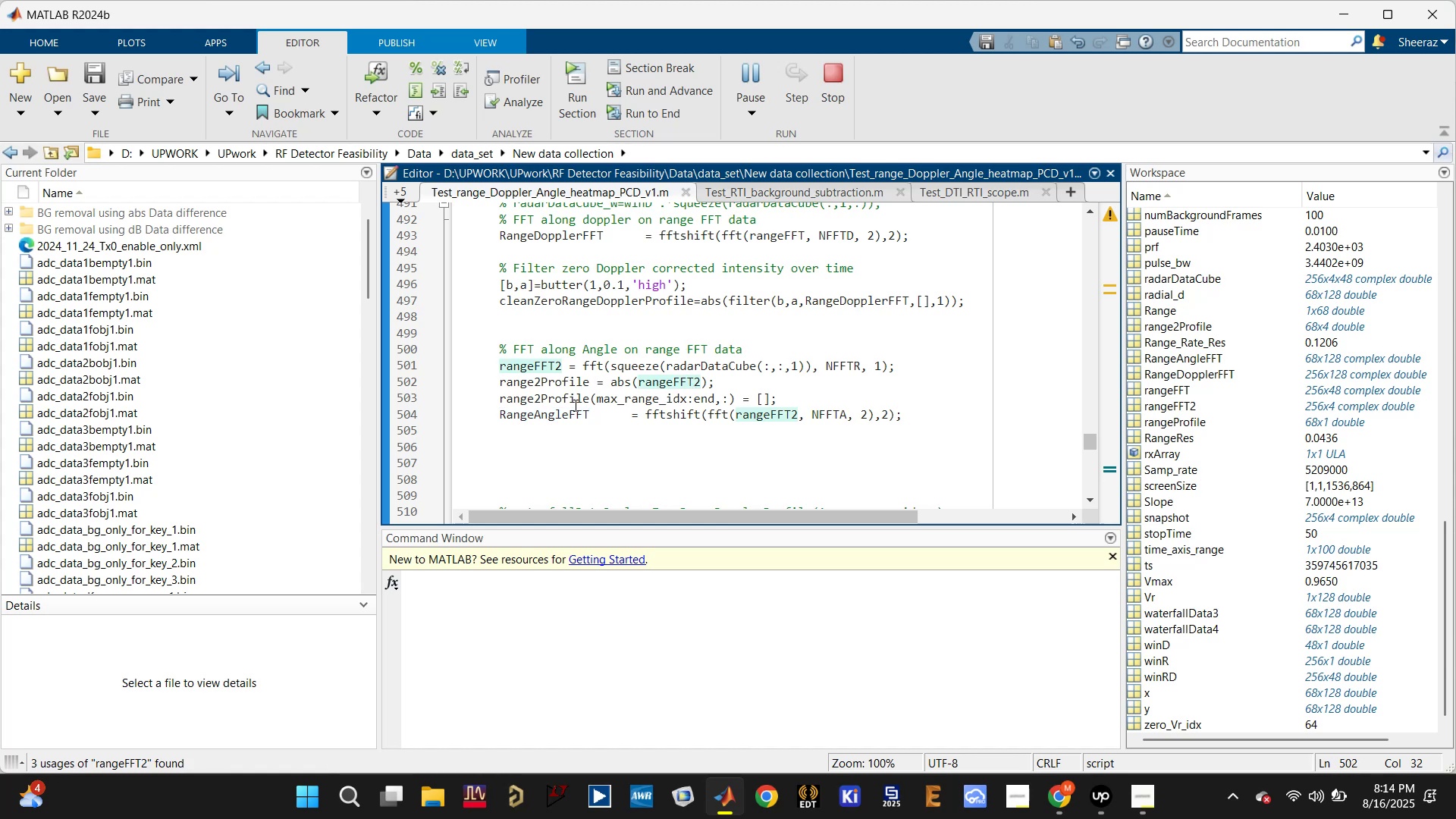 
left_click([570, 413])
 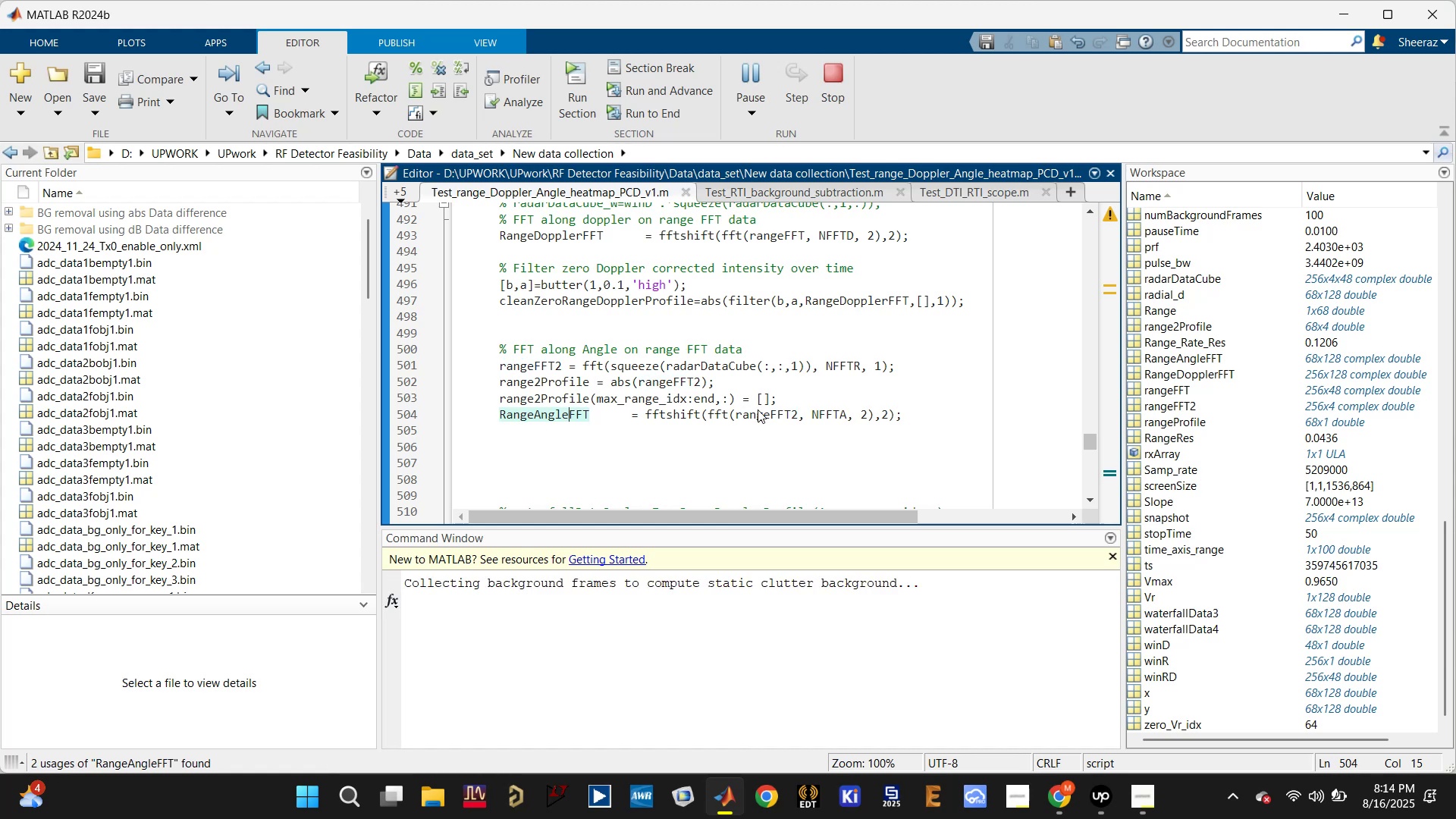 
left_click([759, 413])
 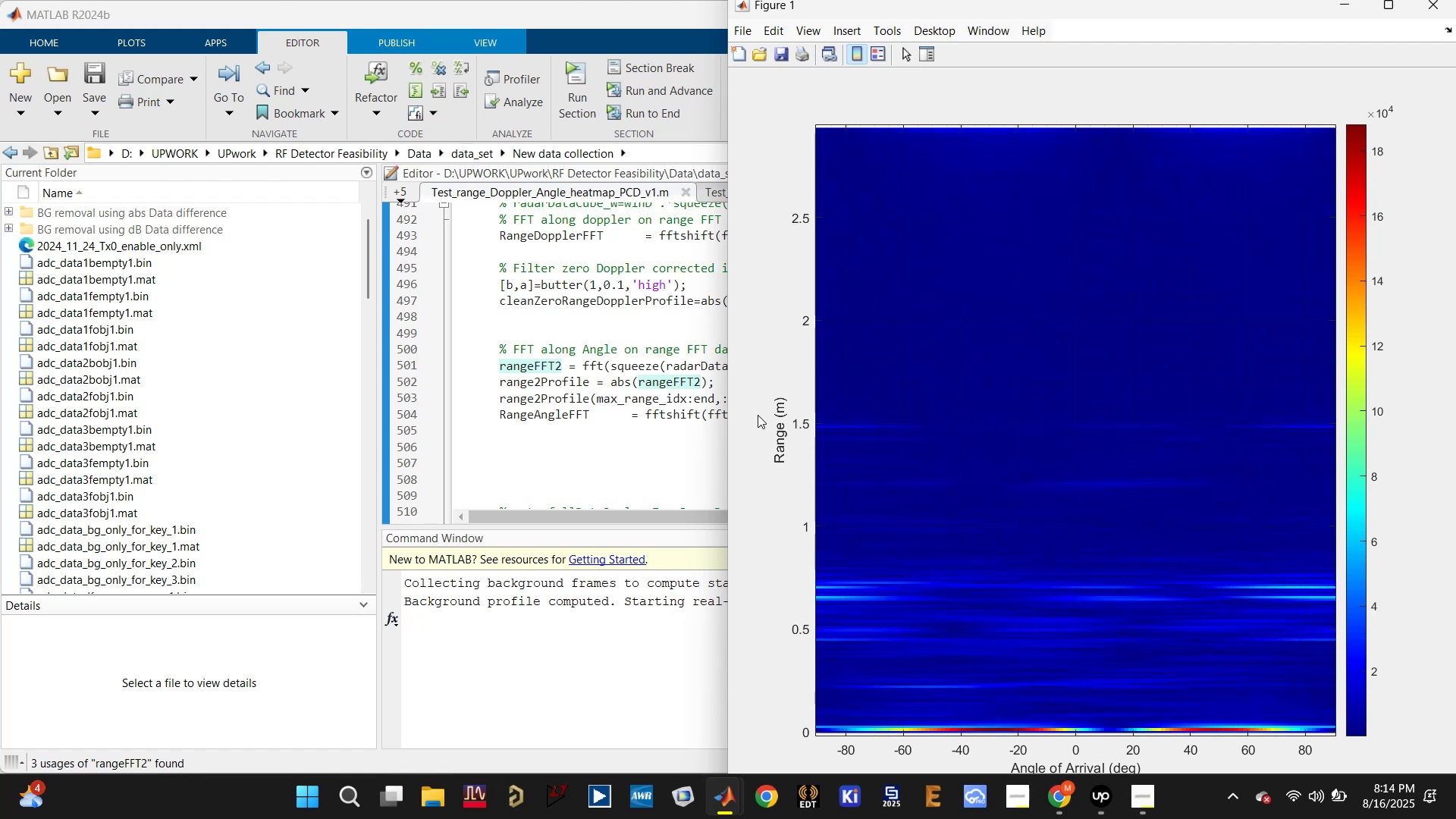 
wait(26.98)
 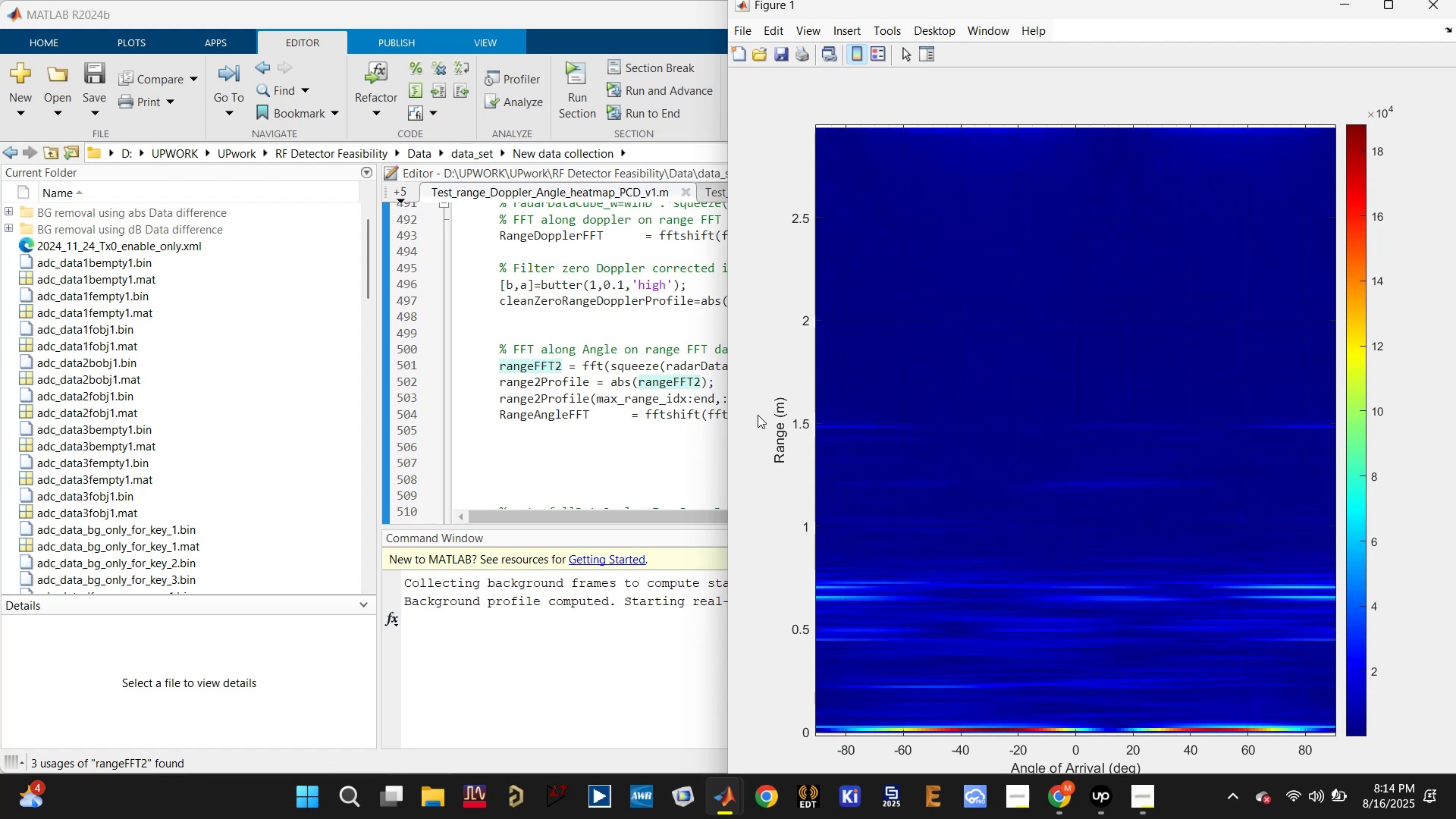 
left_click([1421, 3])
 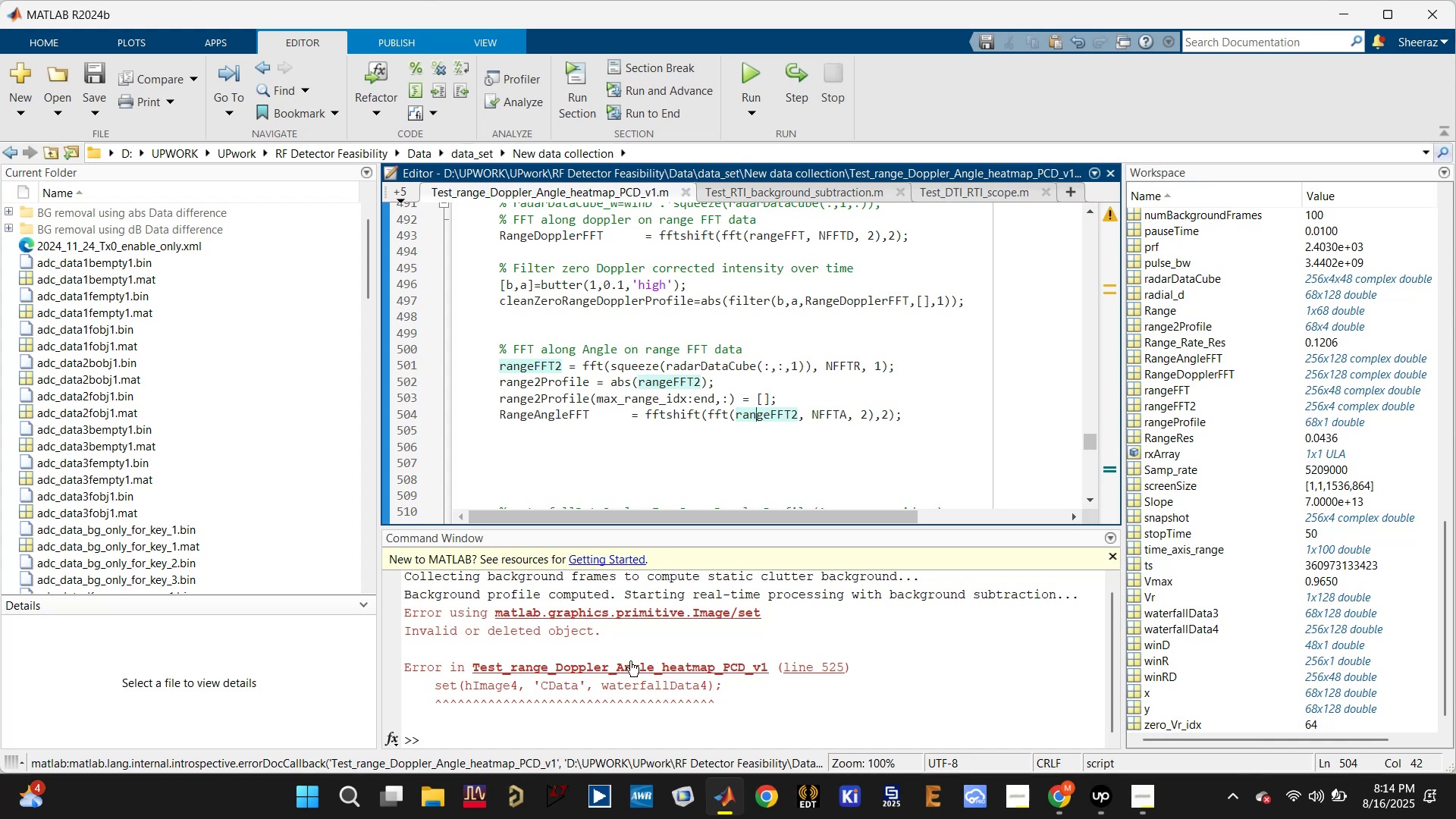 
left_click([537, 739])
 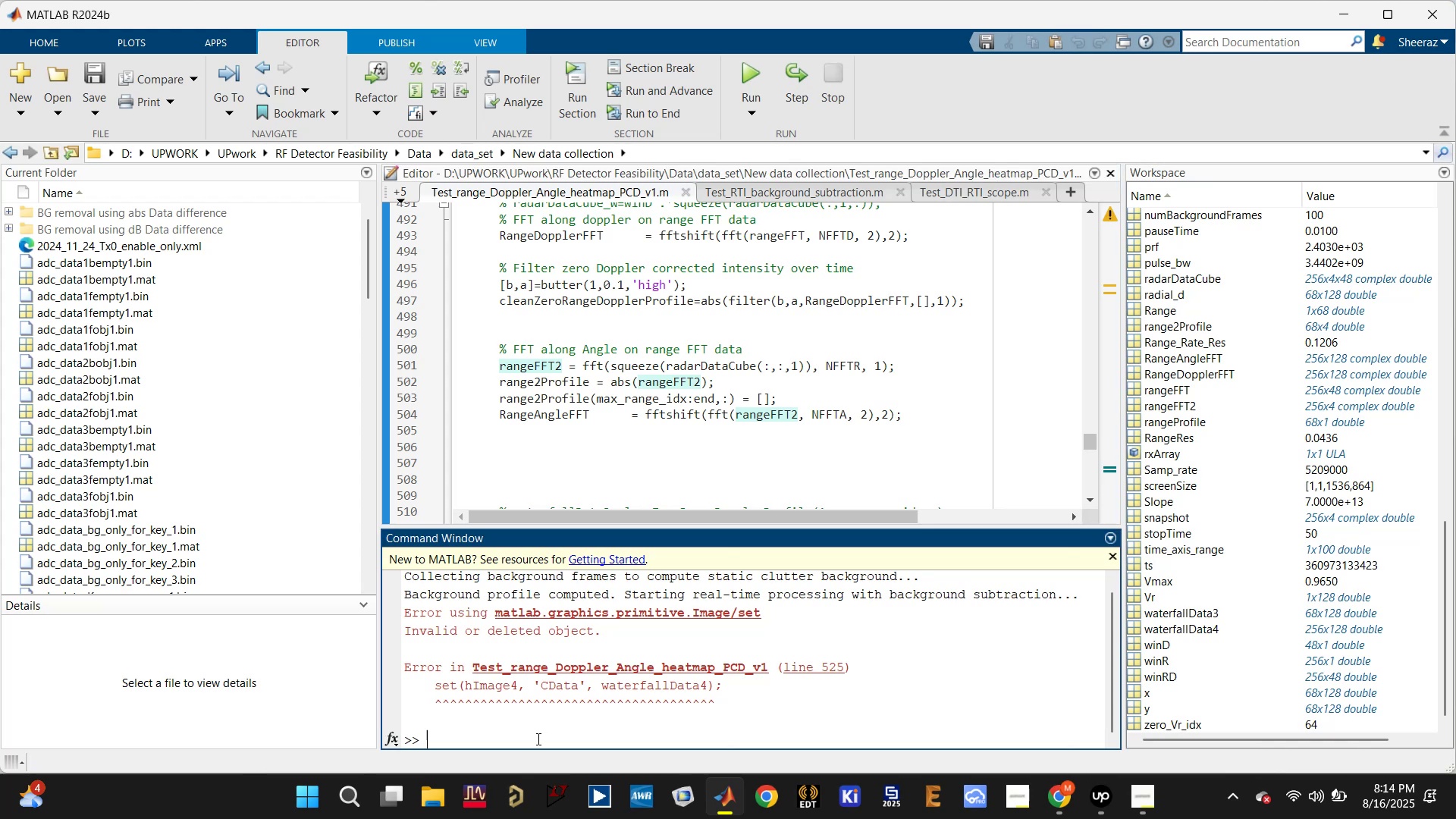 
type(dca.release;)
 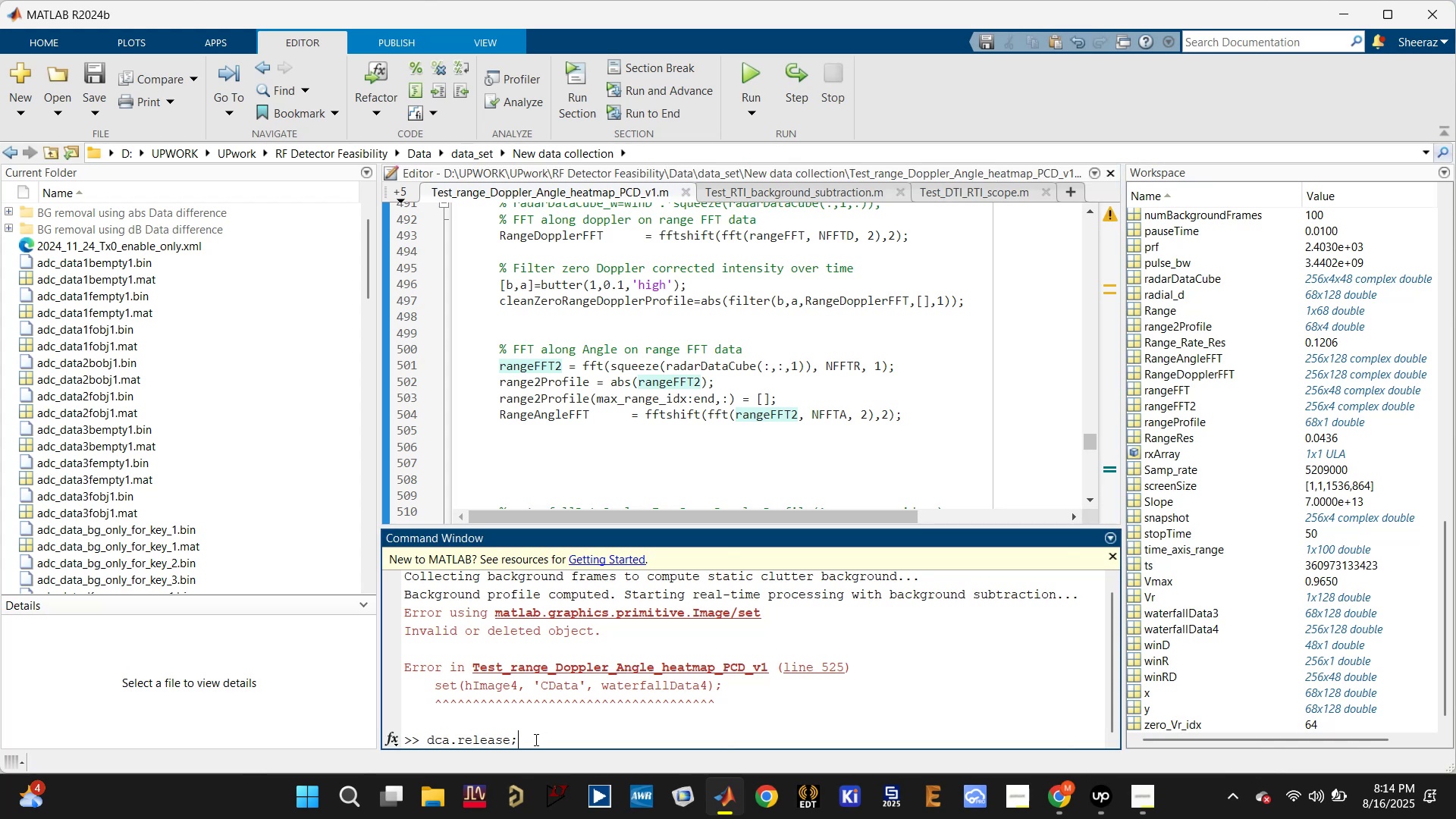 
key(Enter)
 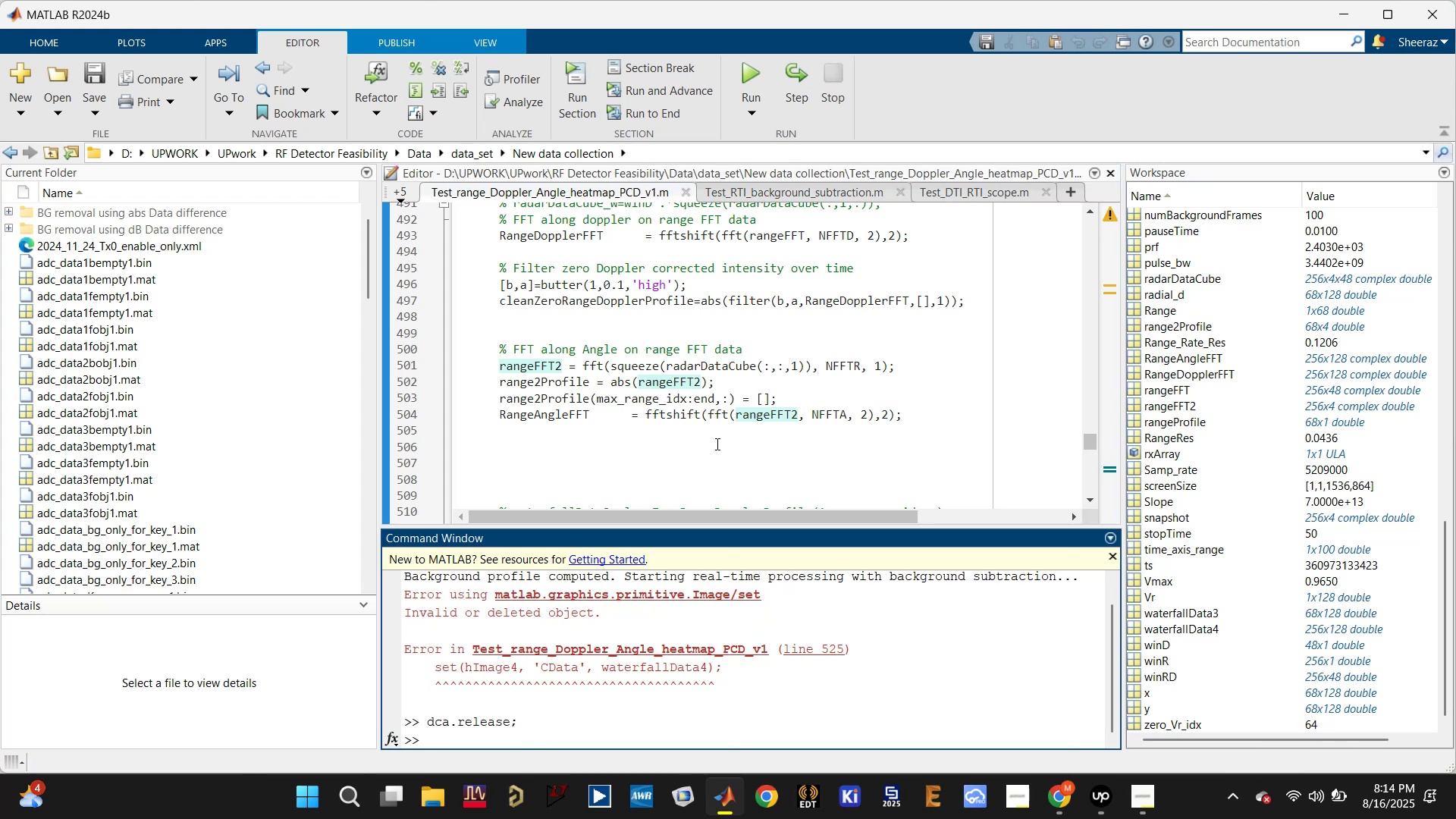 
left_click_drag(start_coordinate=[705, 414], to_coordinate=[650, 414])
 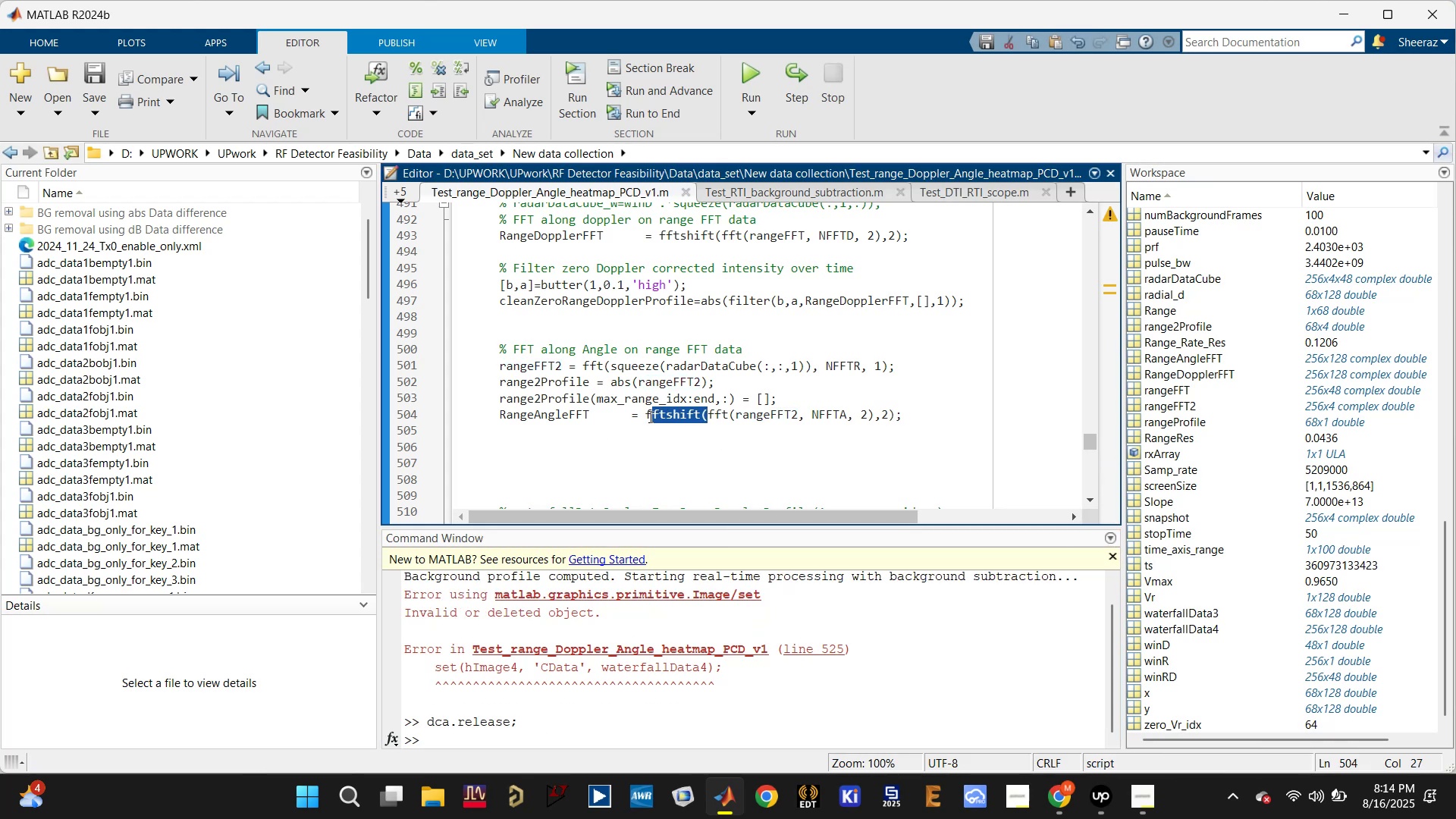 
key(Backspace)
 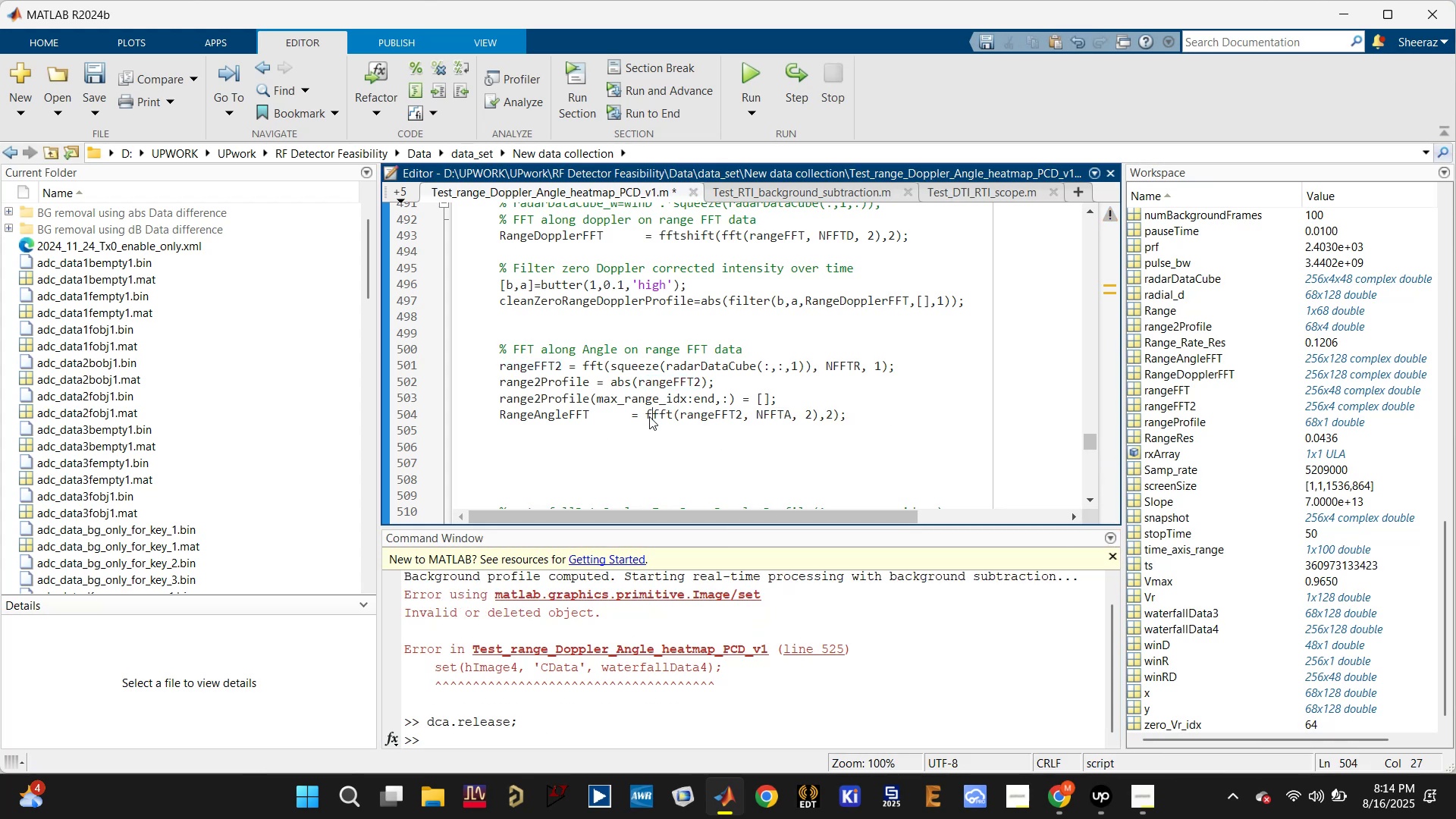 
key(Backspace)
 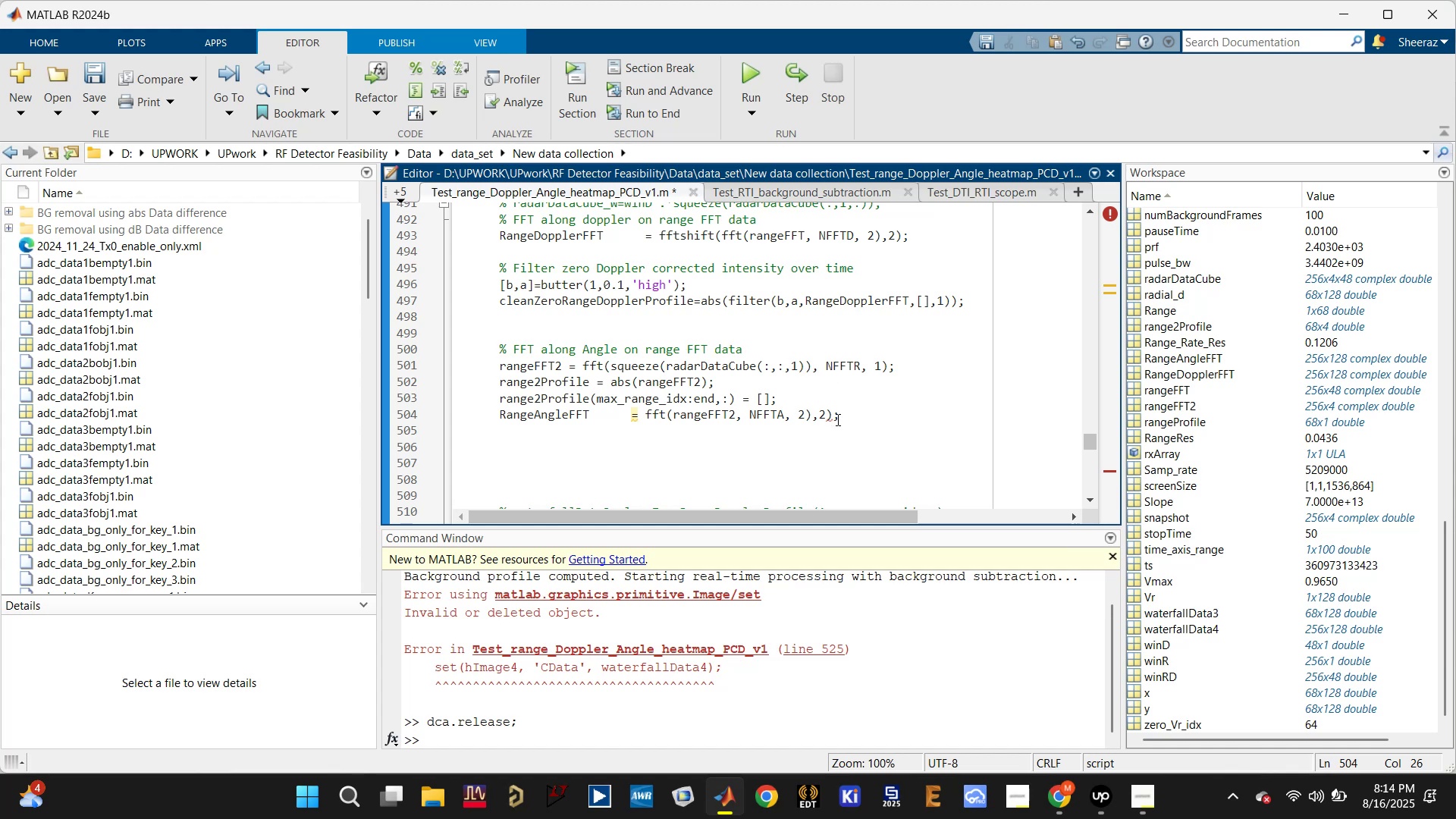 
left_click([830, 418])
 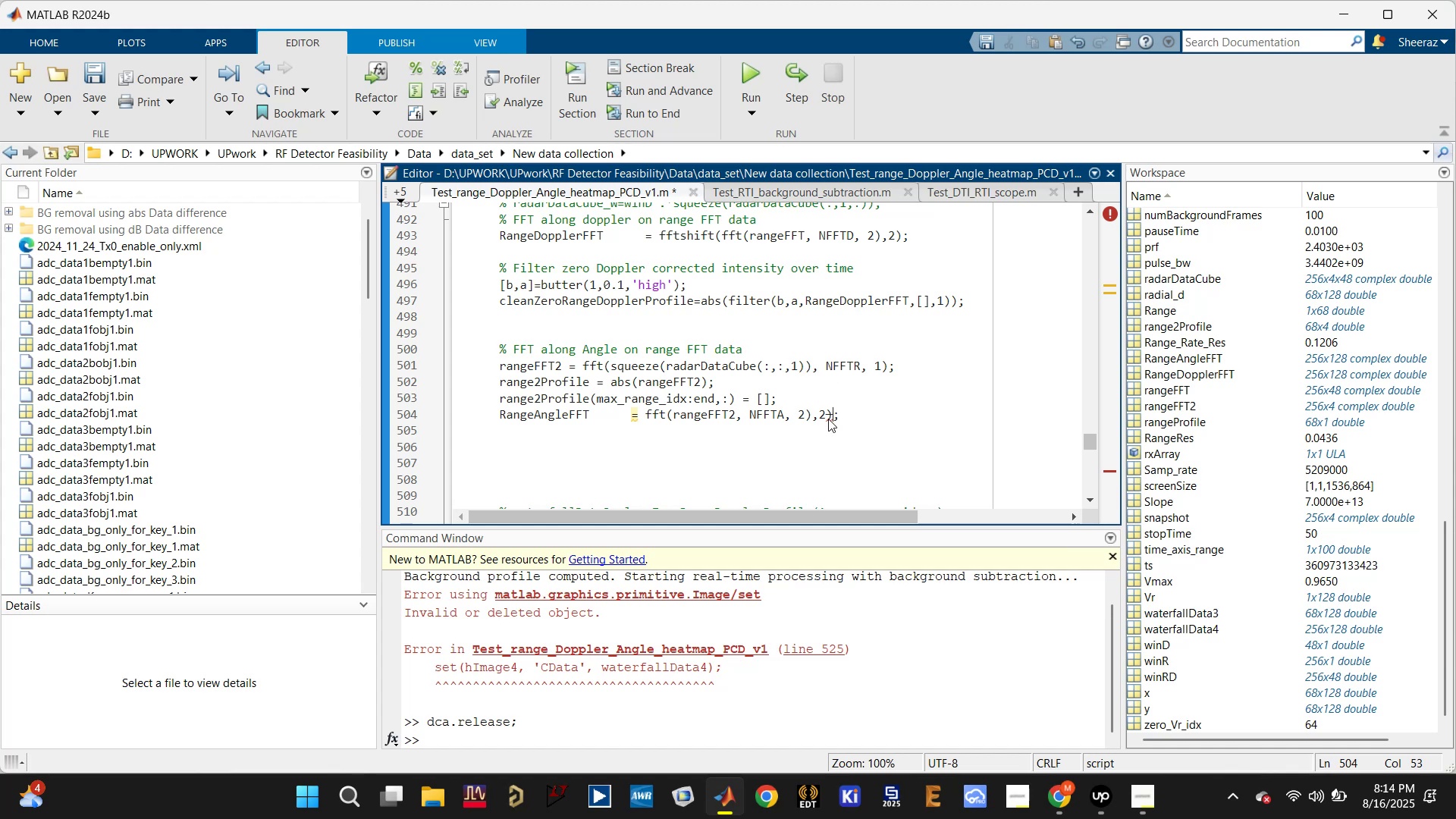 
key(Backspace)
 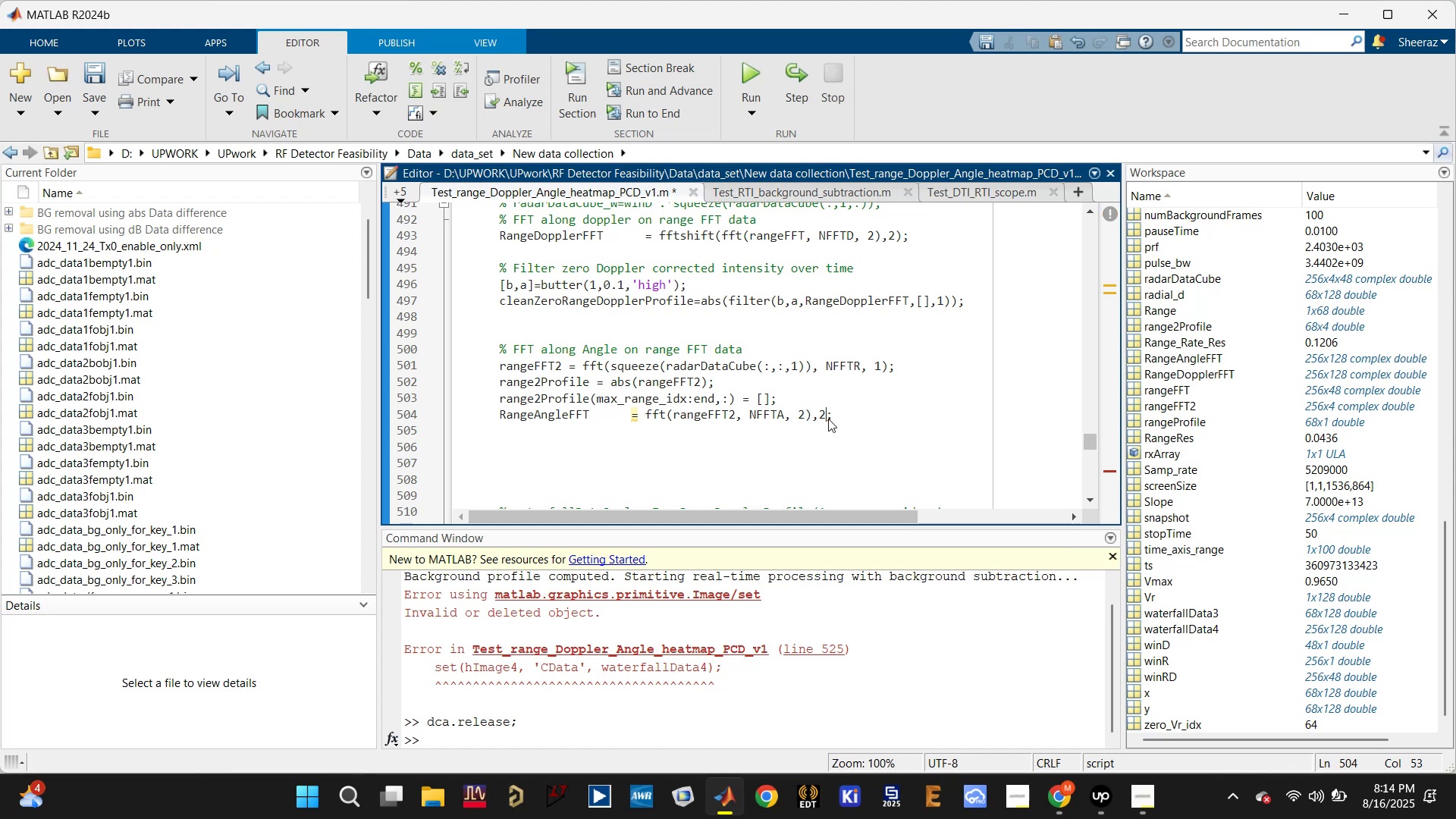 
key(Backspace)
 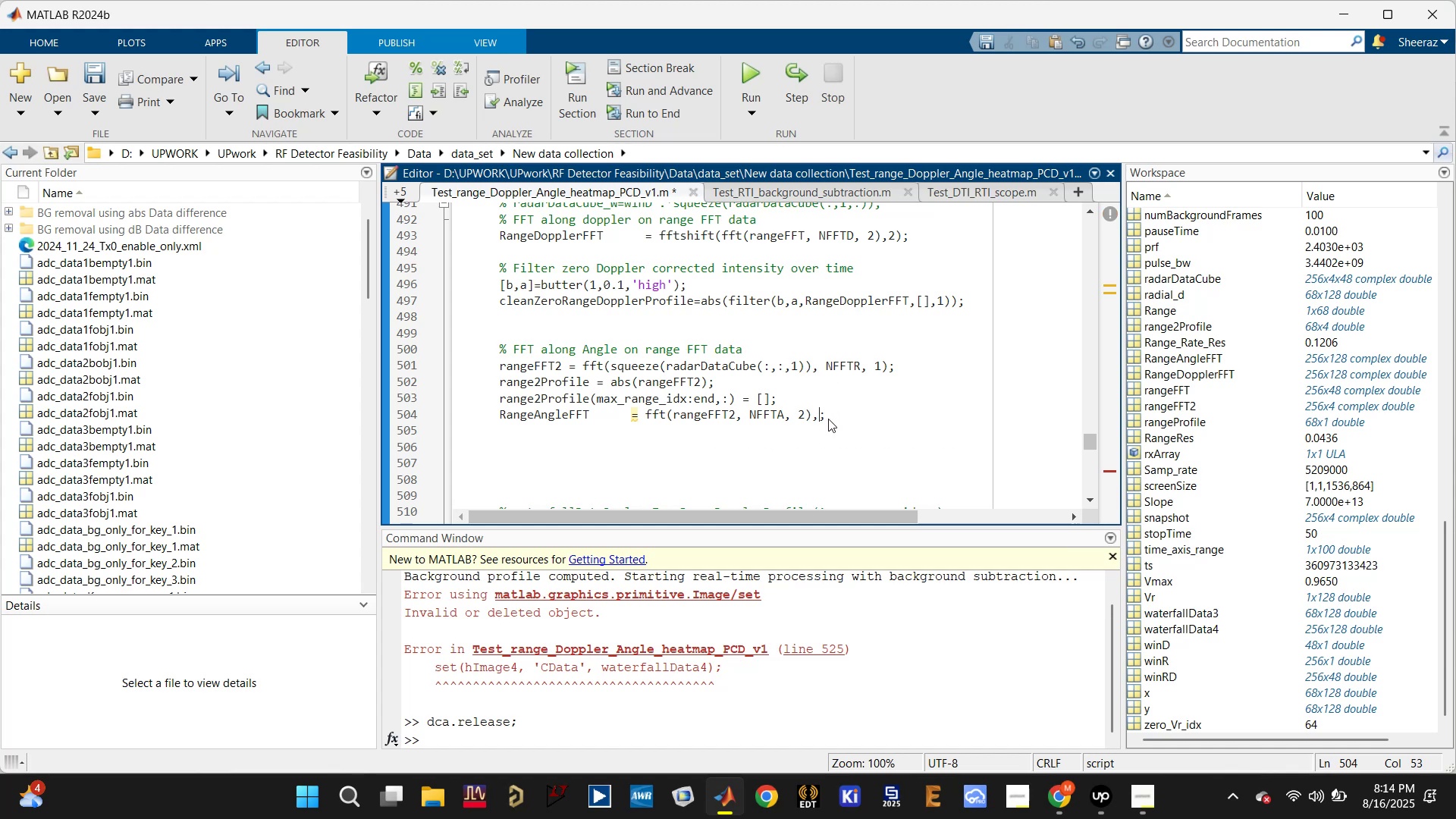 
key(Backspace)
 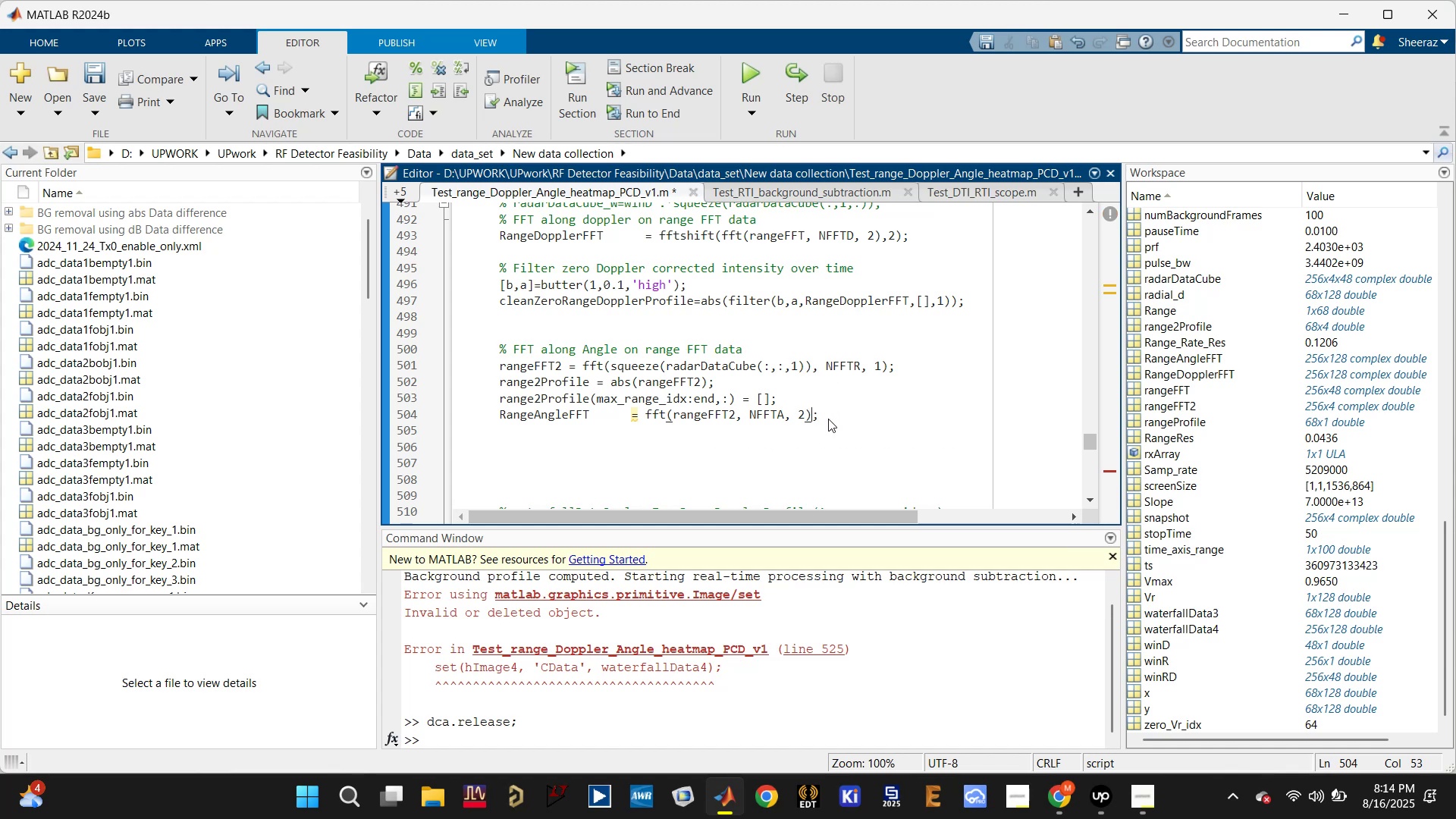 
key(Control+S)
 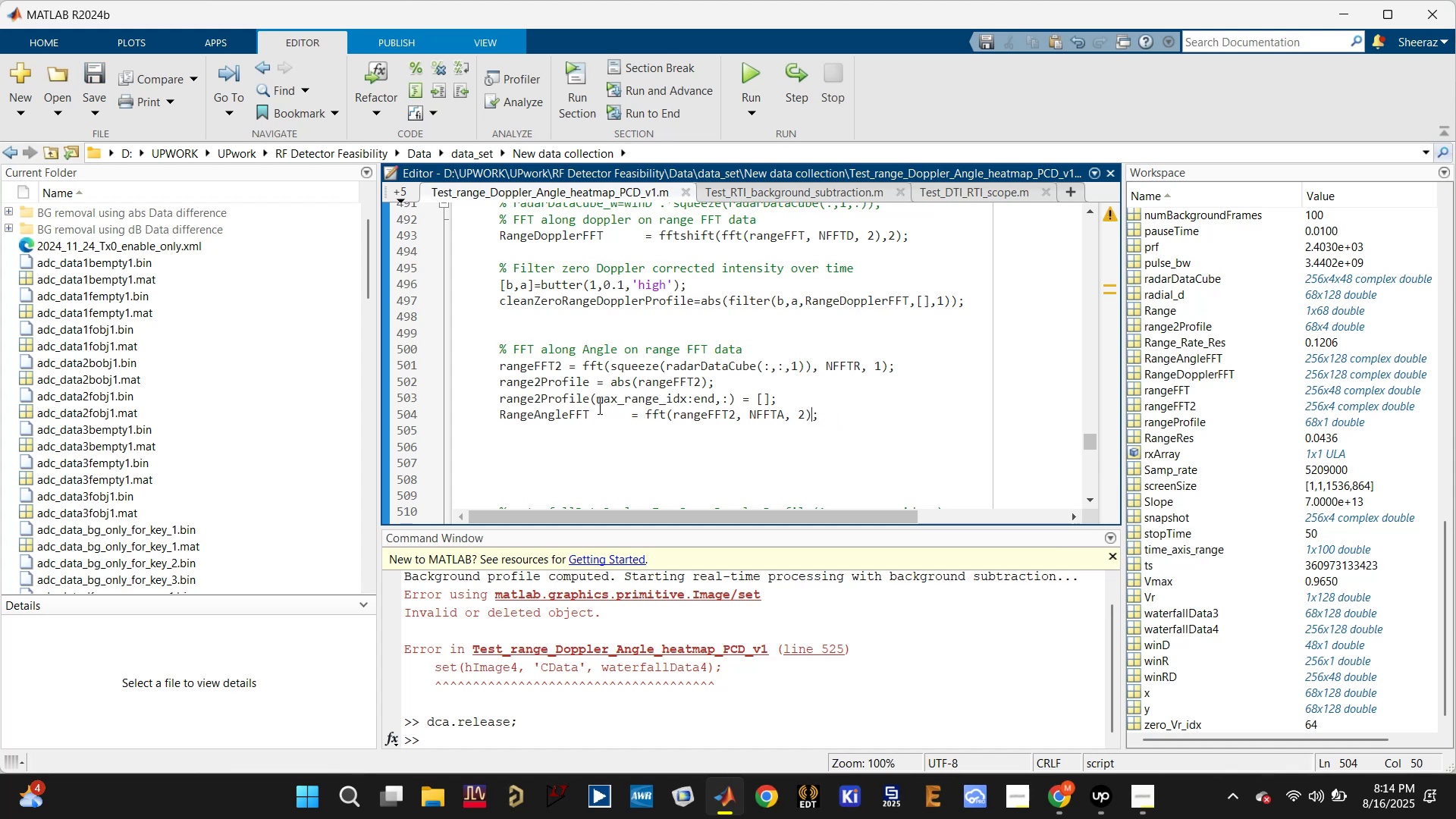 
left_click([566, 414])
 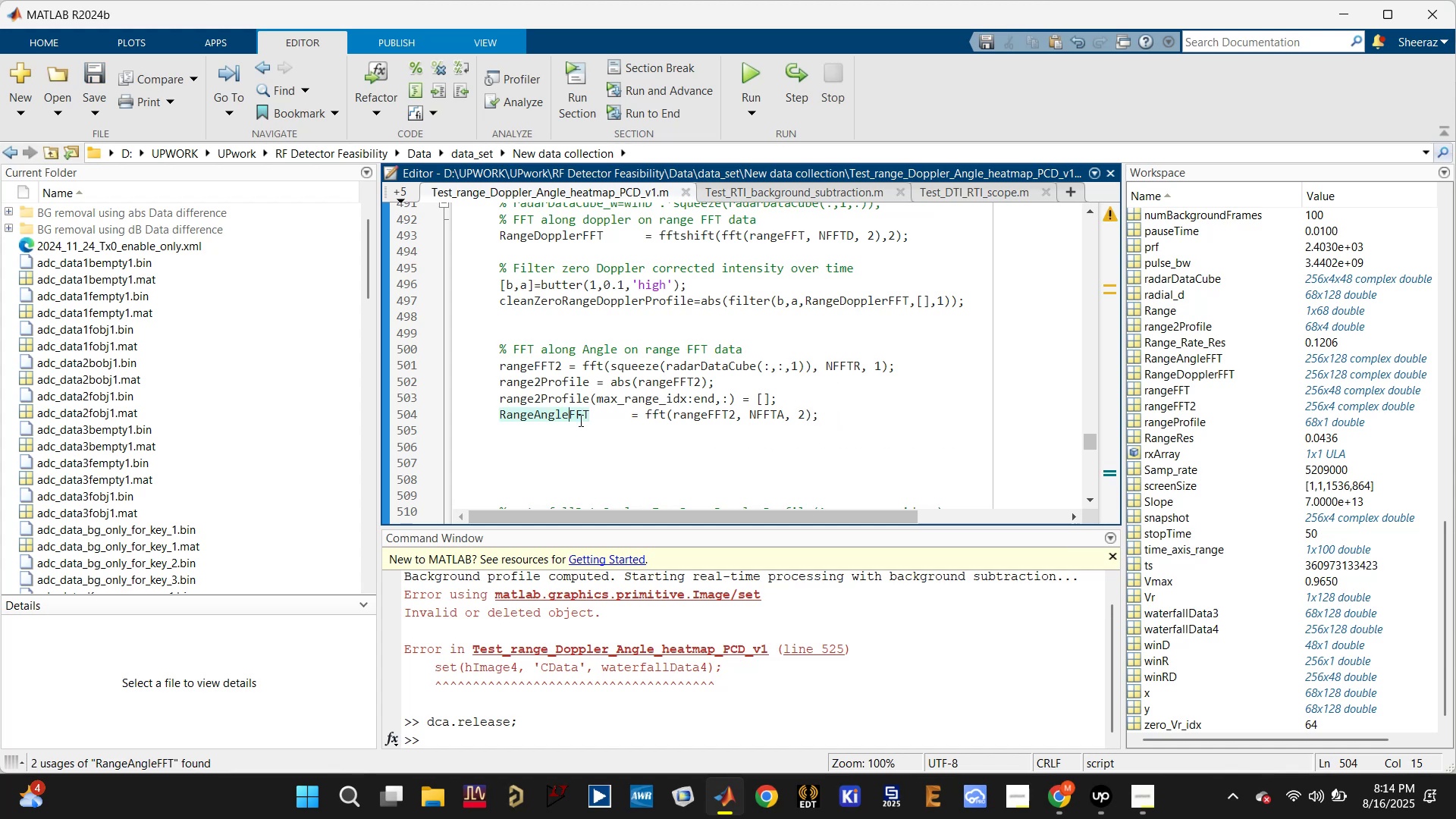 
scroll: coordinate [639, 453], scroll_direction: down, amount: 3.0
 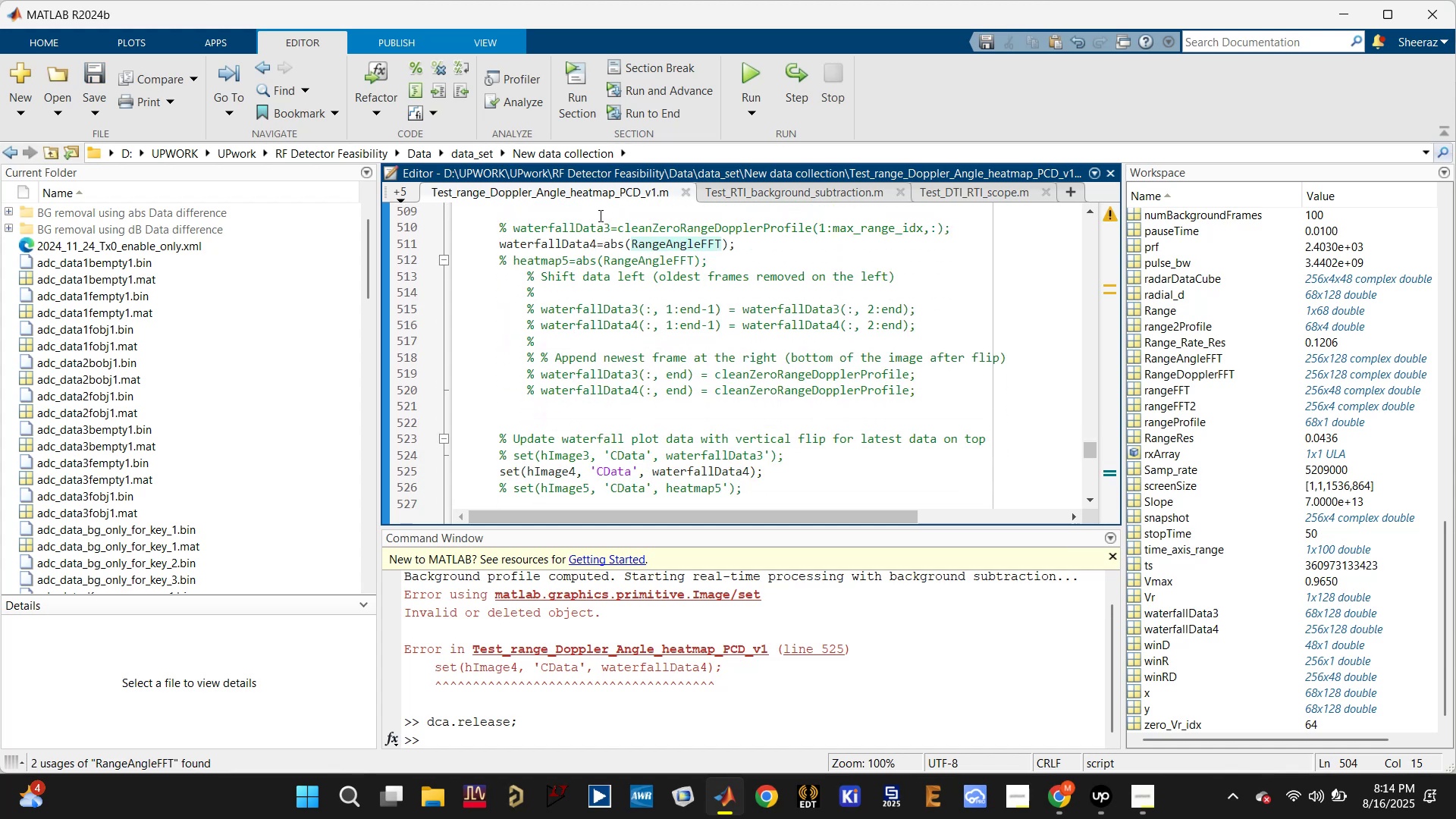 
left_click([561, 236])
 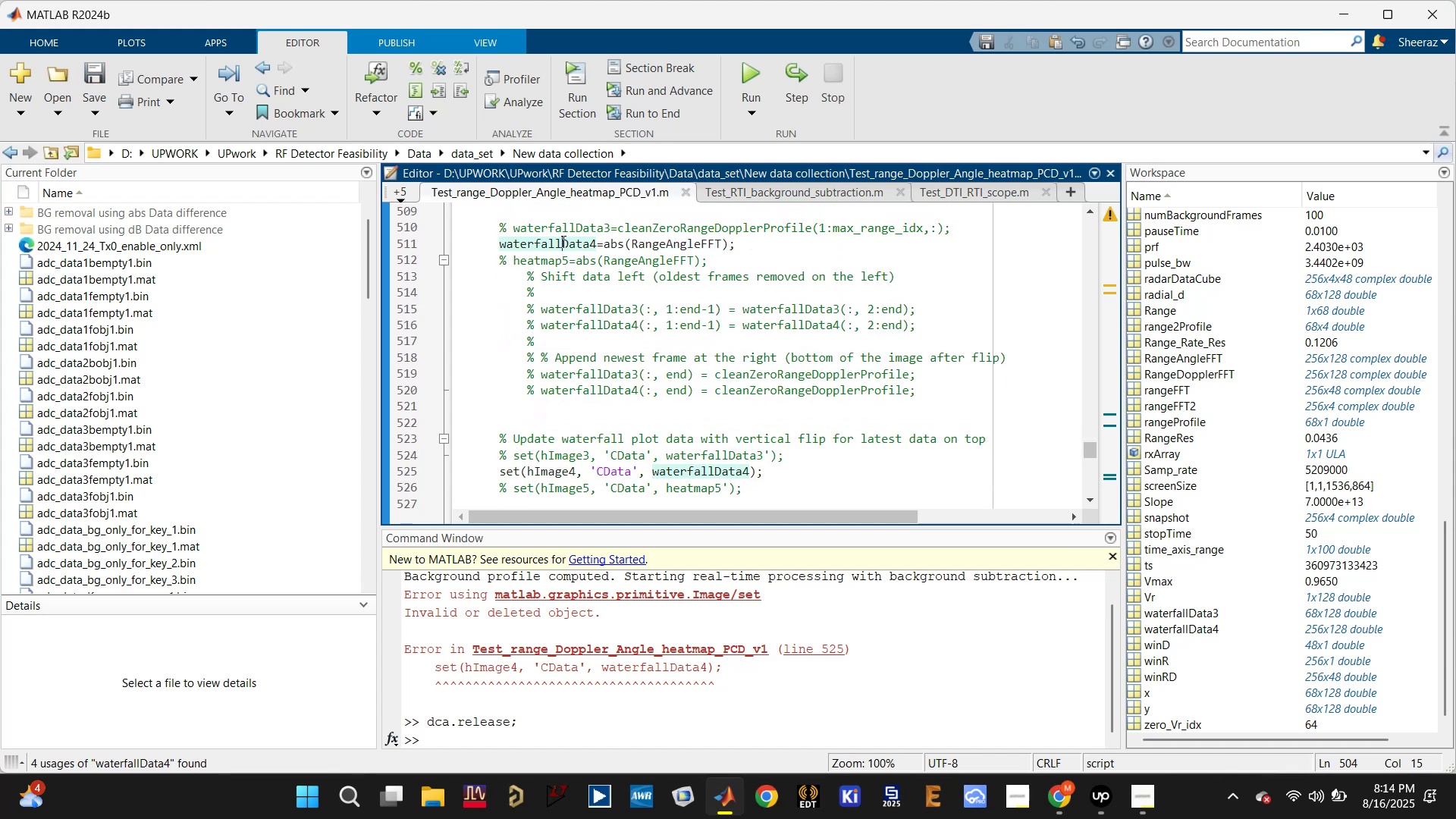 
scroll: coordinate [625, 305], scroll_direction: down, amount: 2.0
 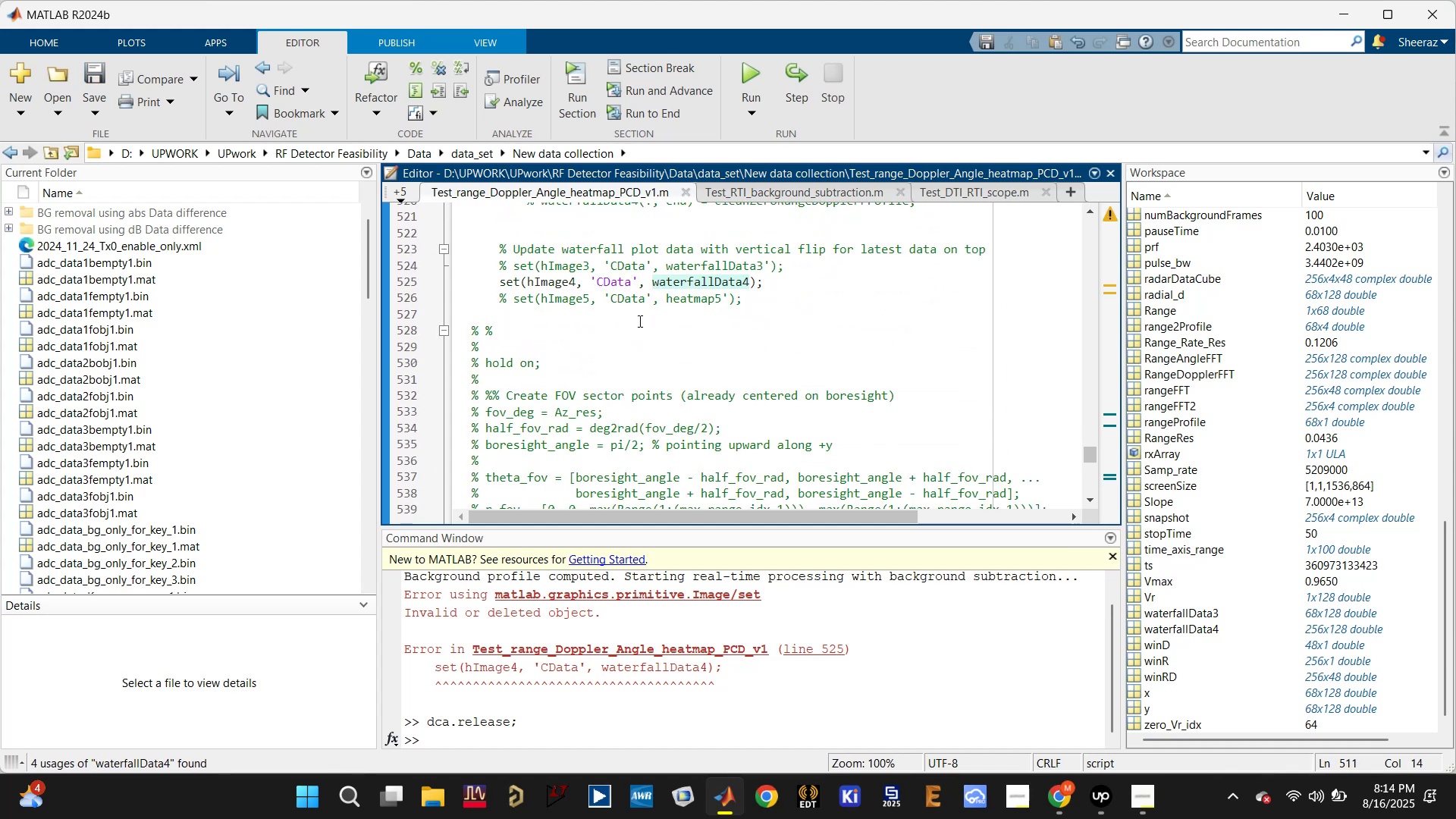 
key(Control+S)
 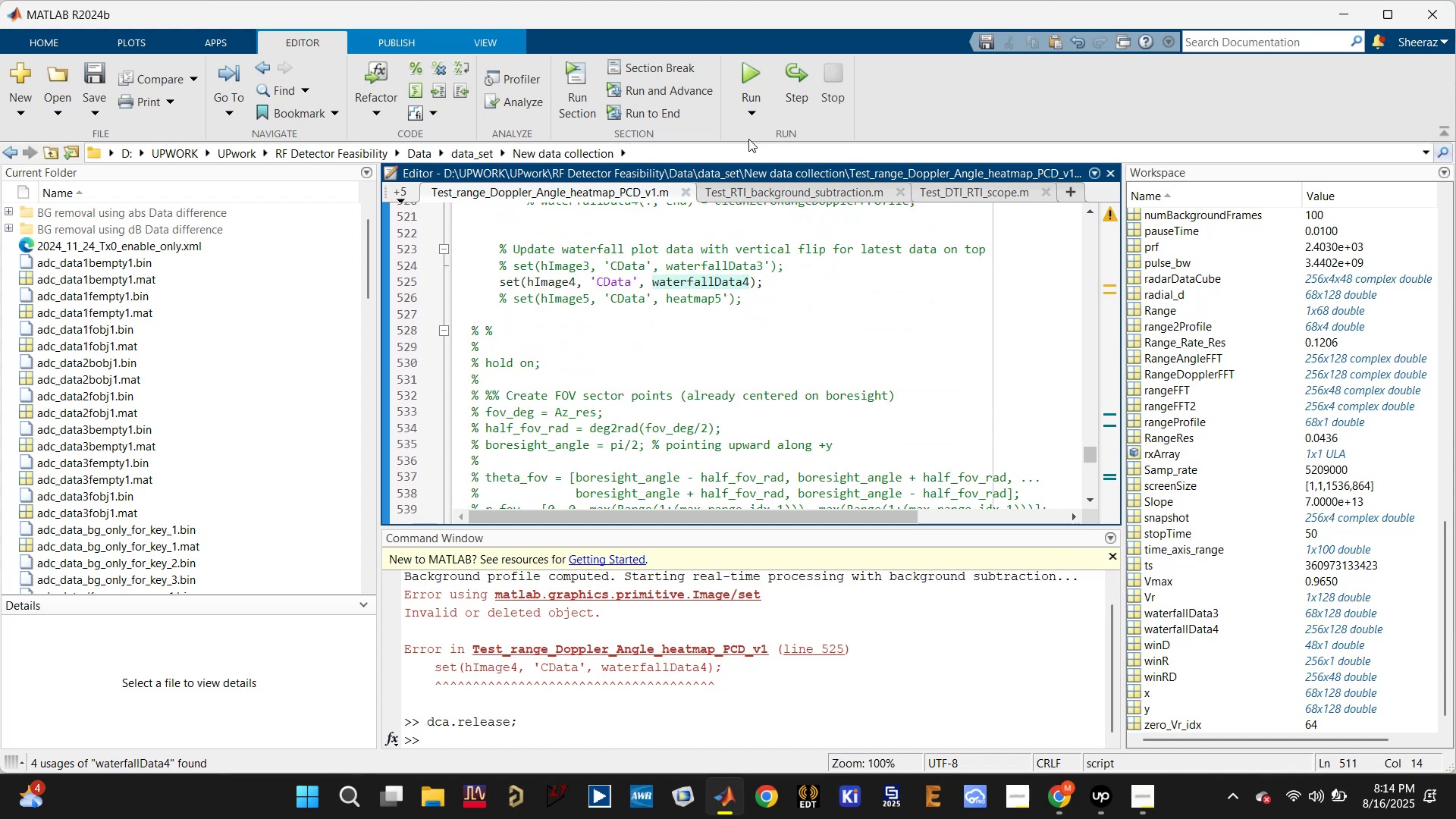 
left_click([745, 72])
 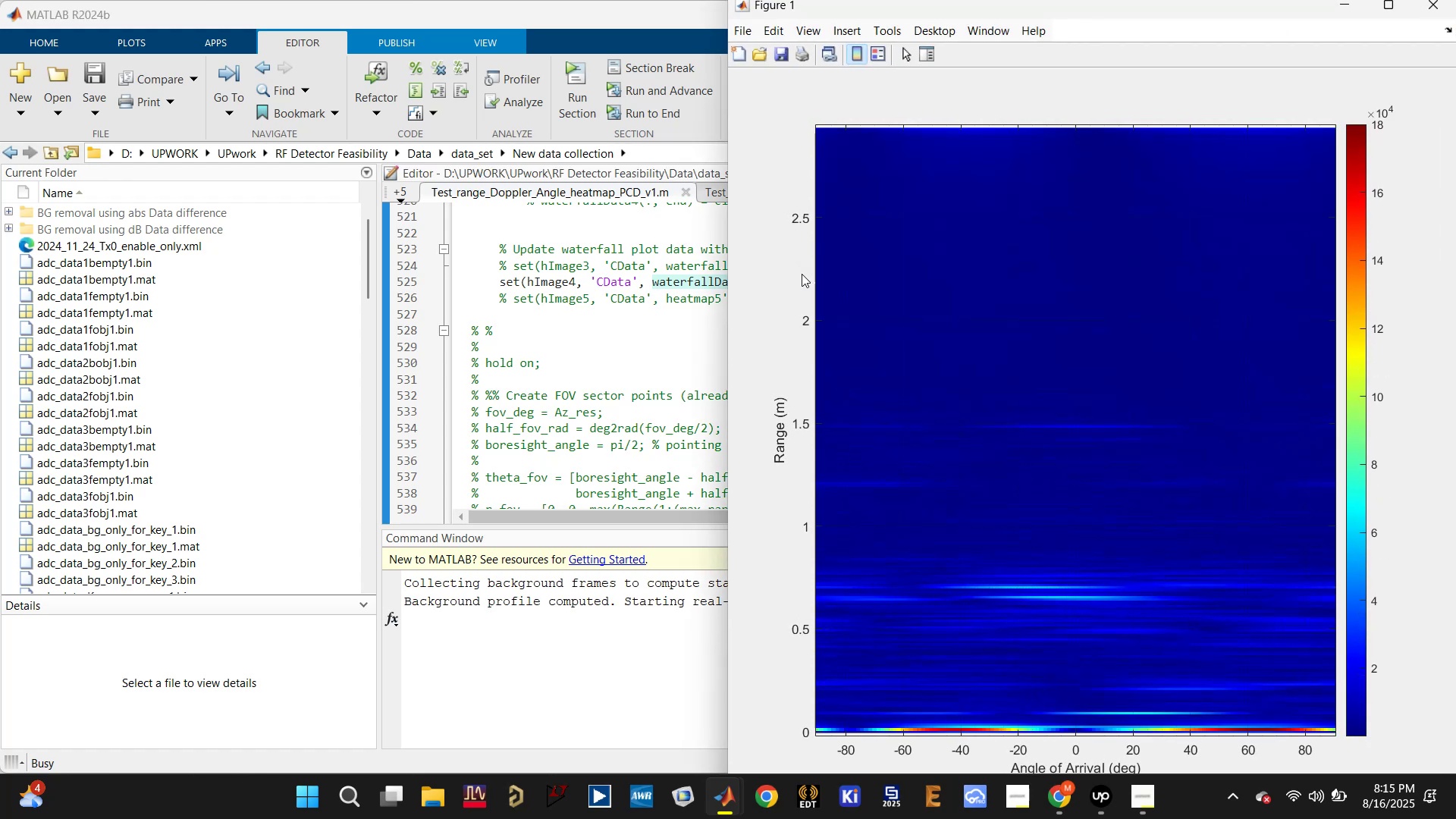 
wait(33.03)
 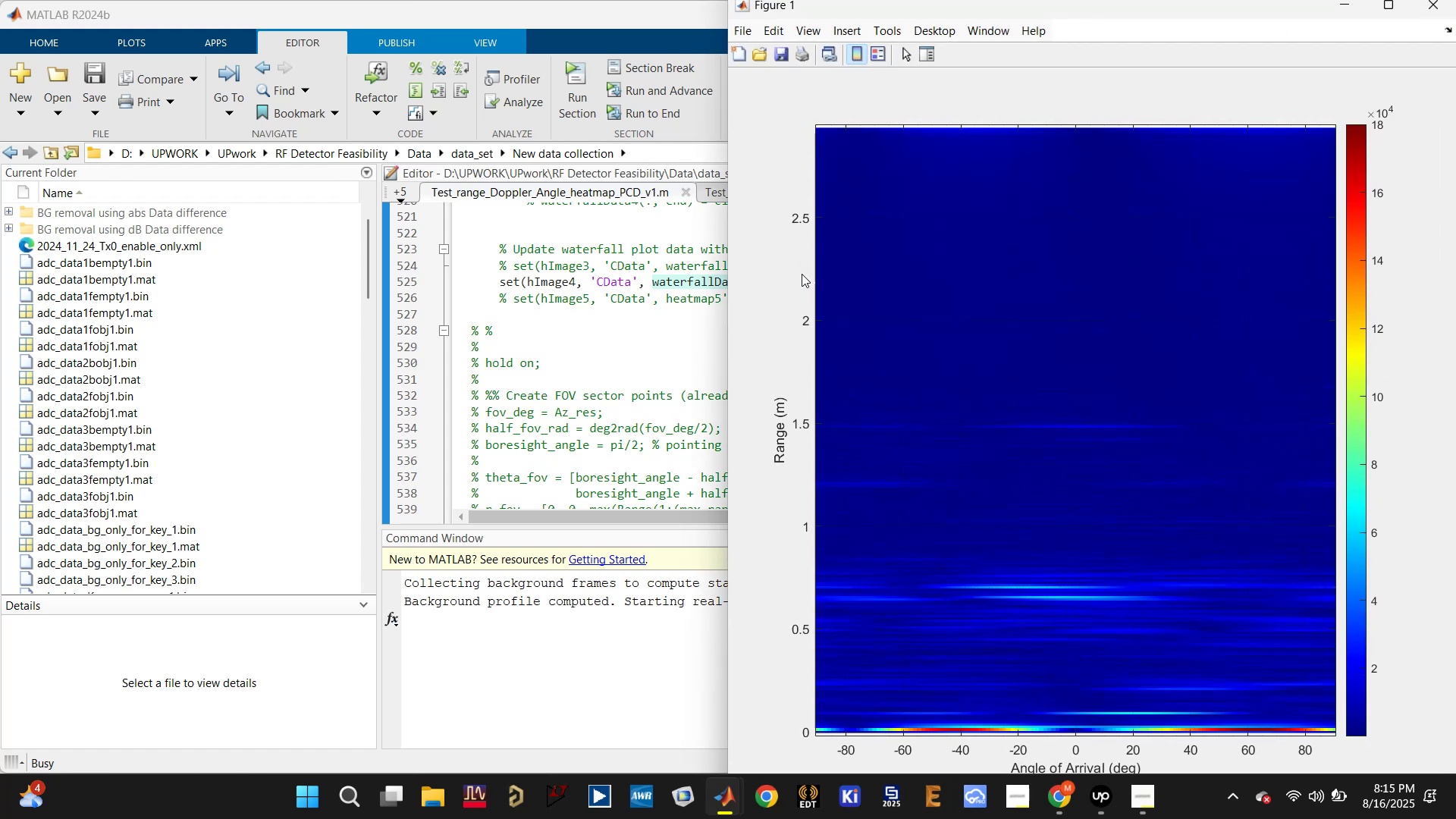 
left_click([666, 312])
 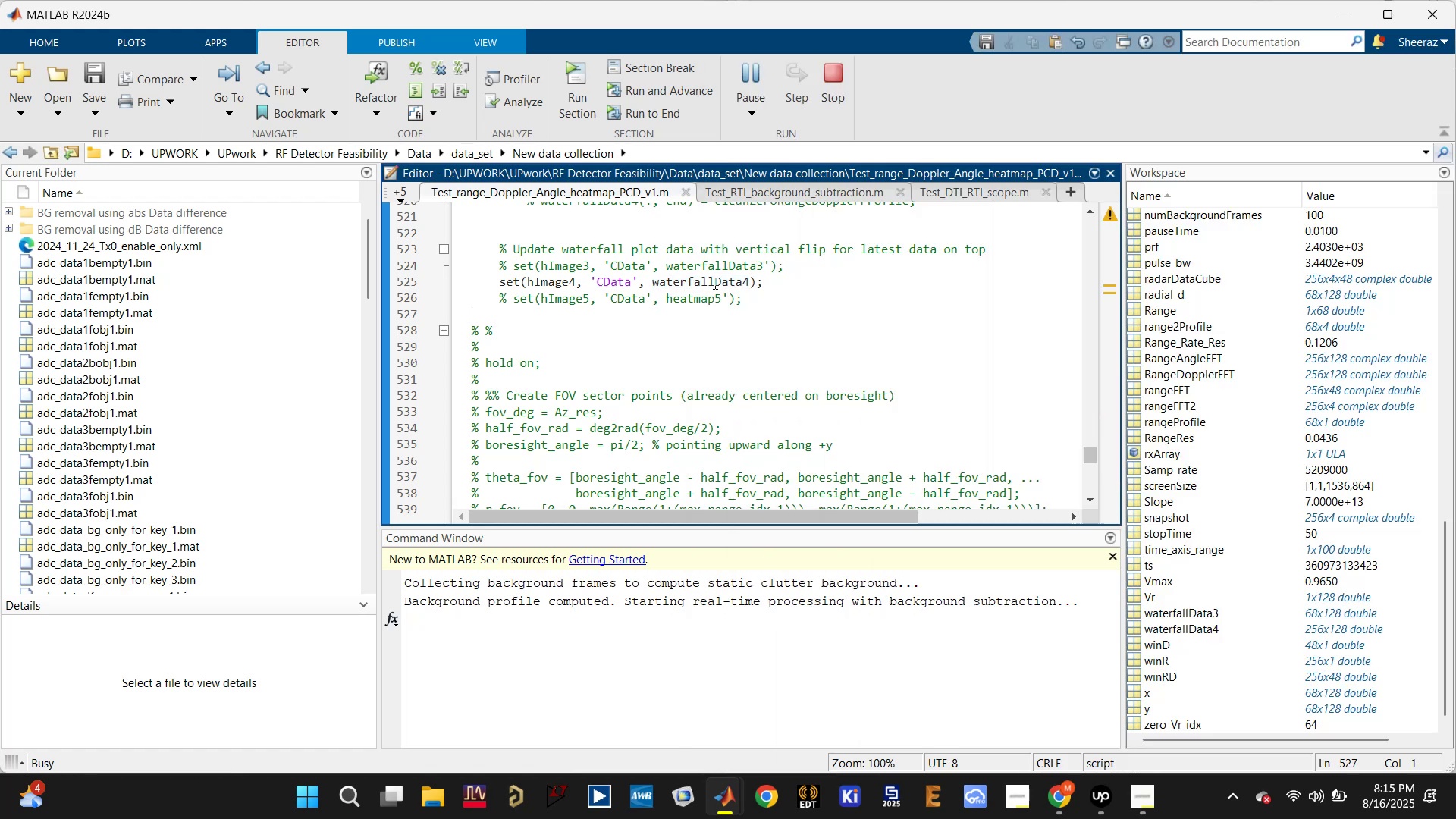 
double_click([714, 283])
 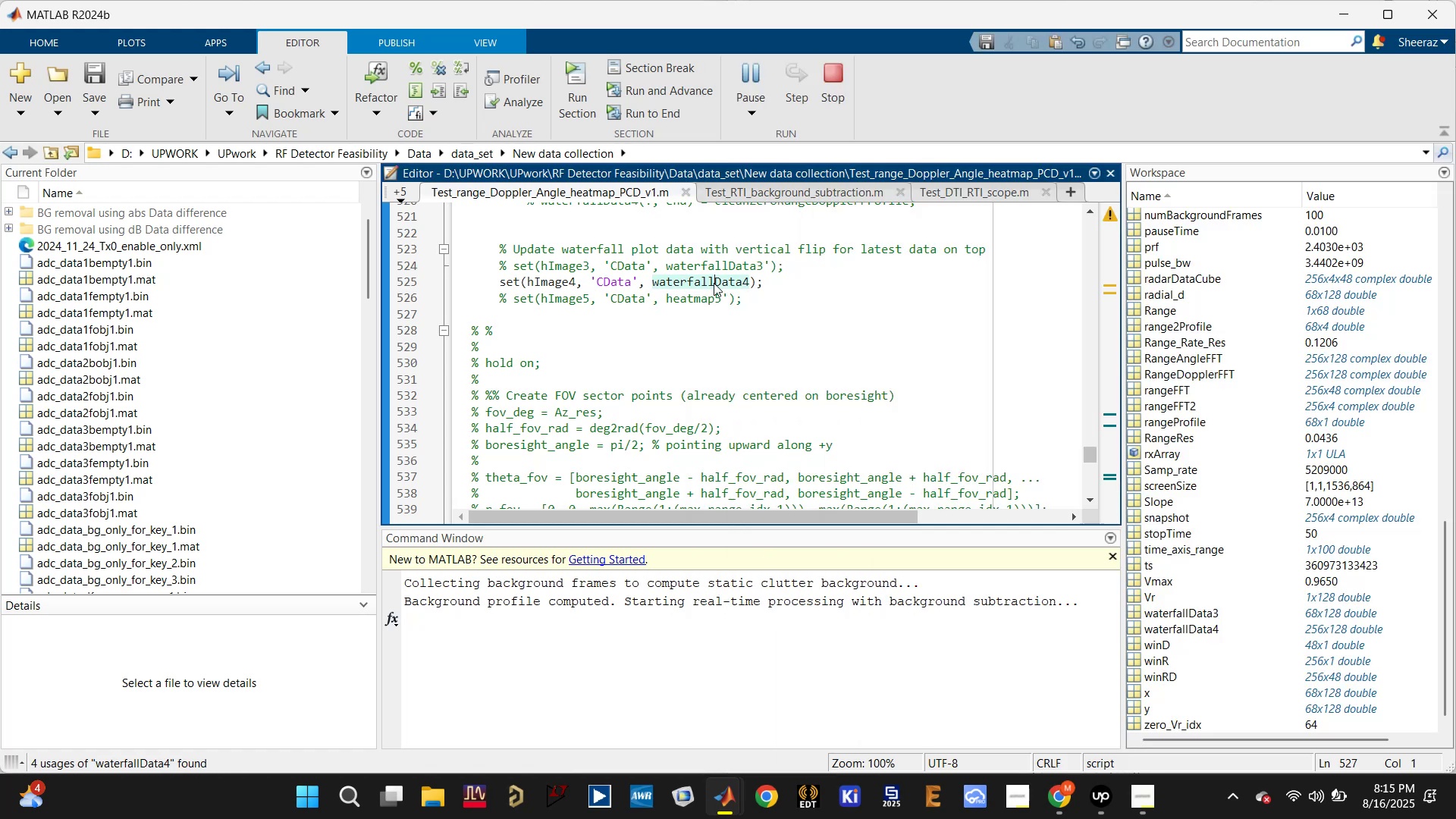 
scroll: coordinate [678, 381], scroll_direction: up, amount: 3.0
 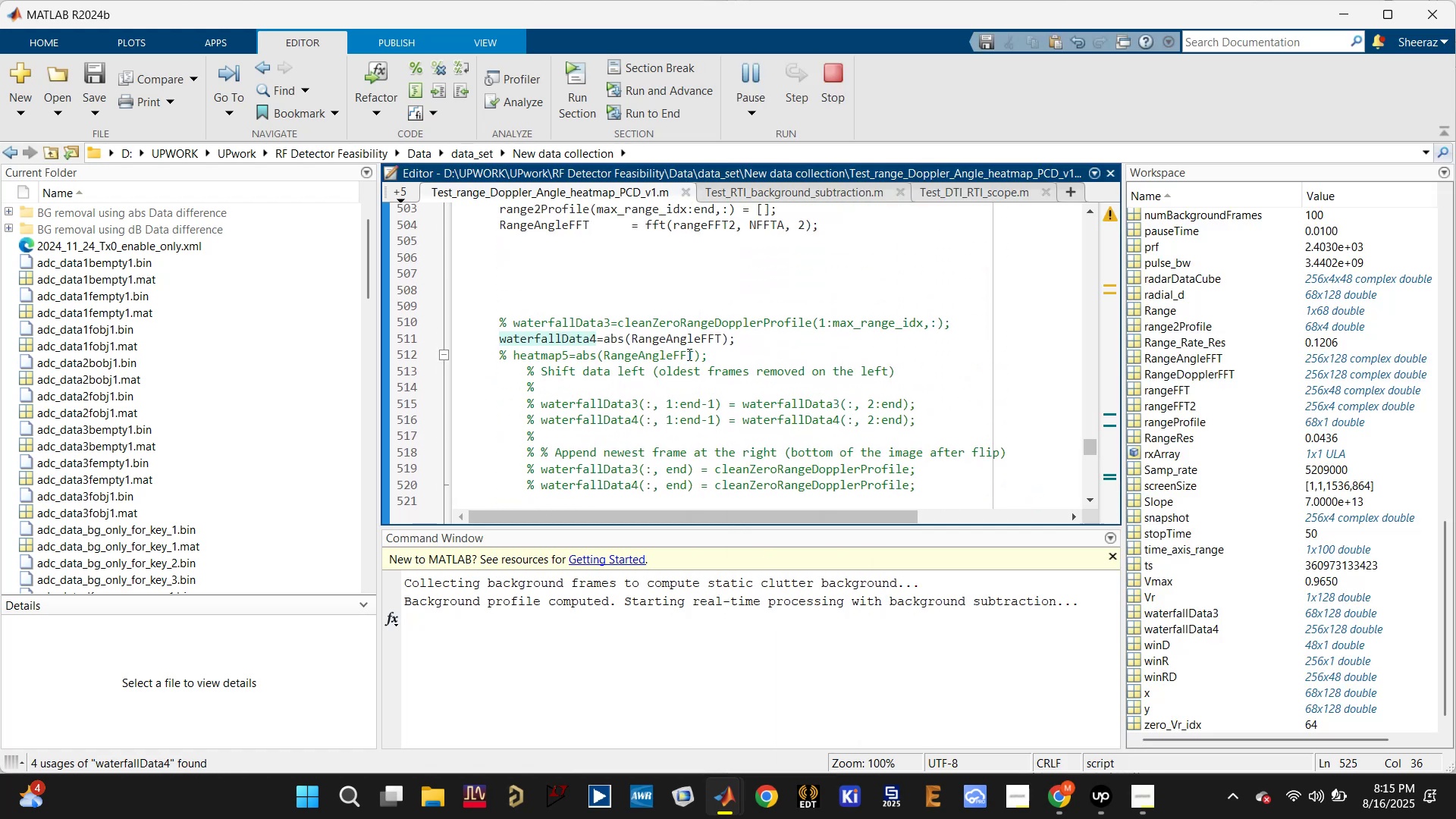 
left_click([689, 337])
 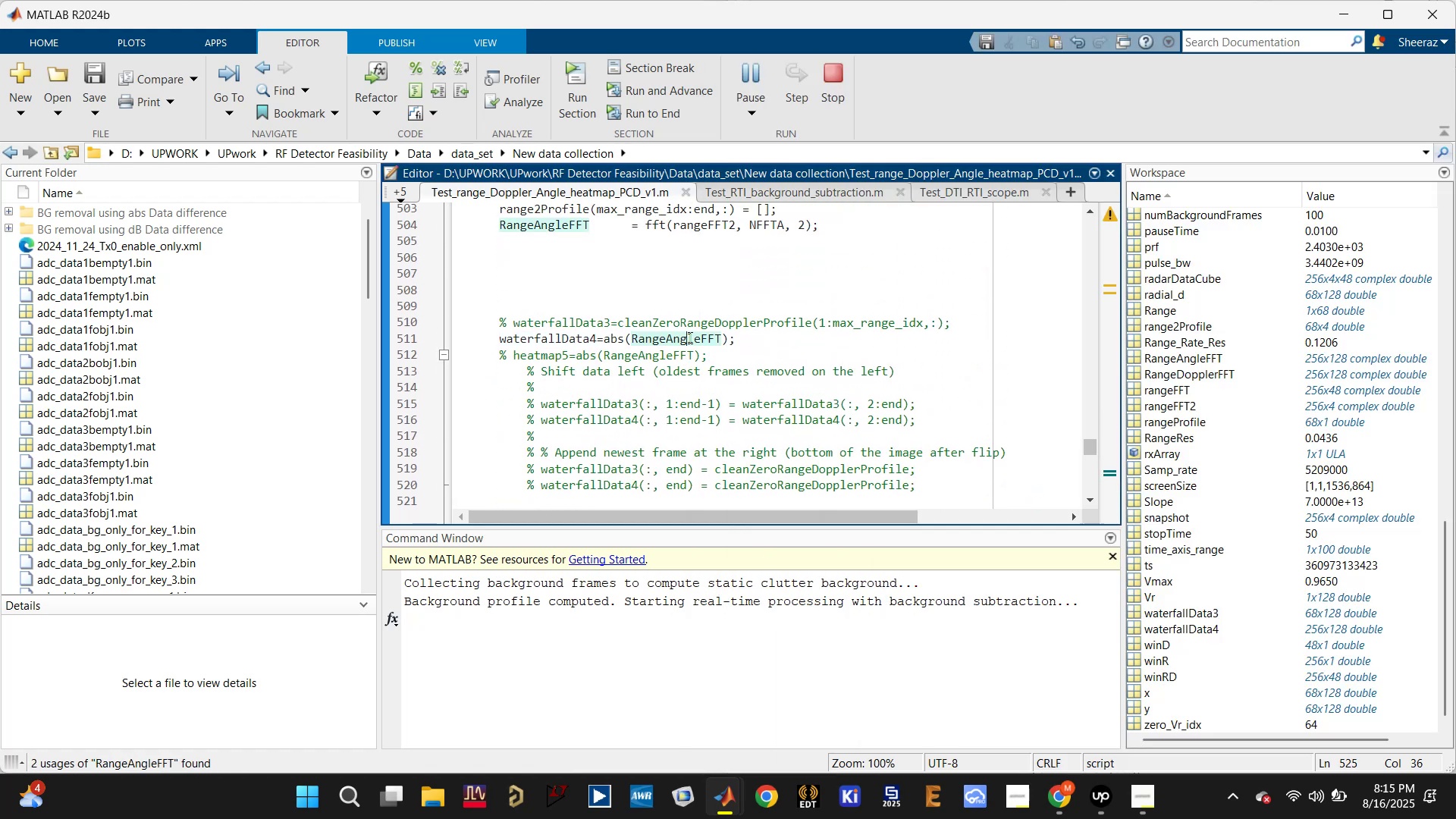 
scroll: coordinate [689, 337], scroll_direction: up, amount: 1.0
 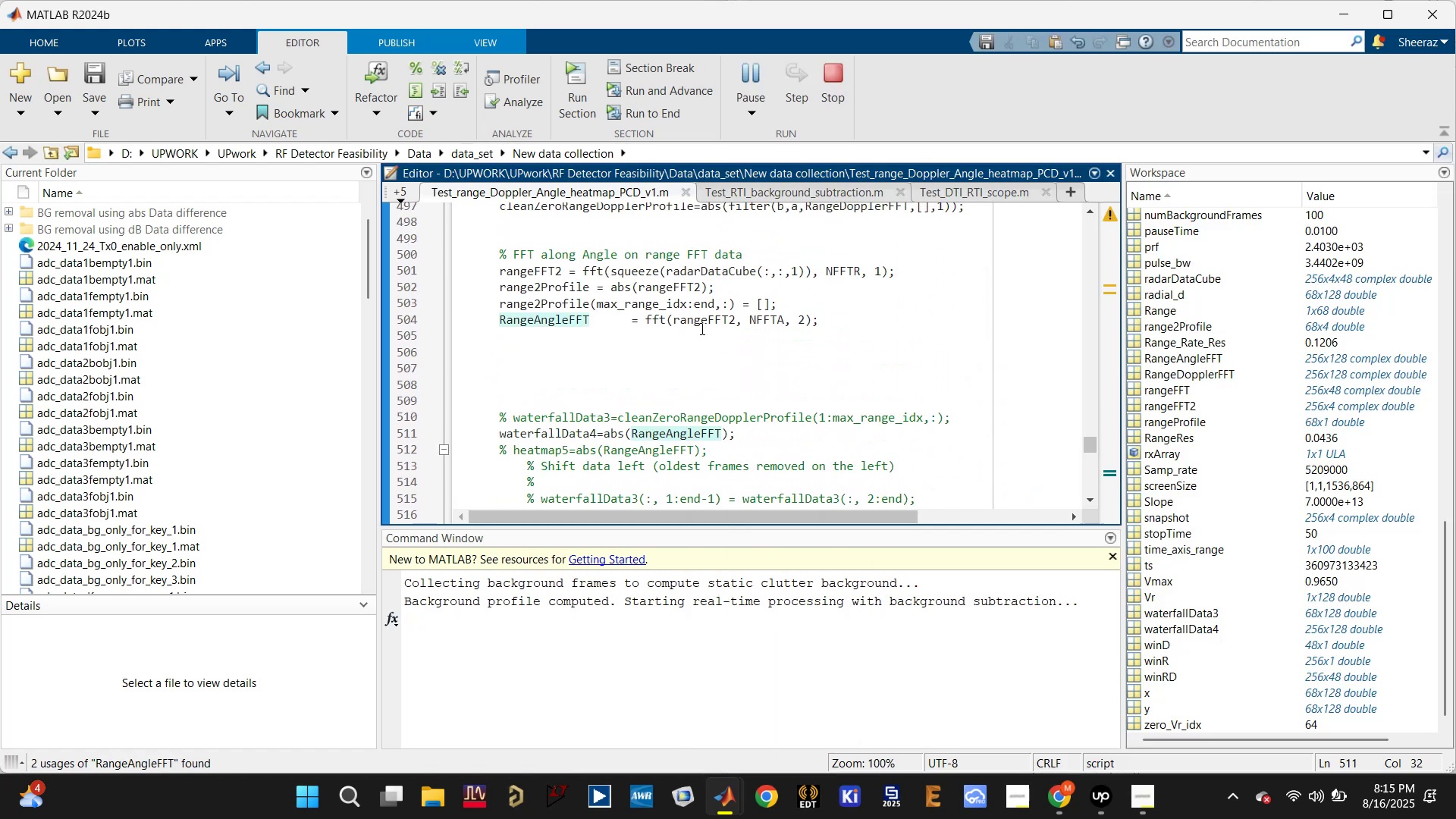 
left_click([701, 322])
 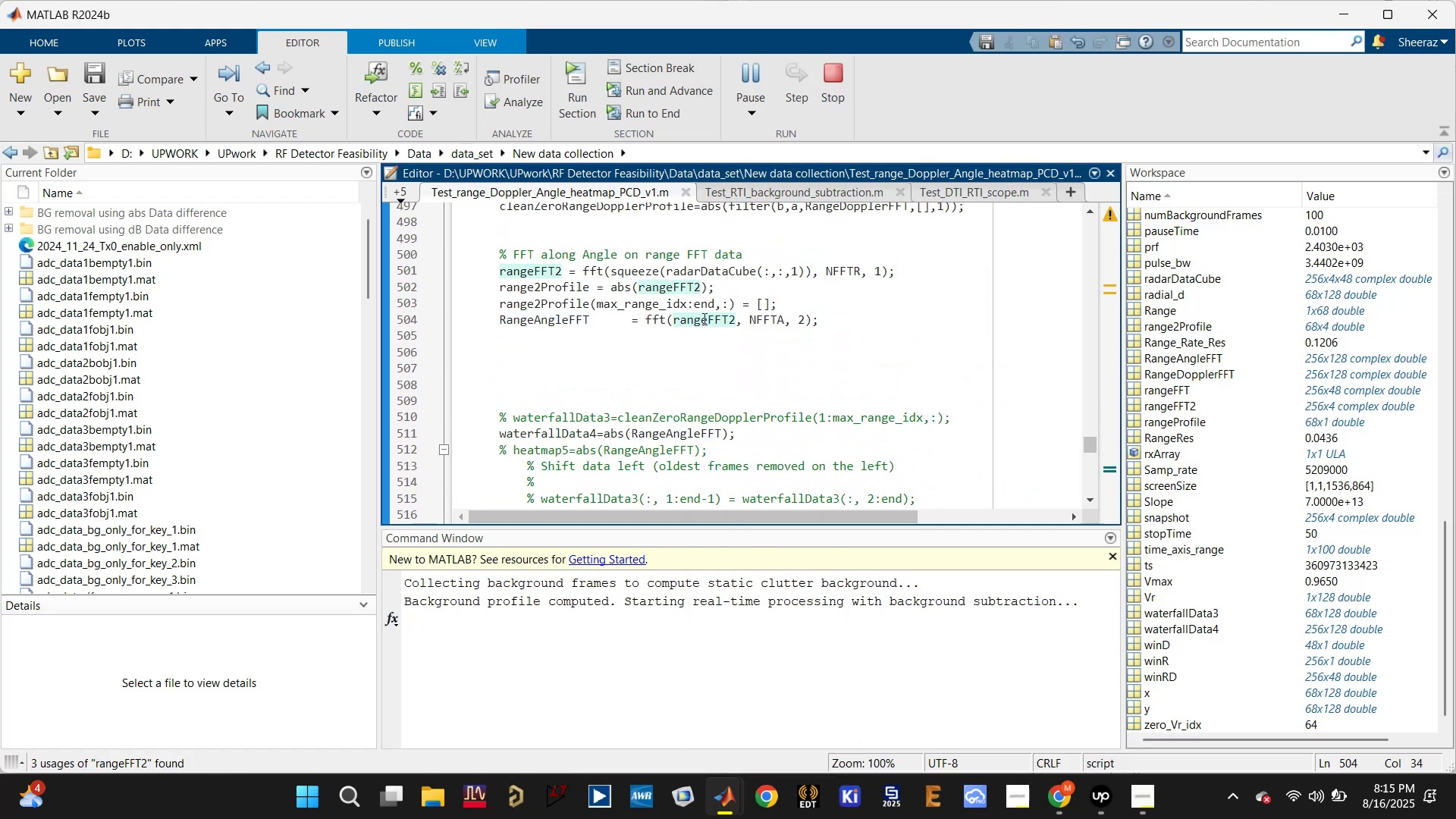 
left_click([796, 305])
 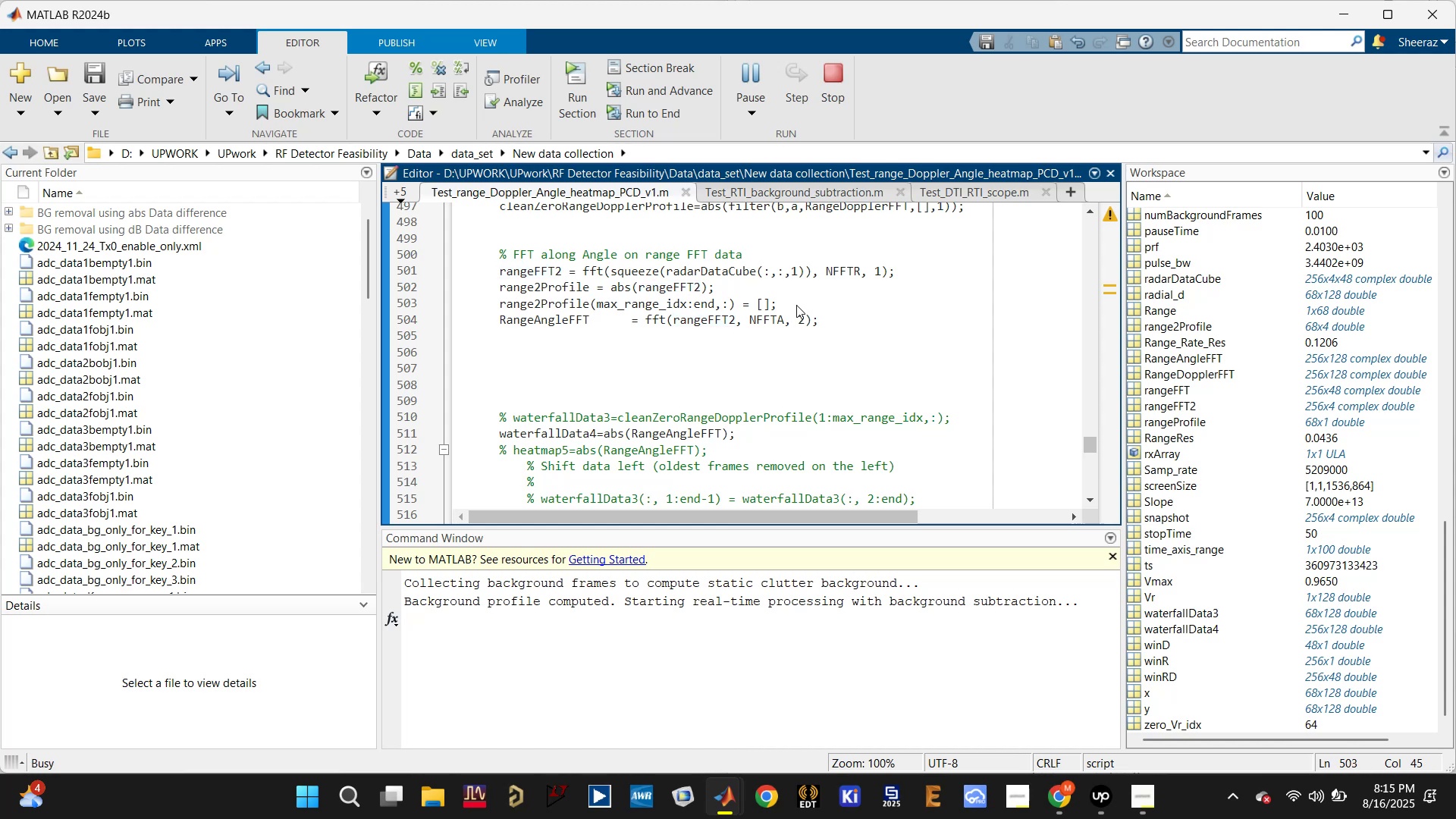 
key(Enter)
 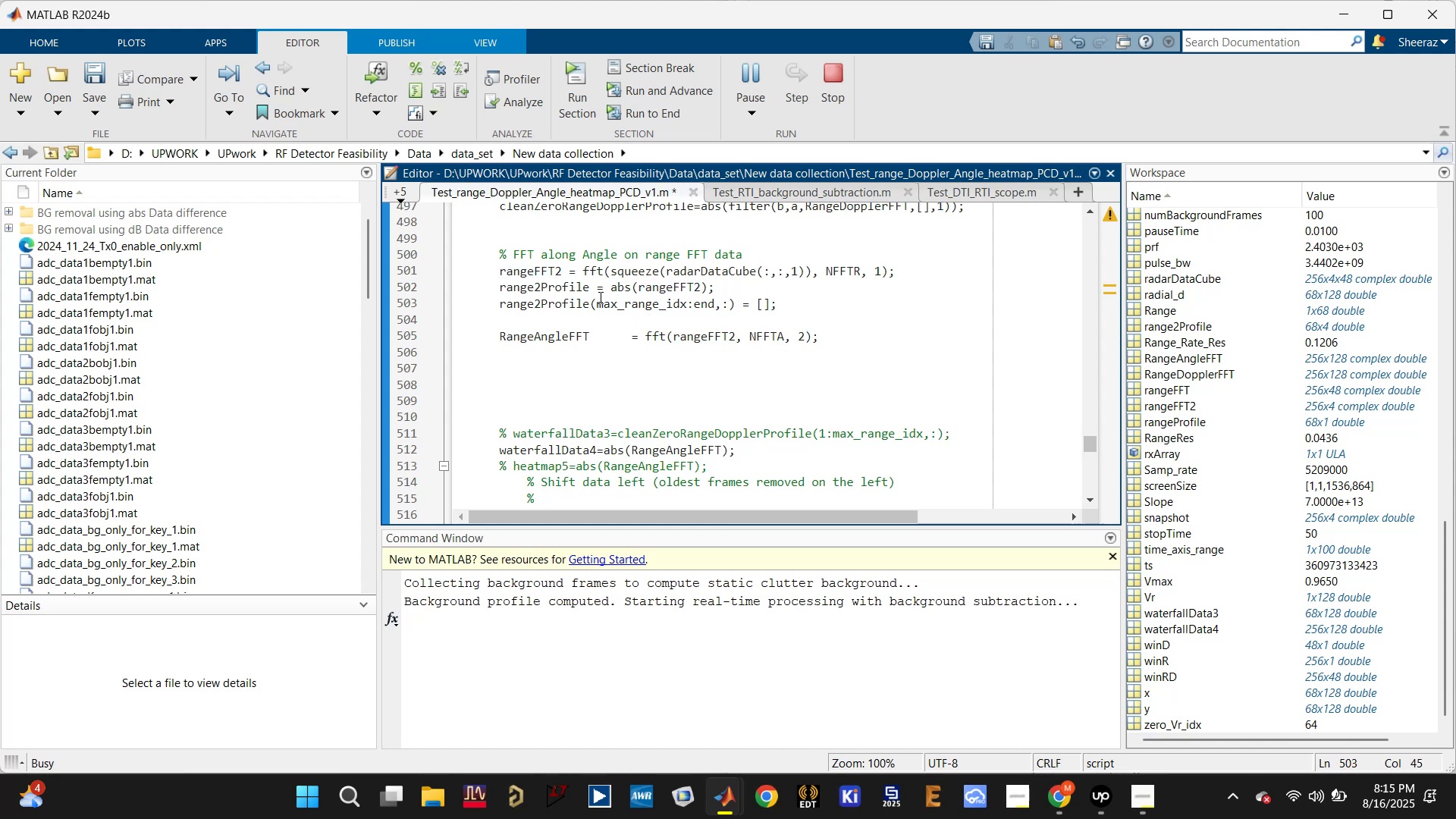 
double_click([587, 306])
 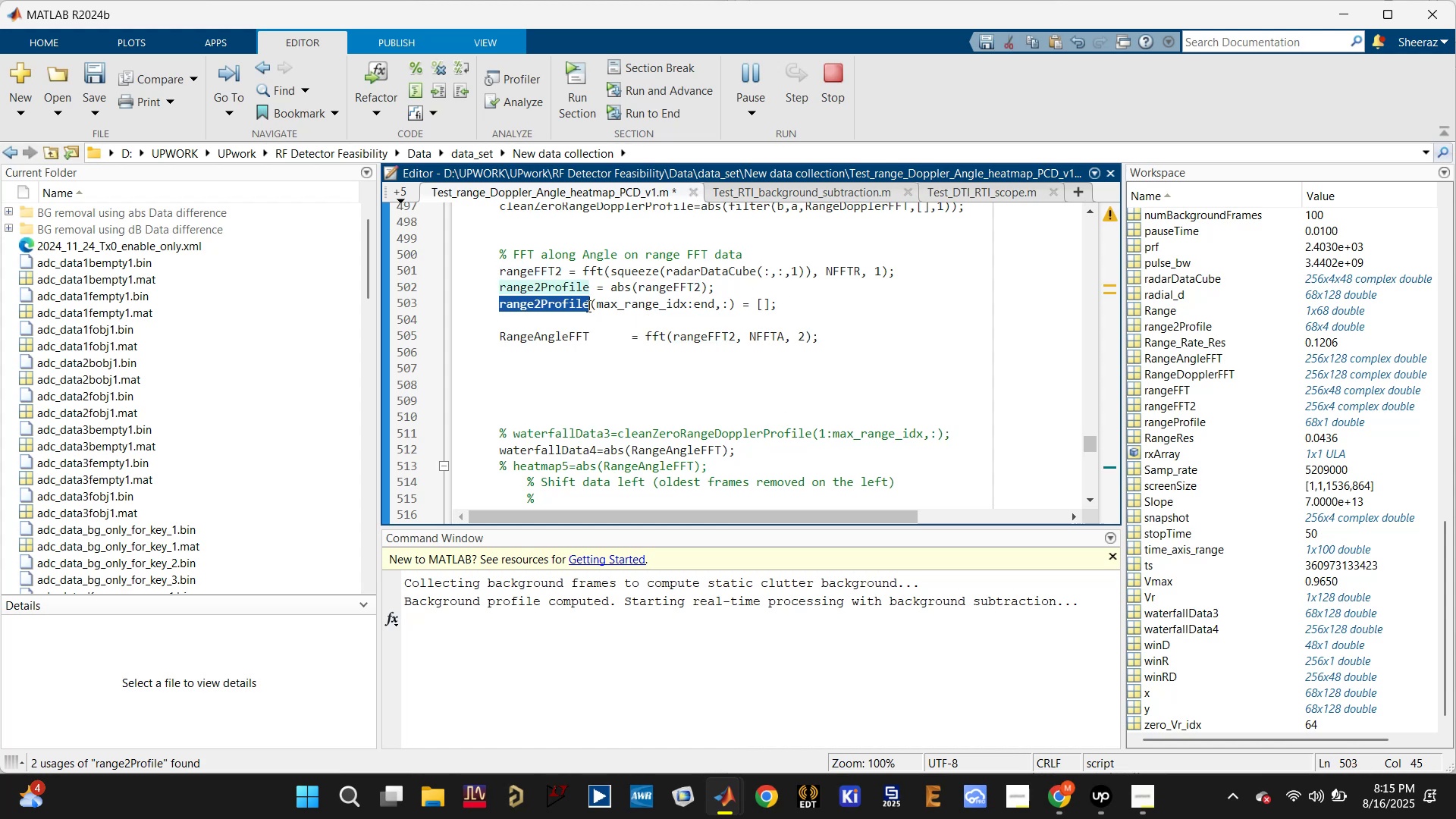 
triple_click([587, 306])
 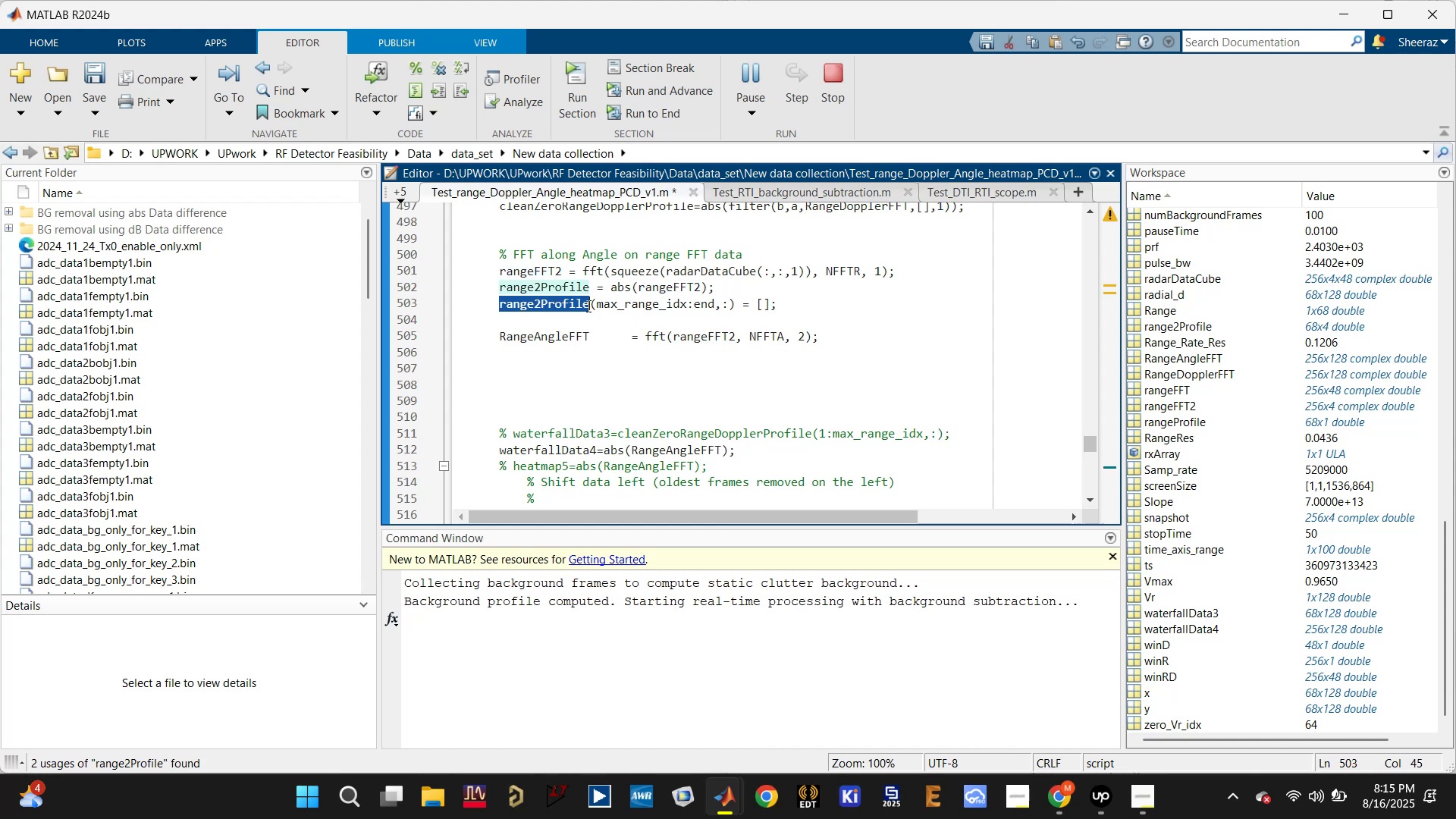 
key(Control+C)
 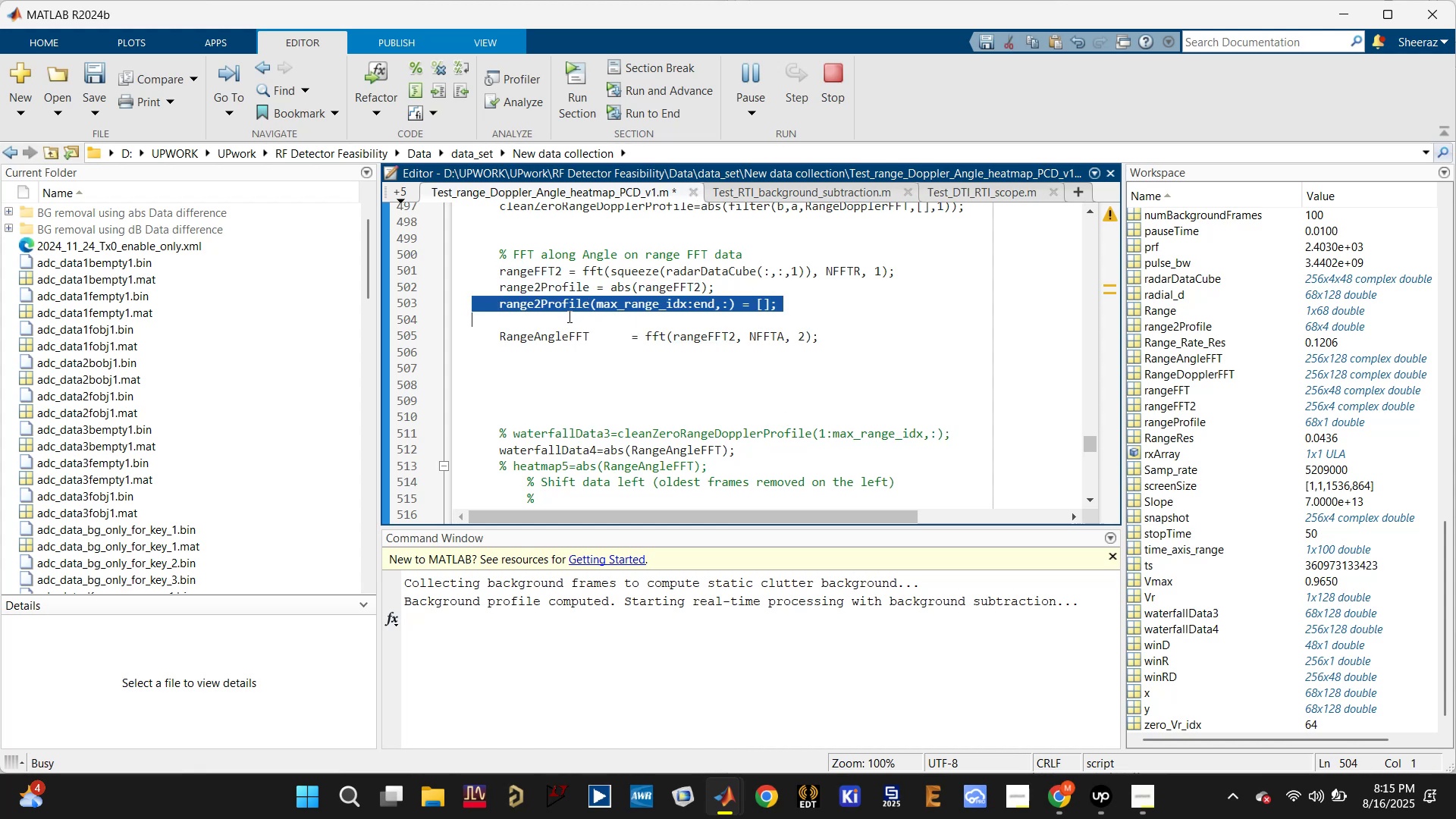 
left_click([568, 316])
 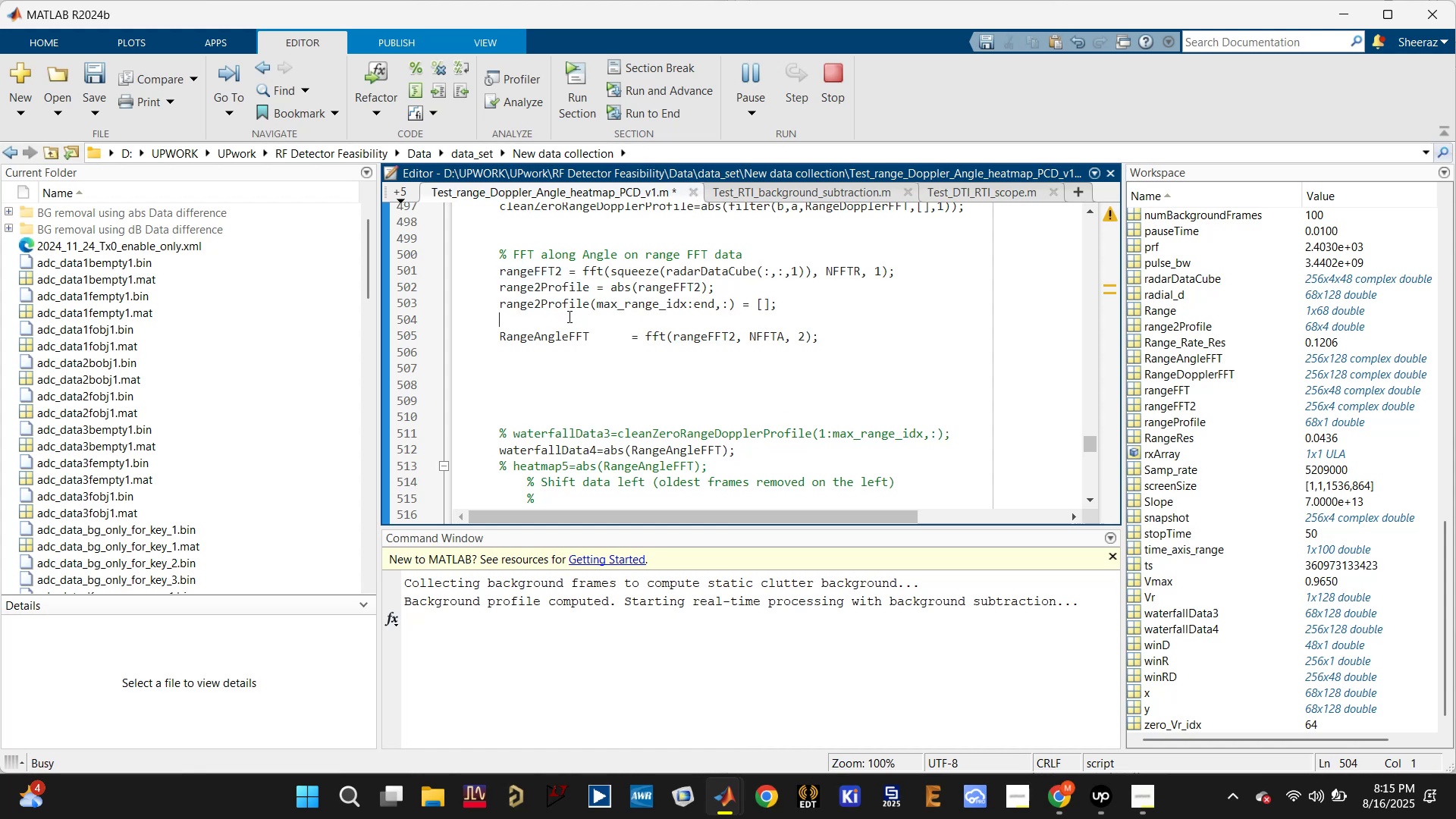 
key(Control+V)
 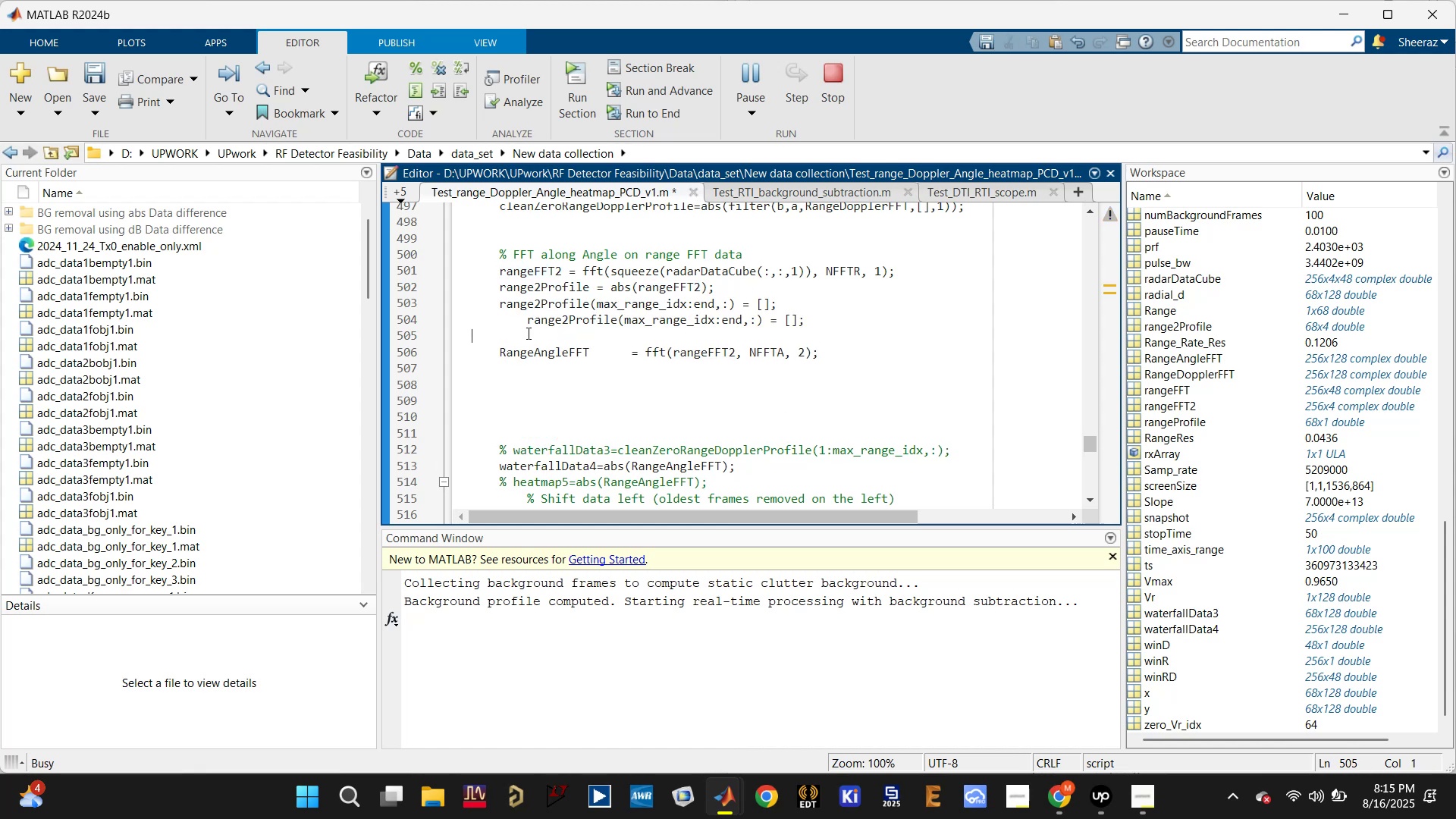 
left_click_drag(start_coordinate=[524, 319], to_coordinate=[500, 319])
 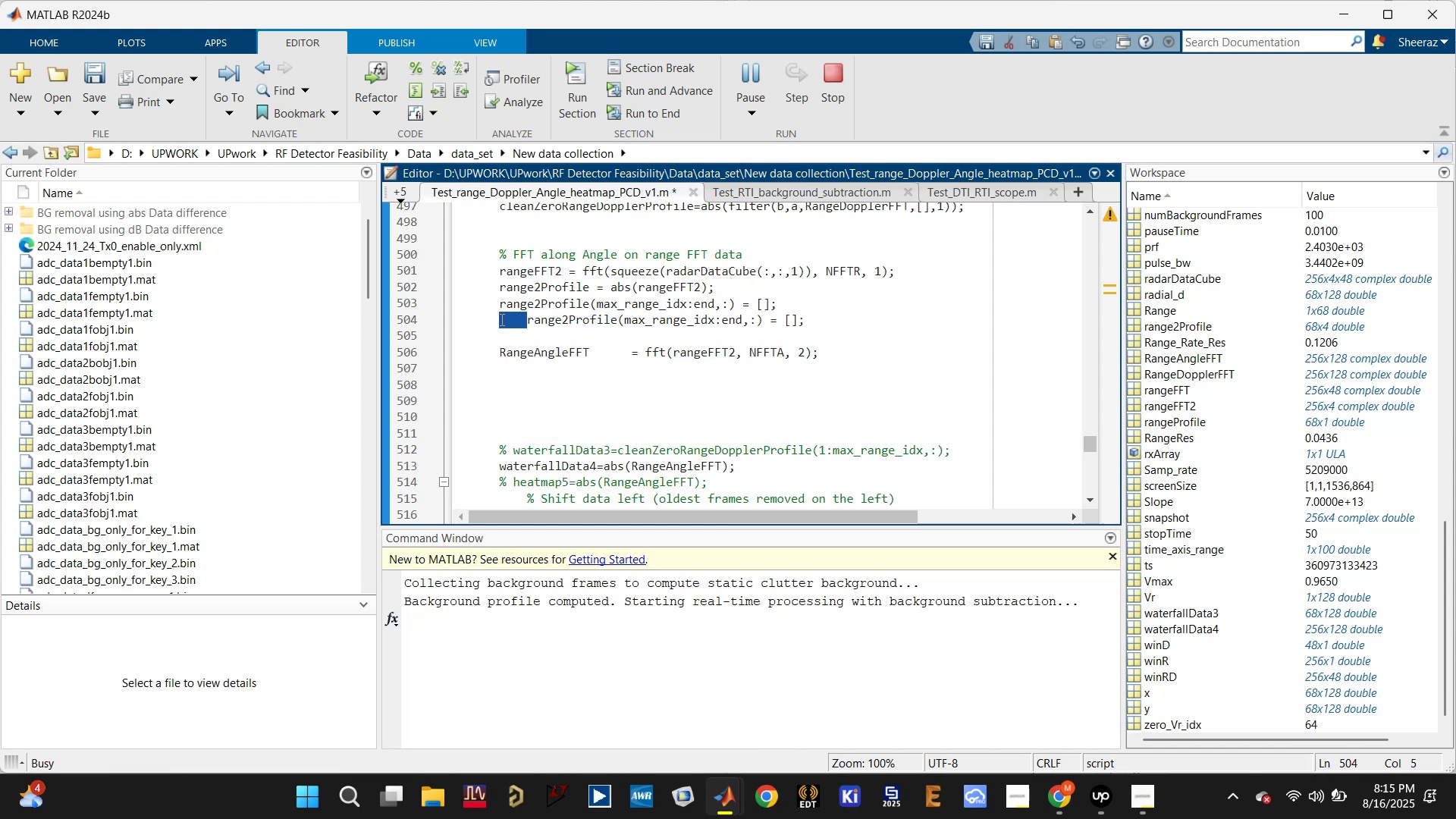 
key(Backspace)
 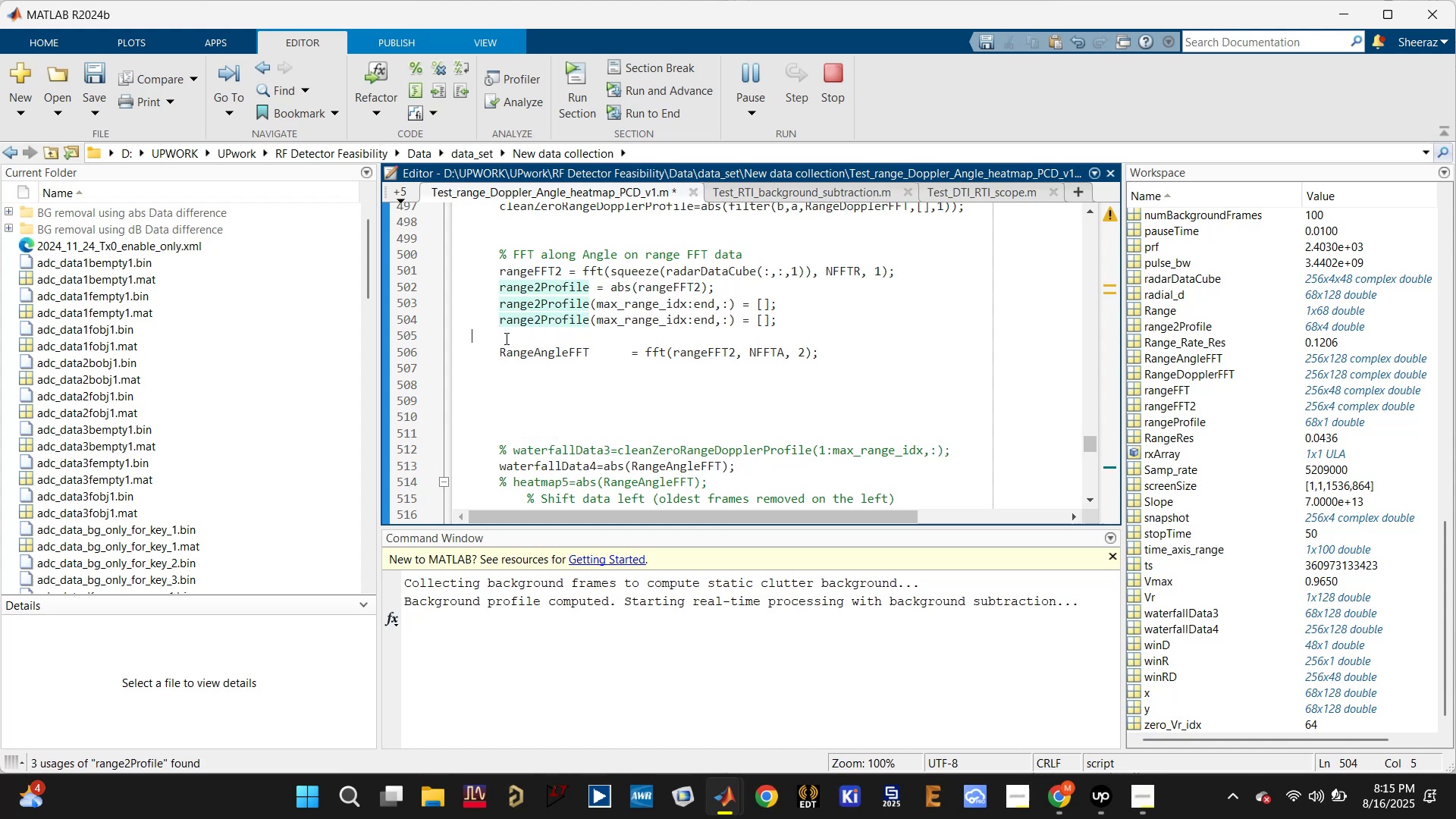 
key(Backspace)
 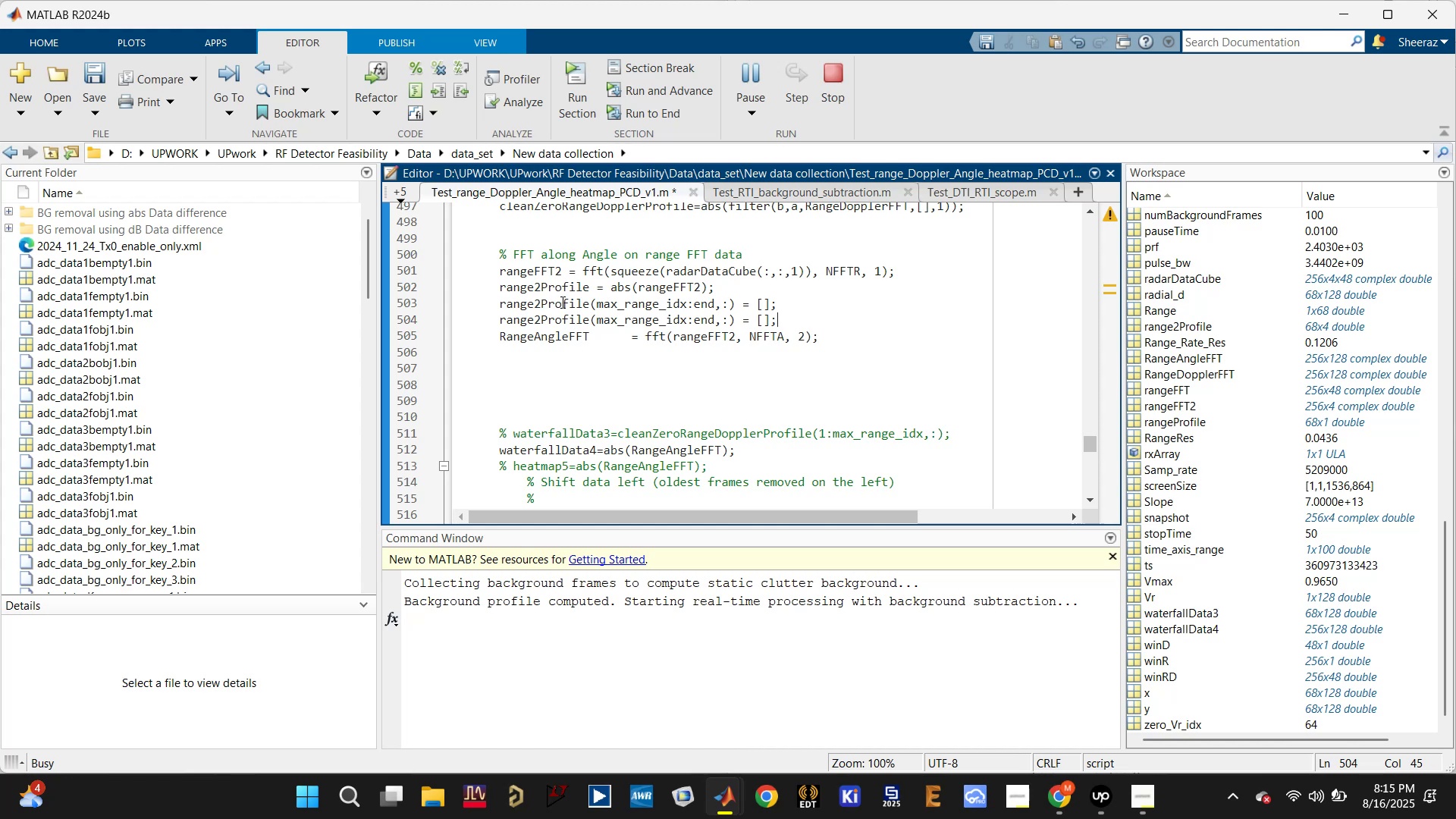 
double_click([544, 268])
 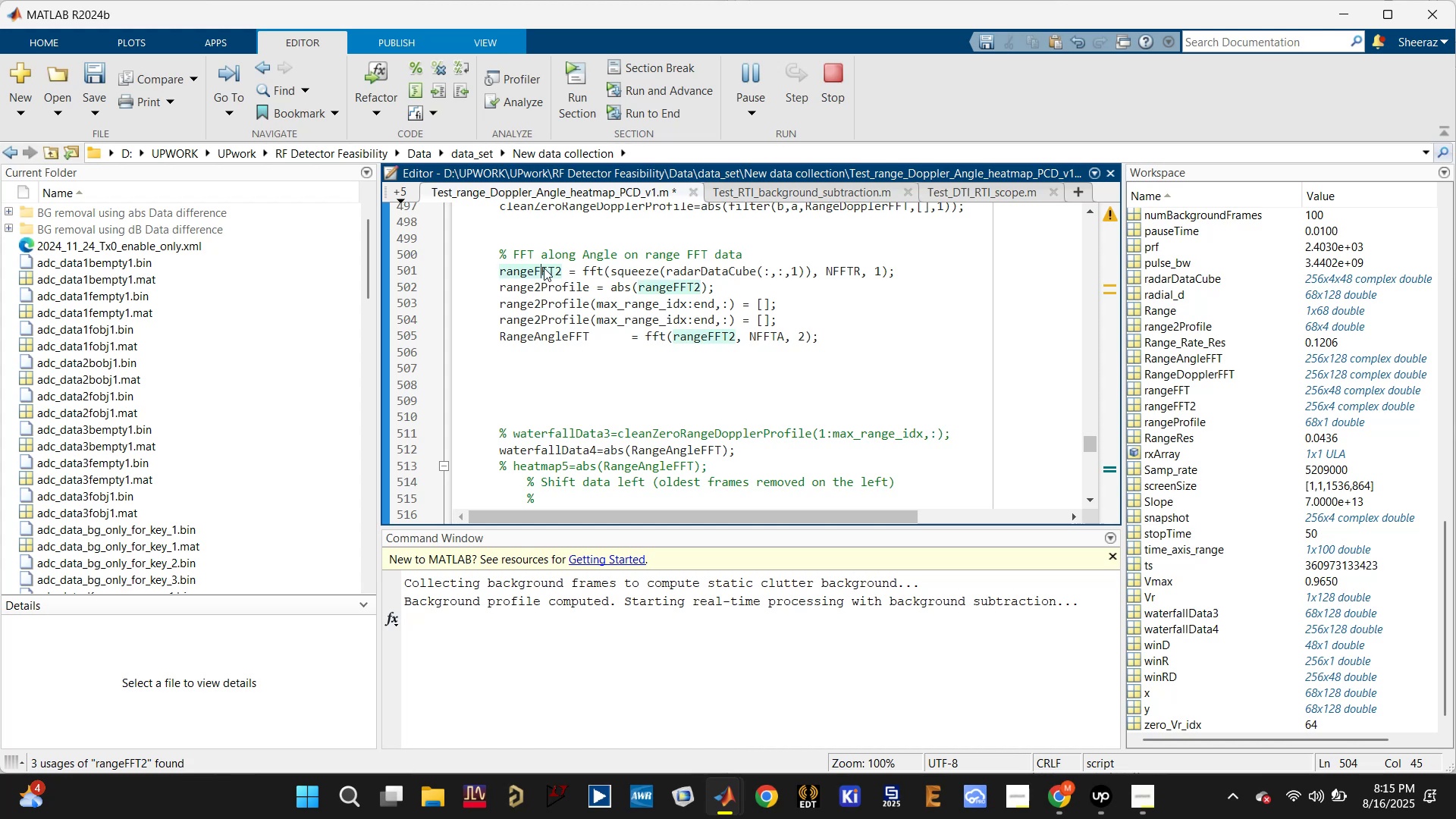 
key(Control+C)
 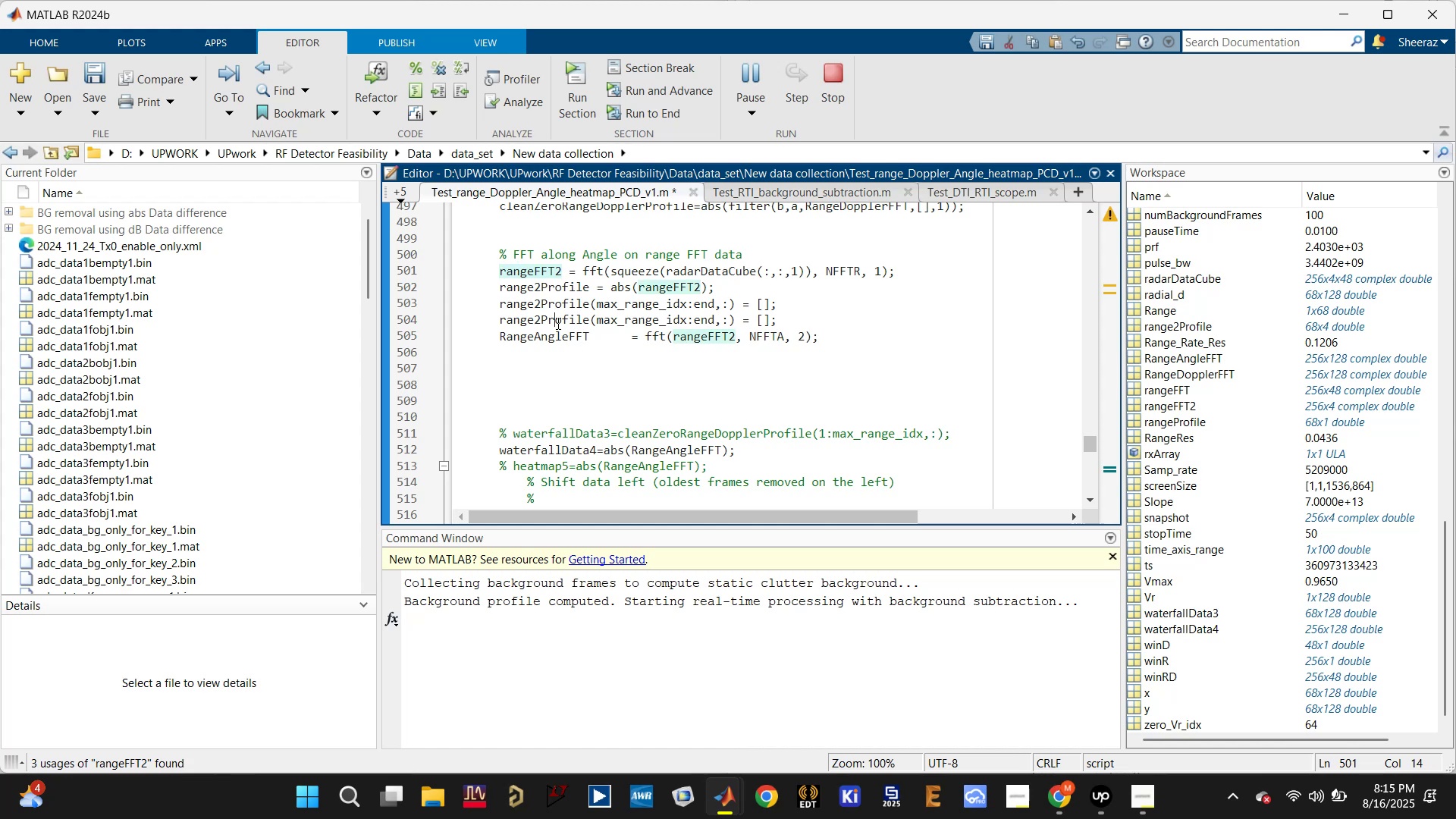 
double_click([557, 323])
 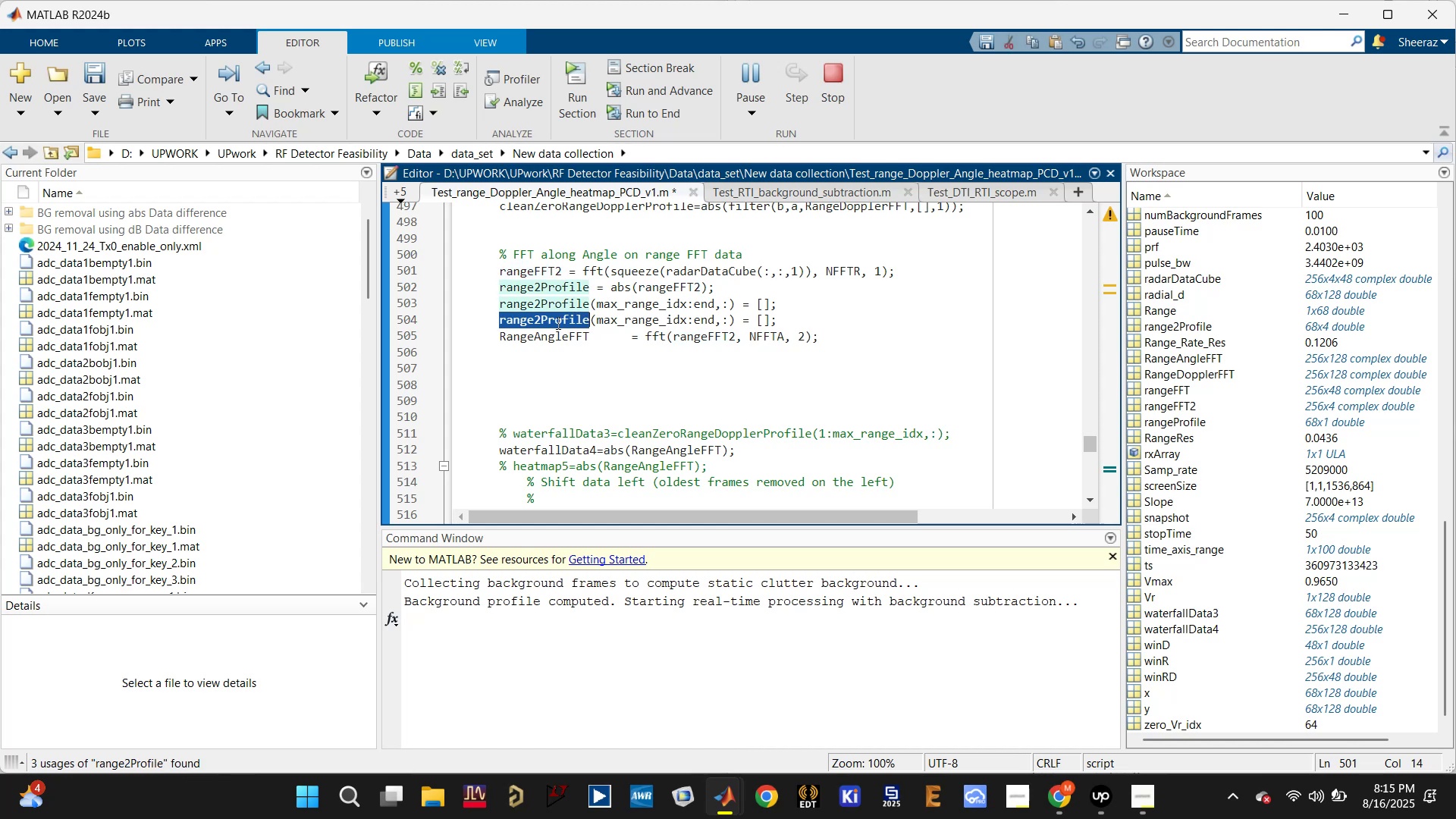 
key(Control+V)
 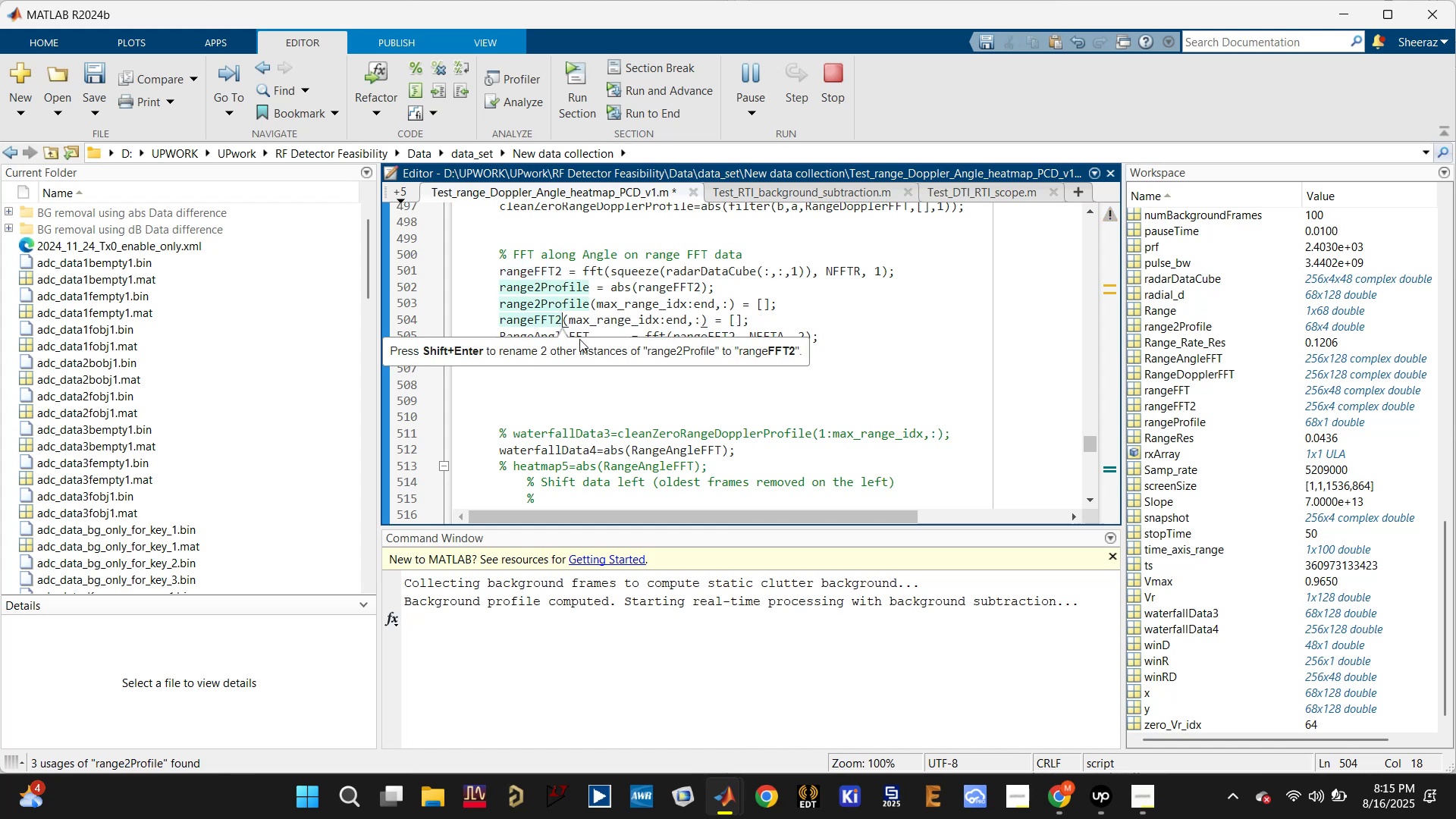 
key(Control+S)
 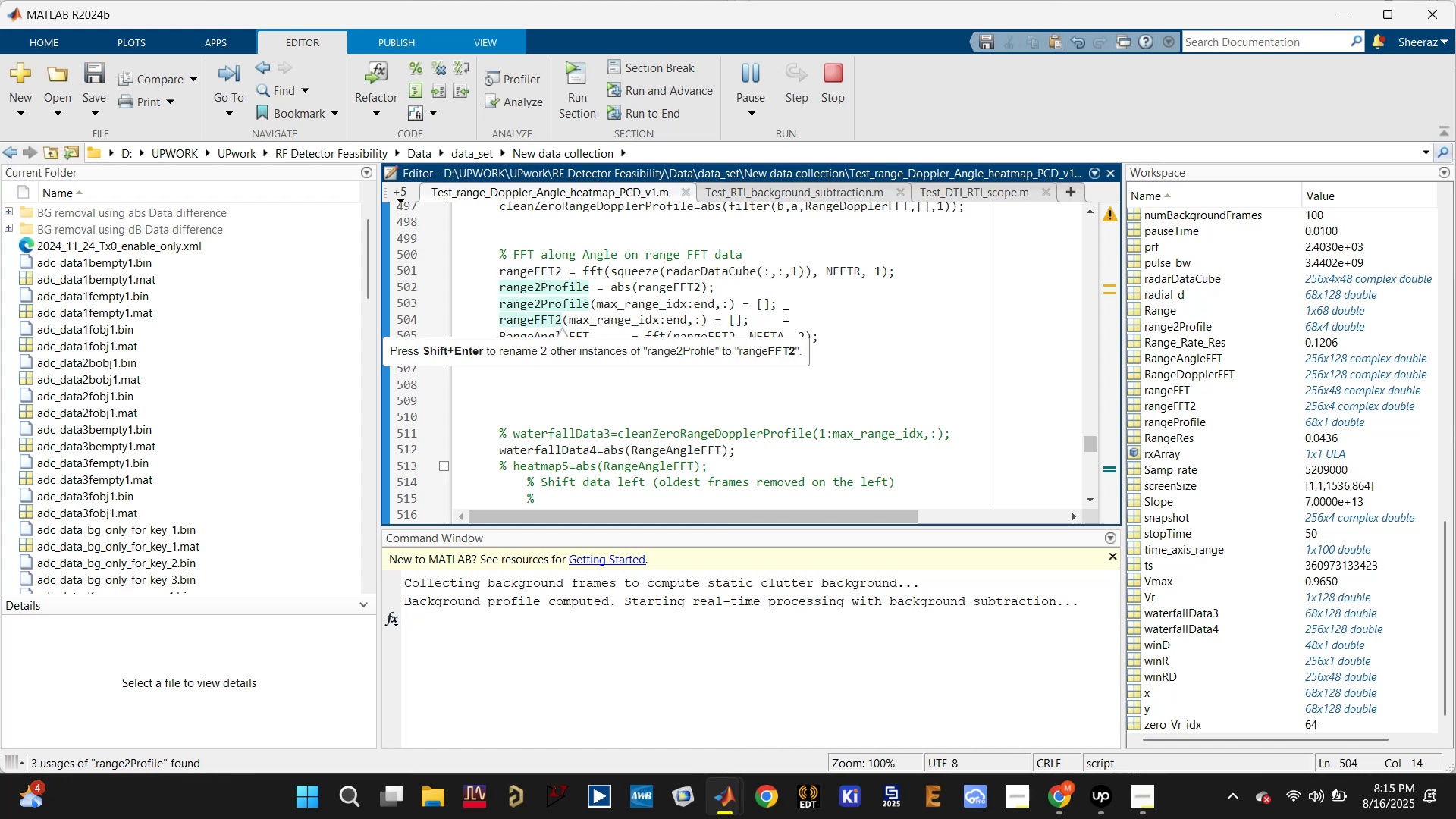 
left_click([784, 315])
 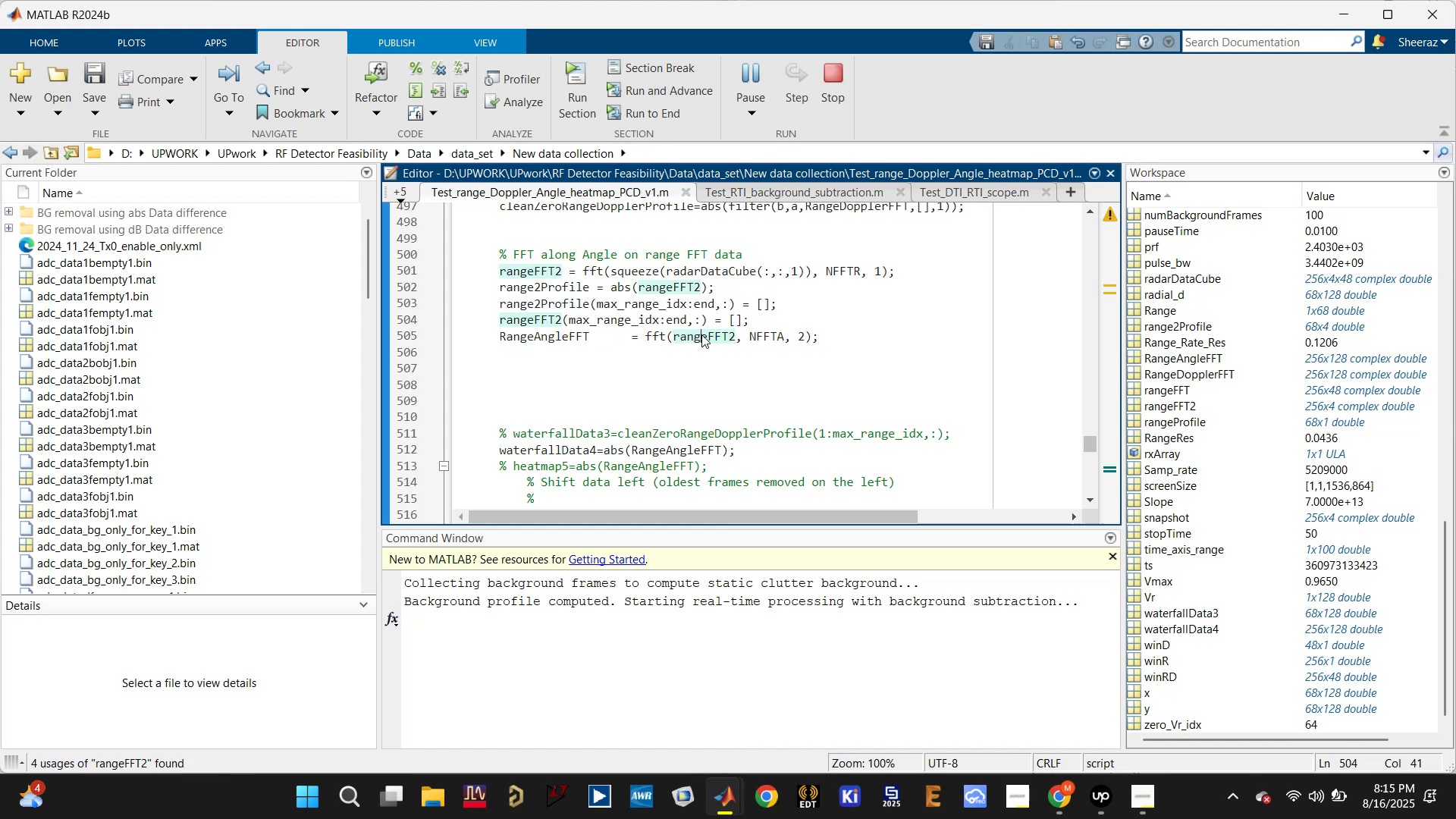 
key(Control+S)
 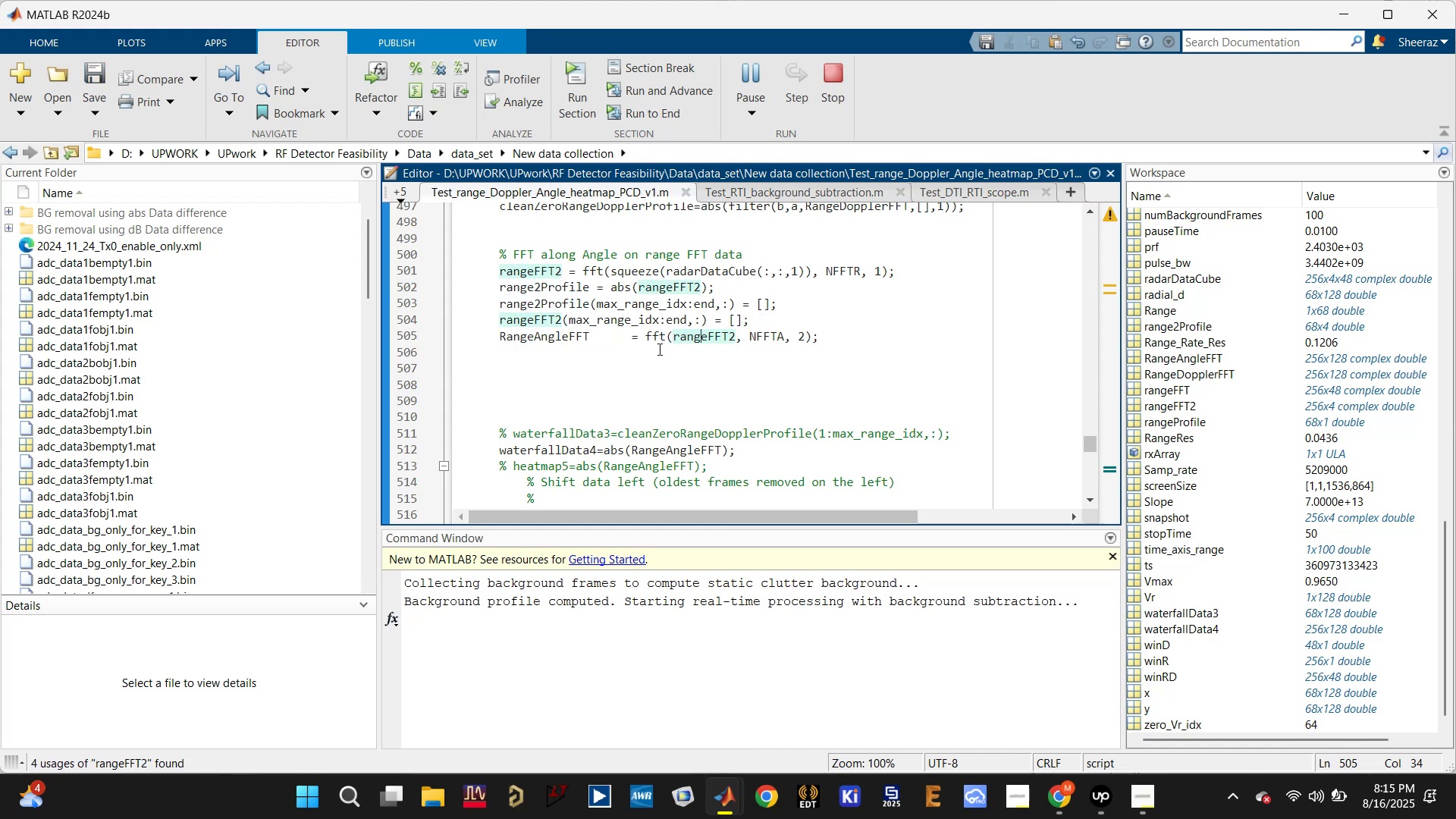 
left_click([646, 353])
 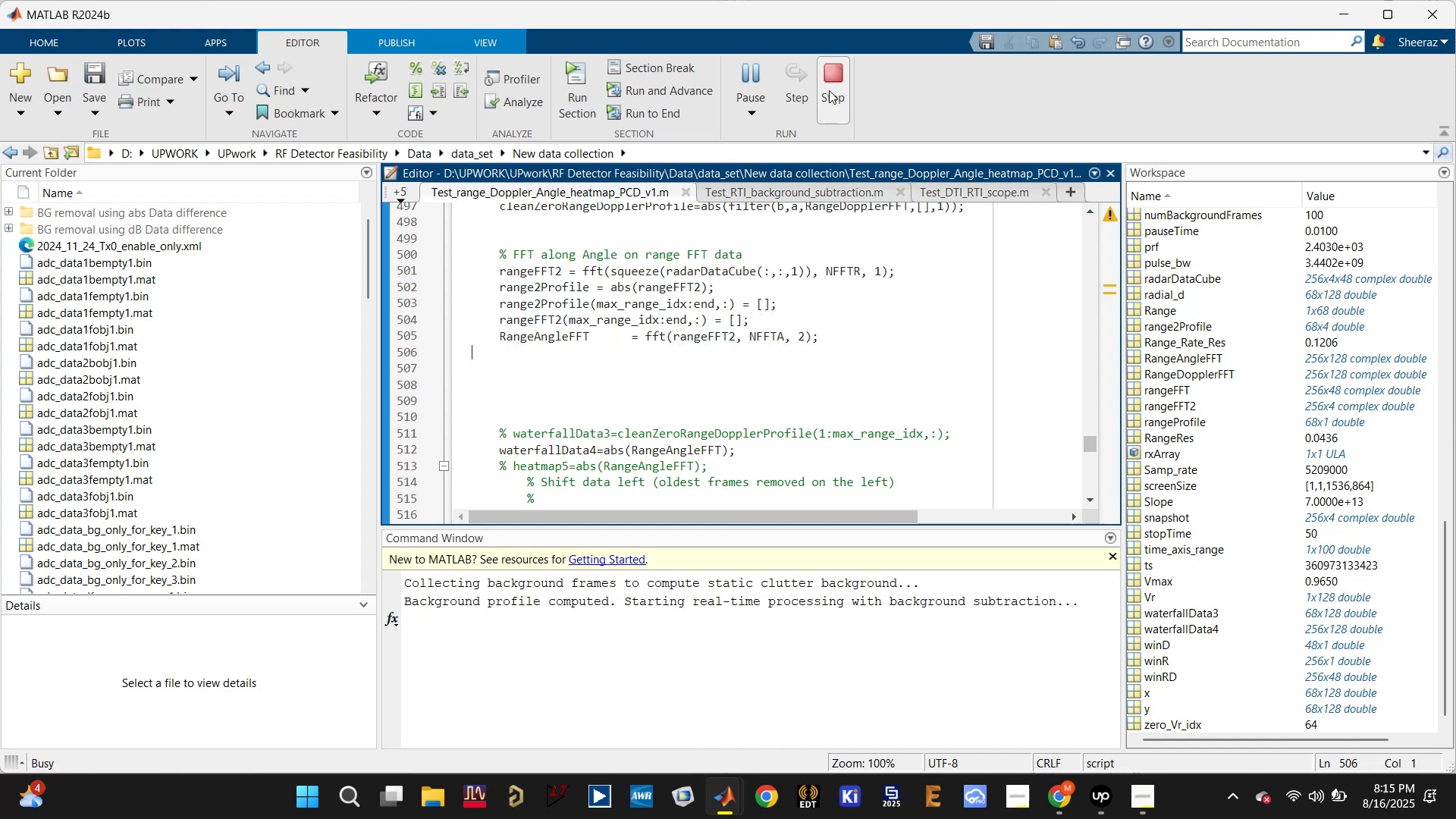 
left_click([828, 71])
 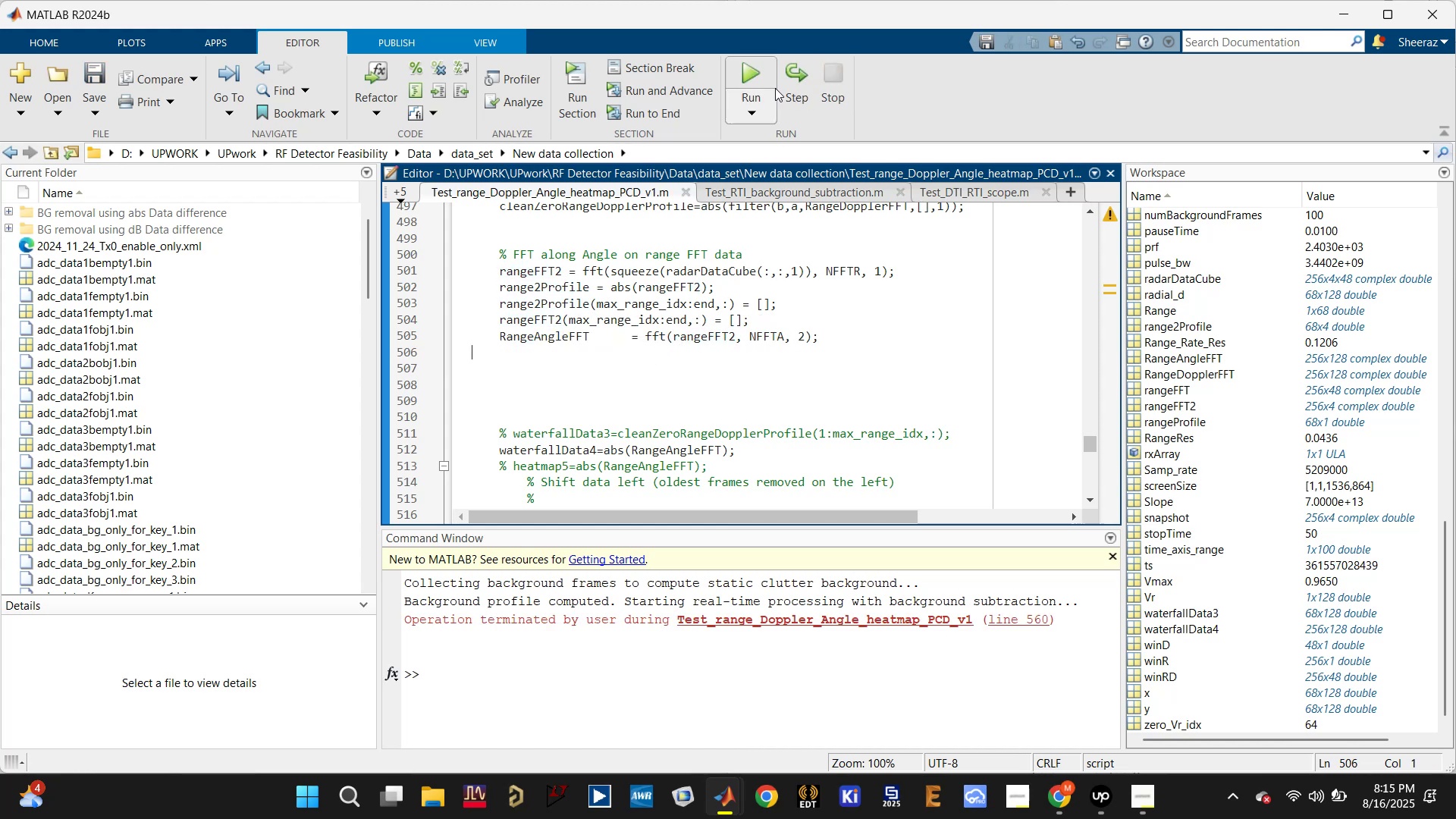 
left_click([762, 73])
 